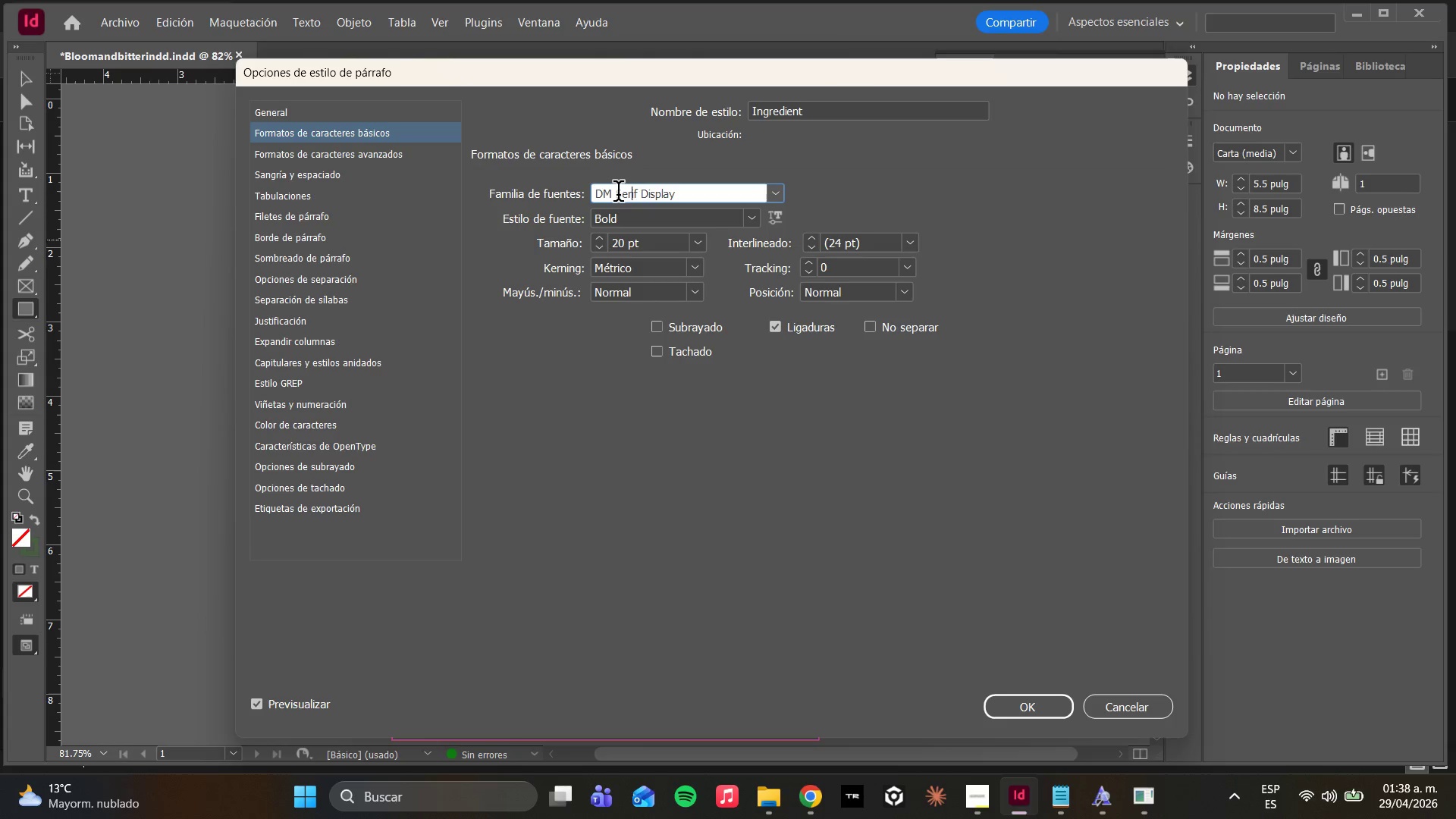 
hold_key(key=ArrowRight, duration=1.09)
 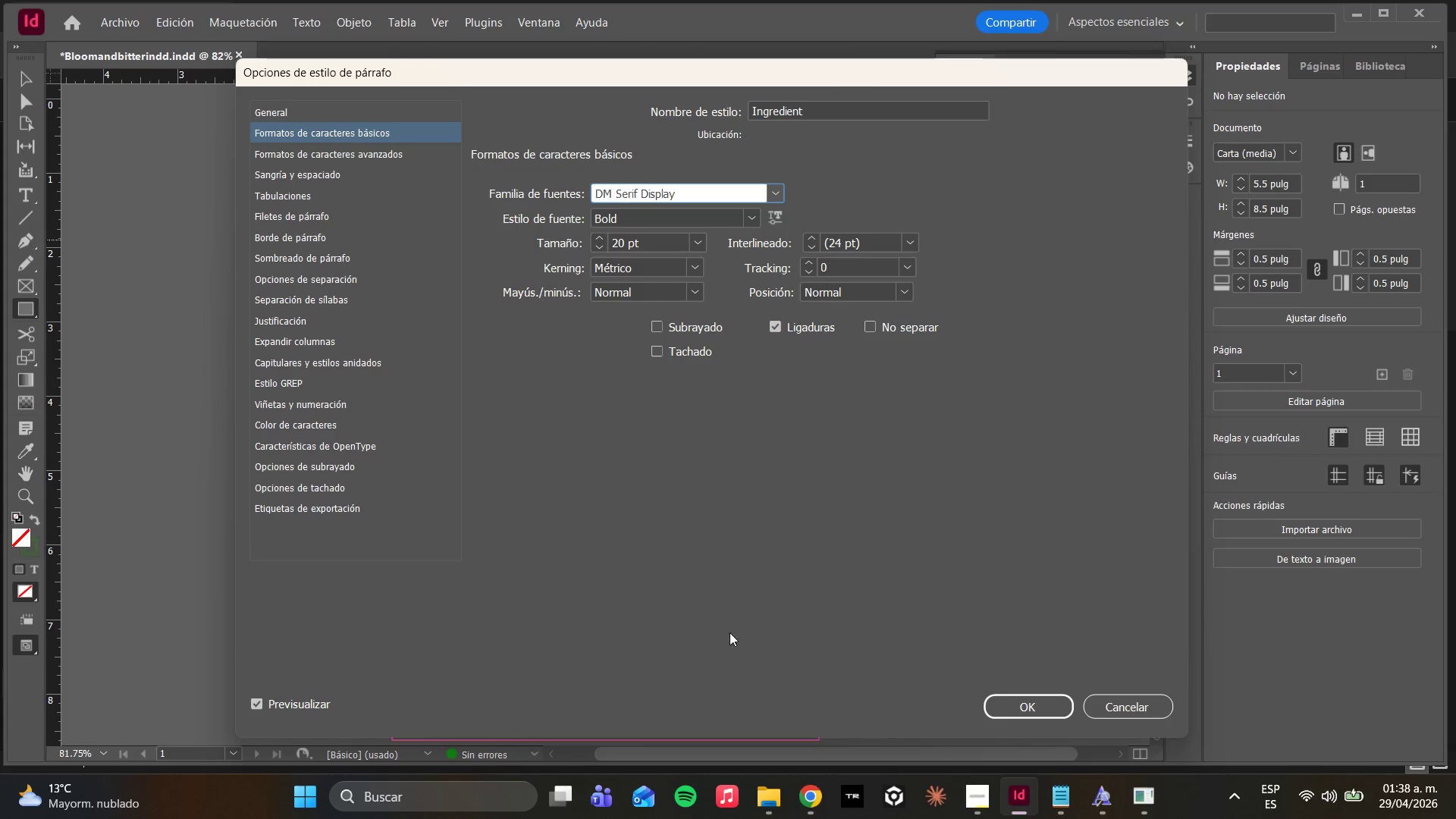 
left_click([703, 251])
 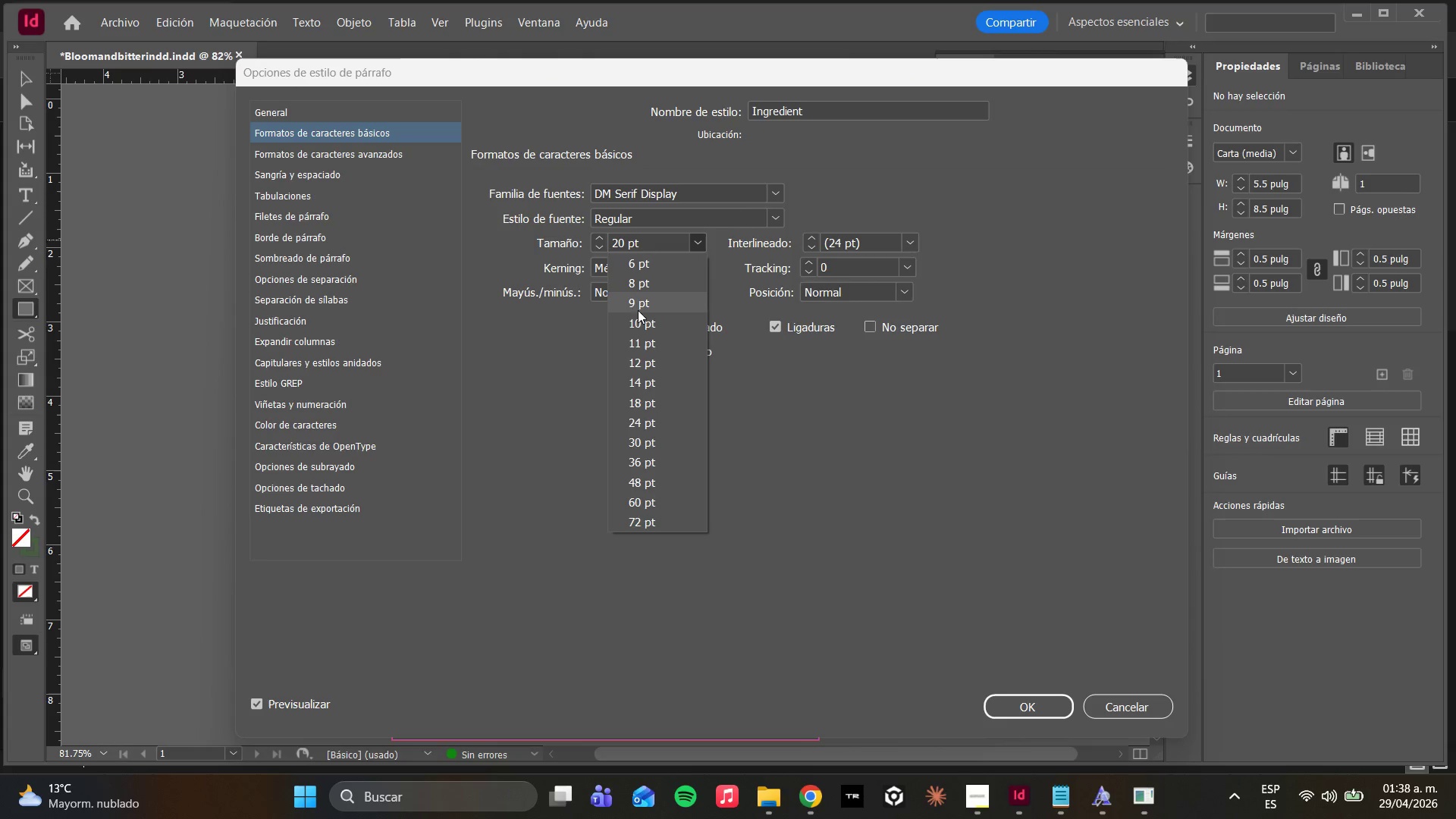 
left_click([635, 290])
 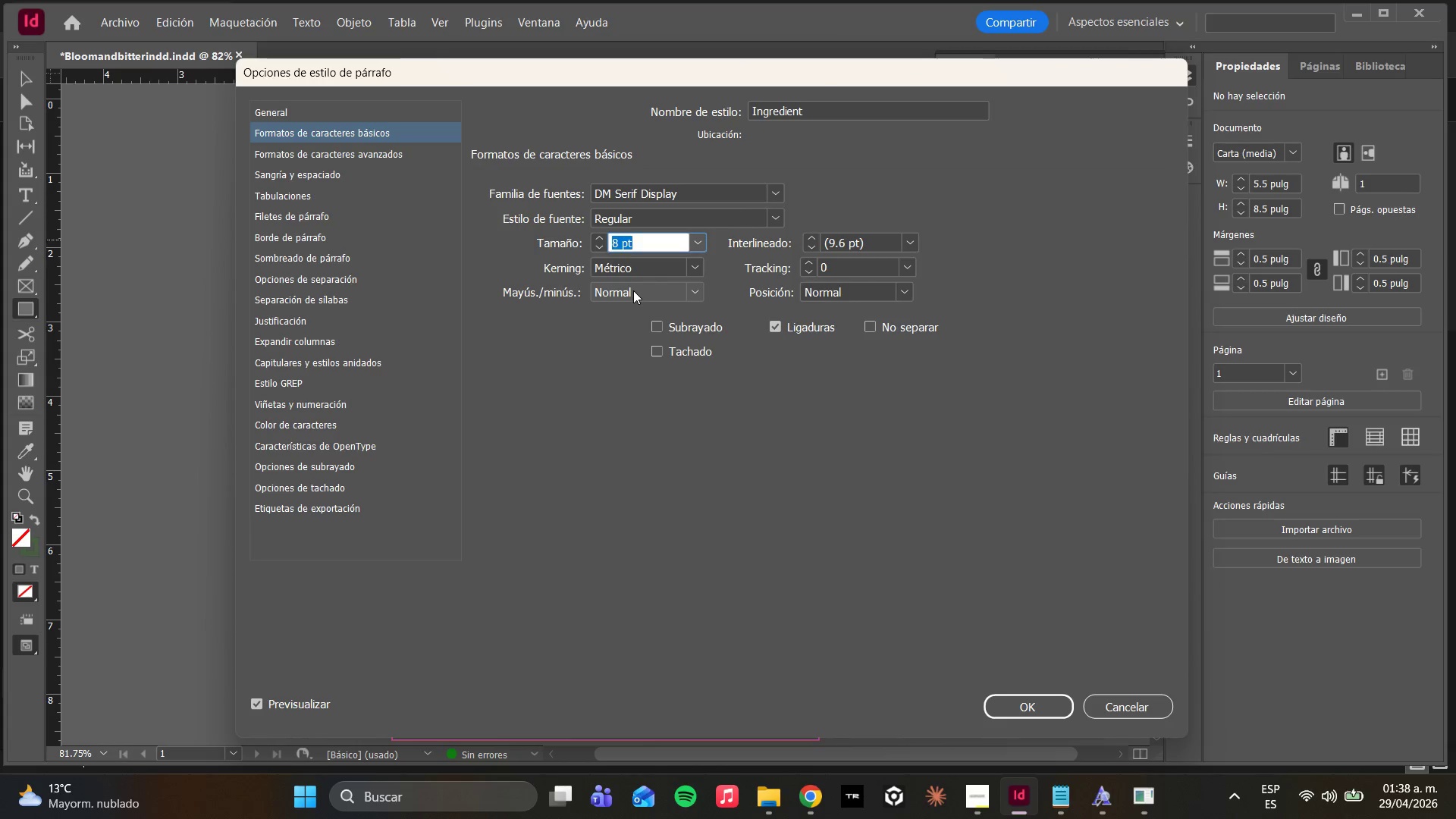 
left_click([610, 375])
 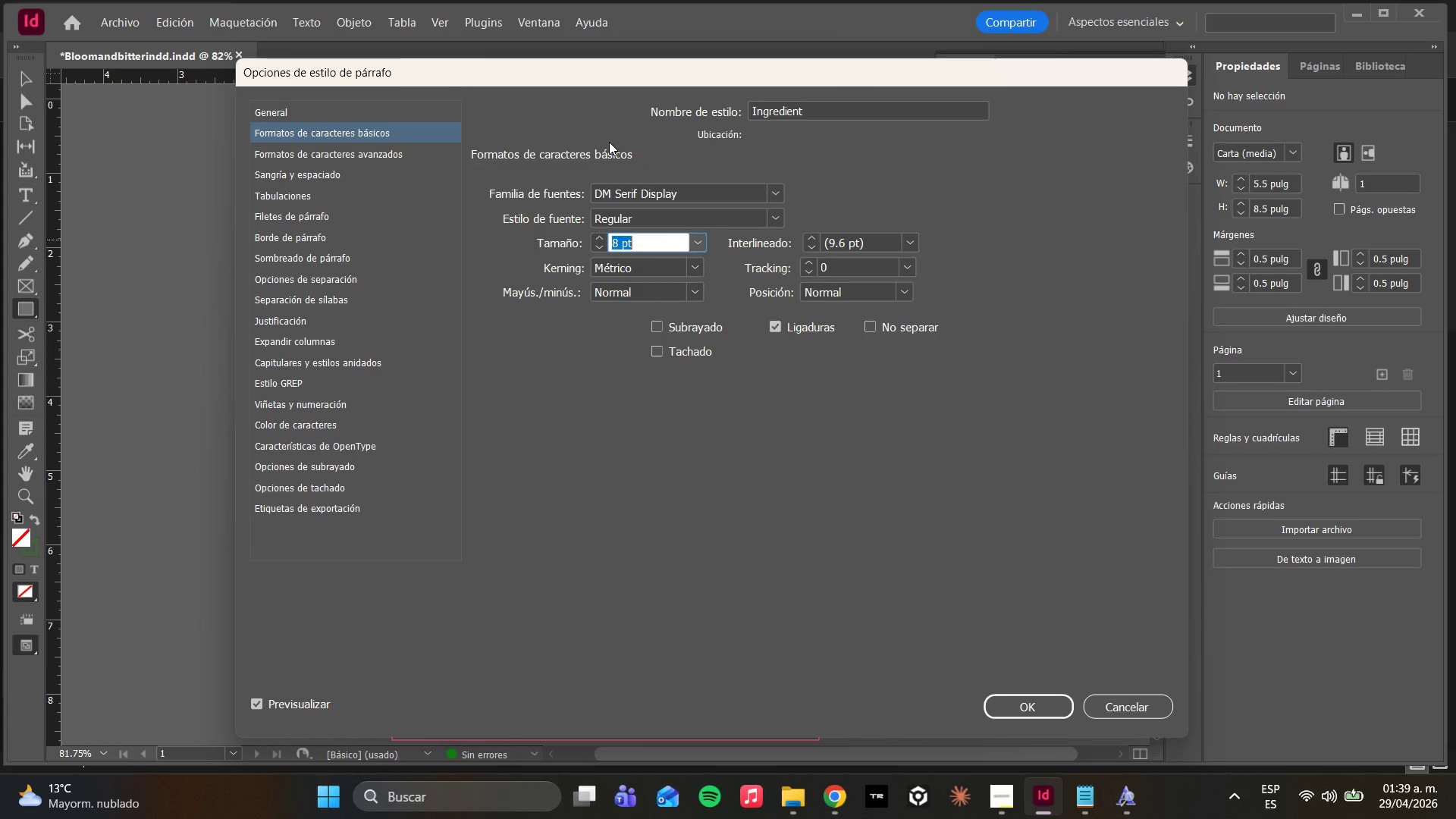 
wait(26.17)
 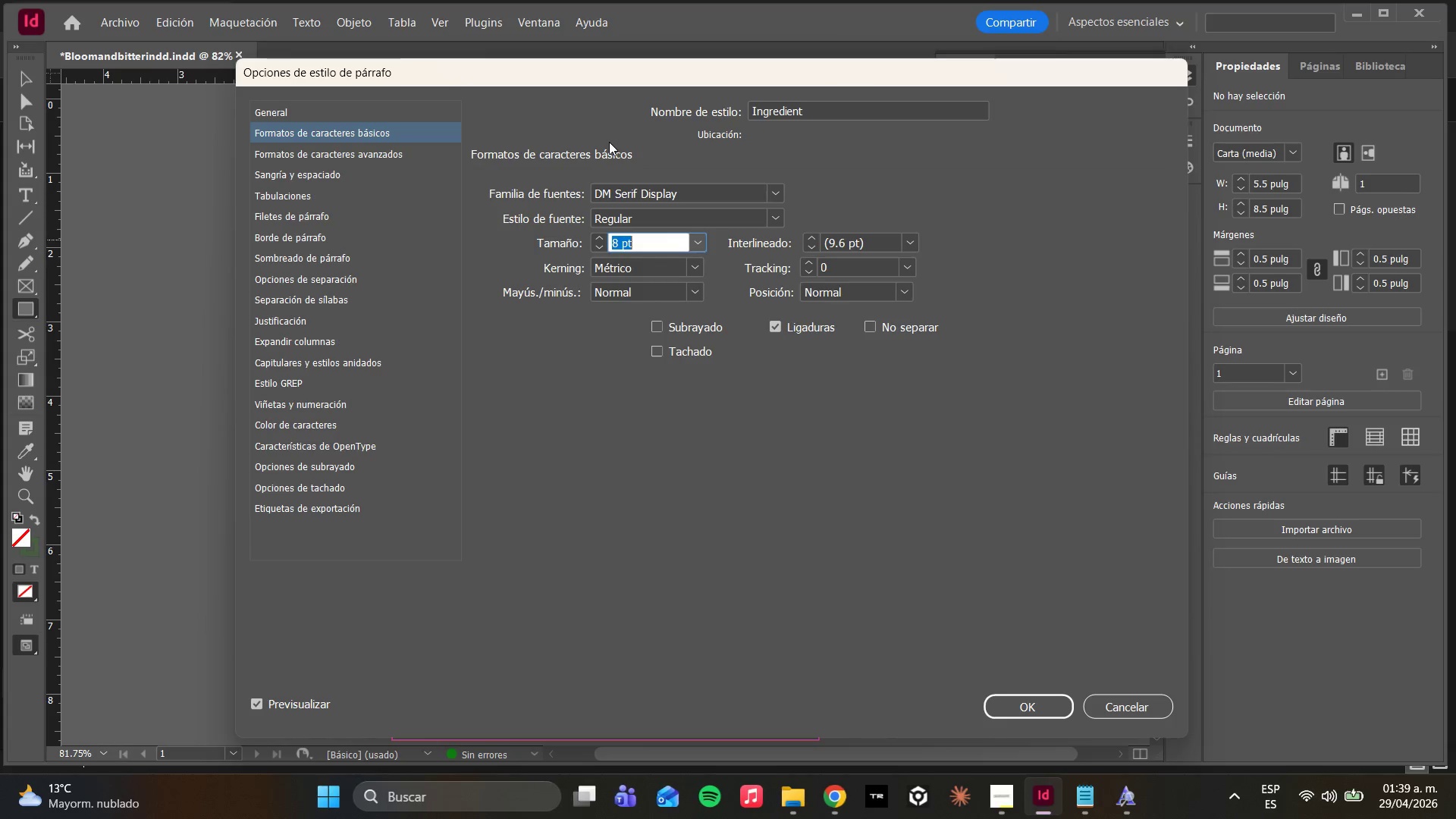 
double_click([868, 241])
 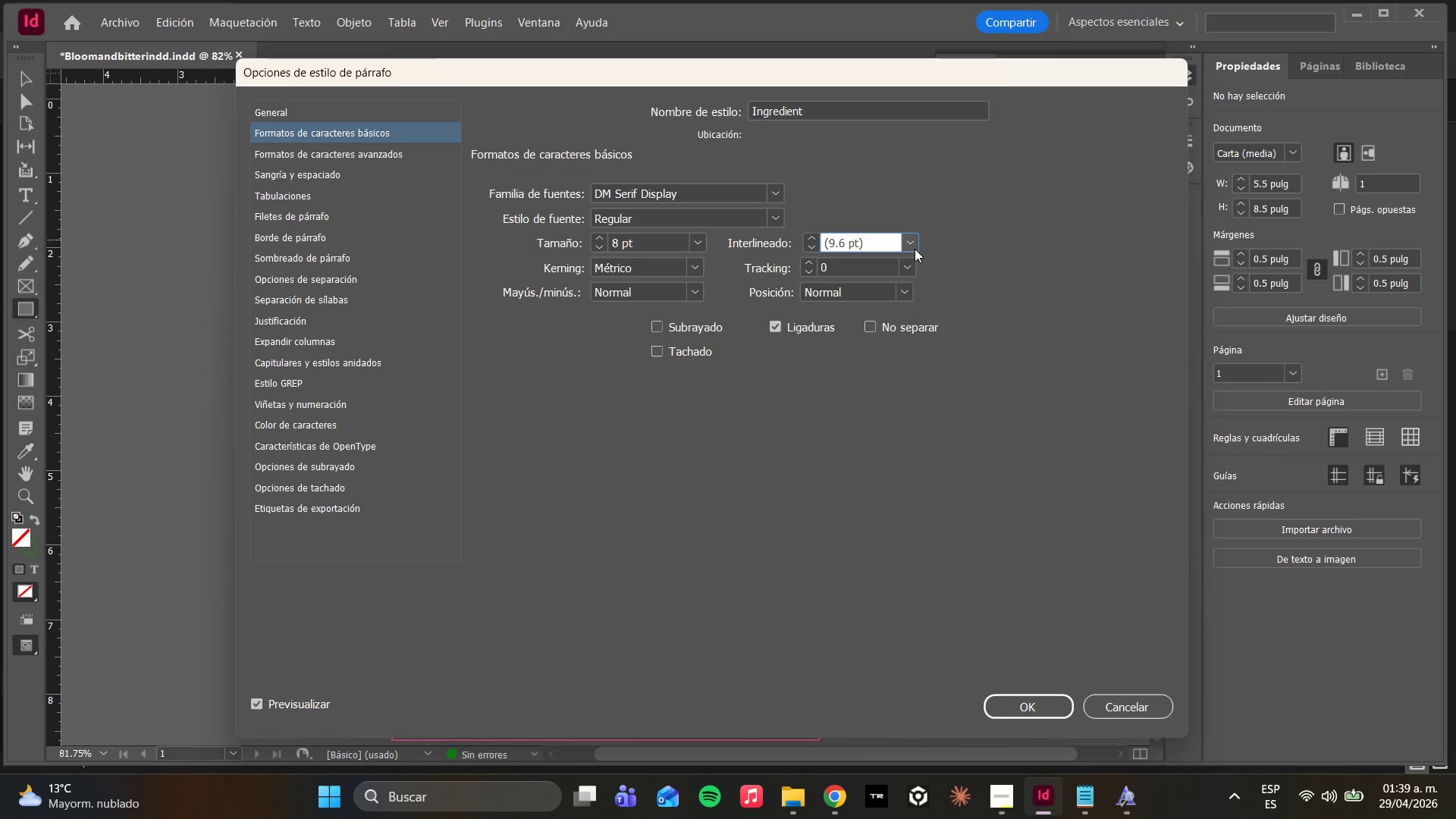 
left_click([915, 247])
 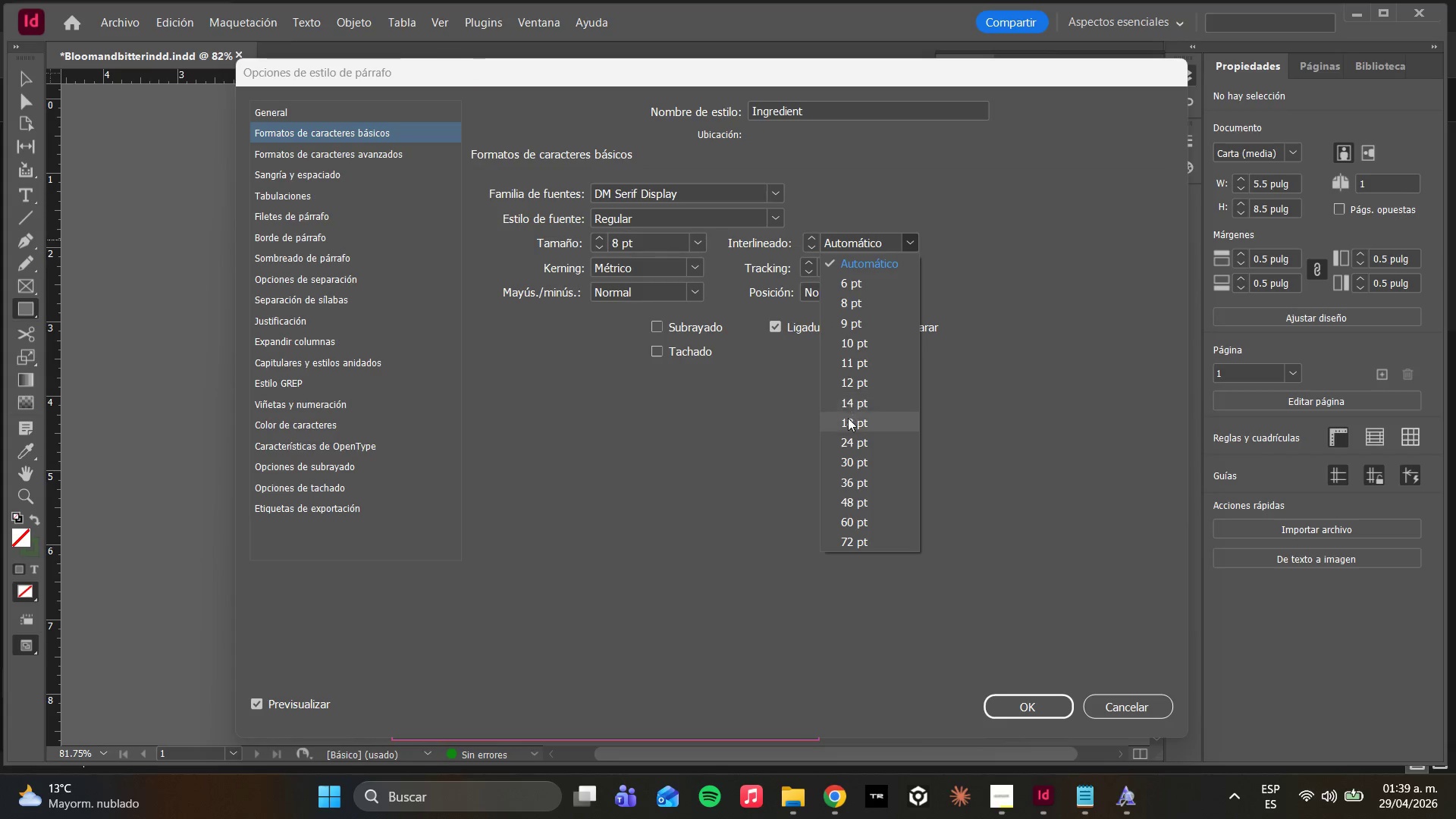 
left_click([839, 407])
 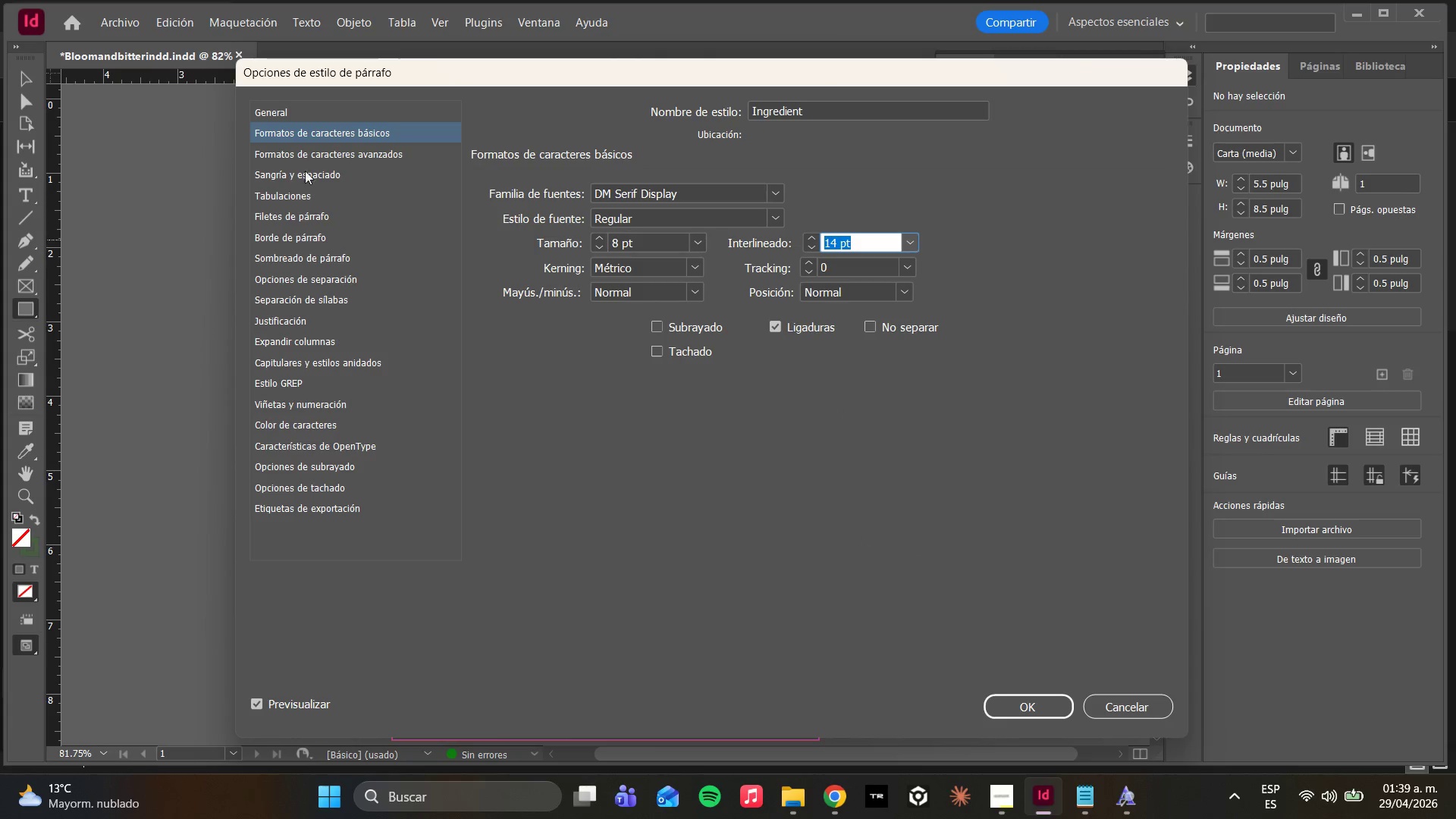 
left_click([305, 154])
 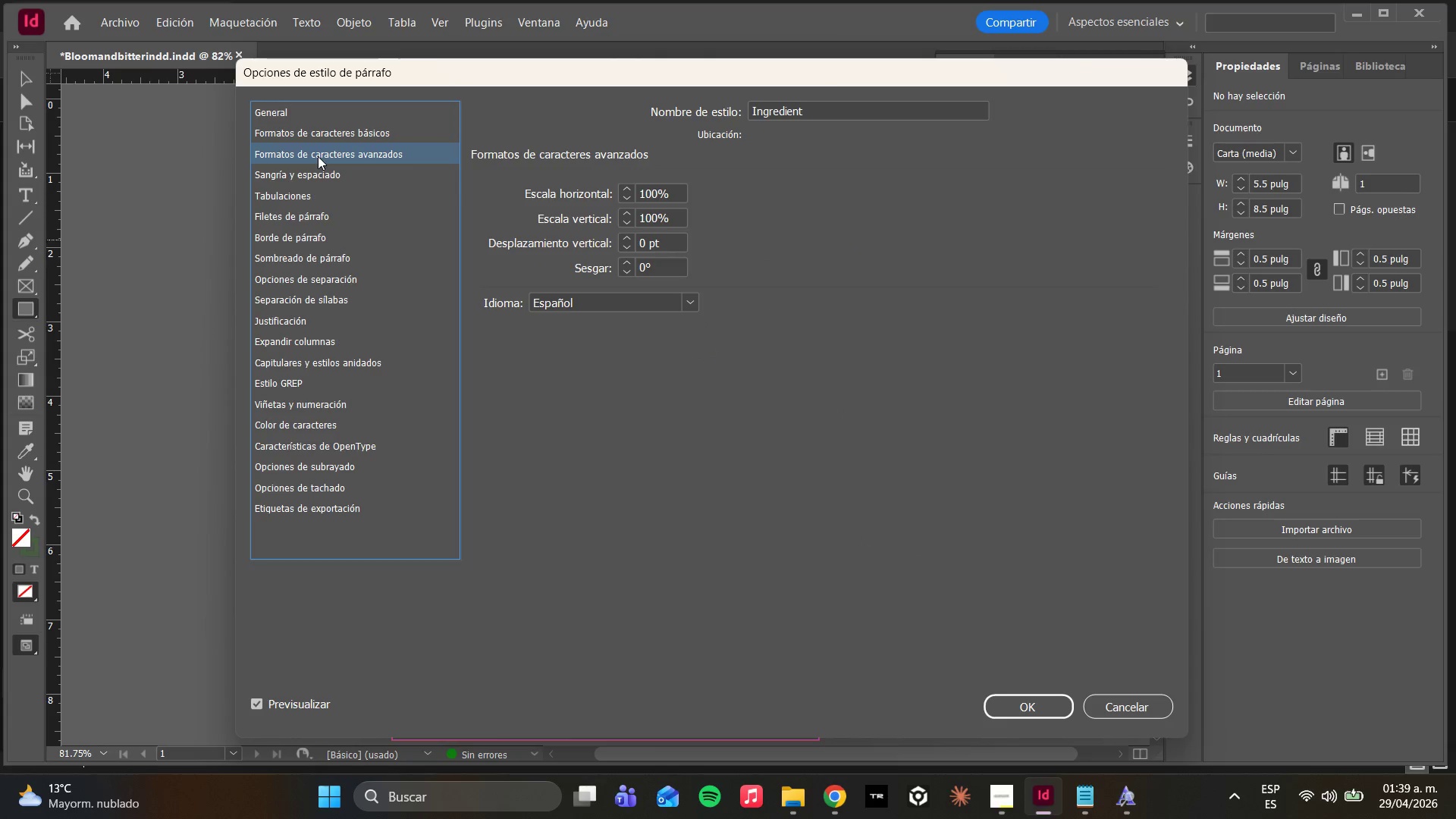 
triple_click([318, 156])
 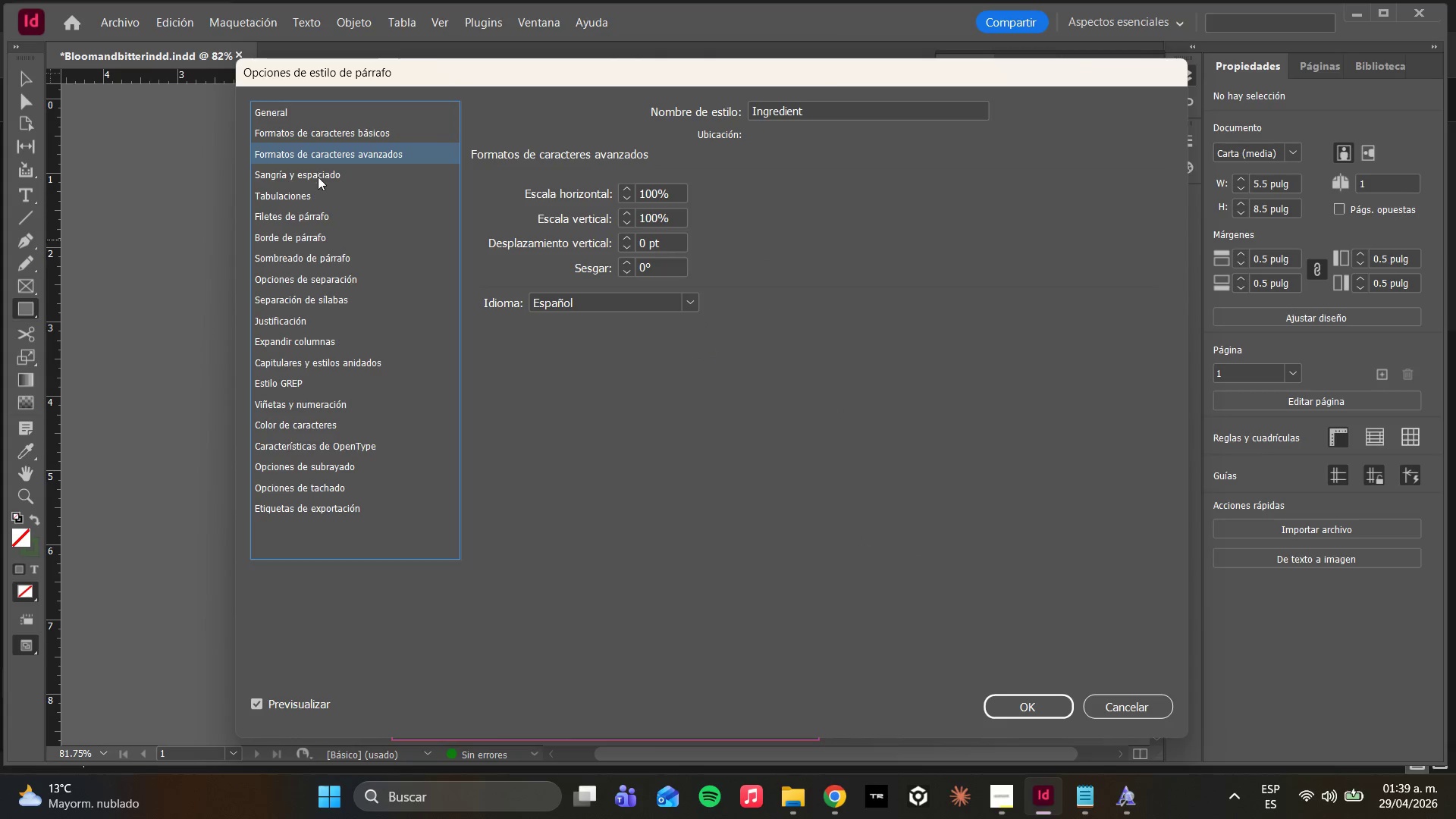 
triple_click([318, 177])
 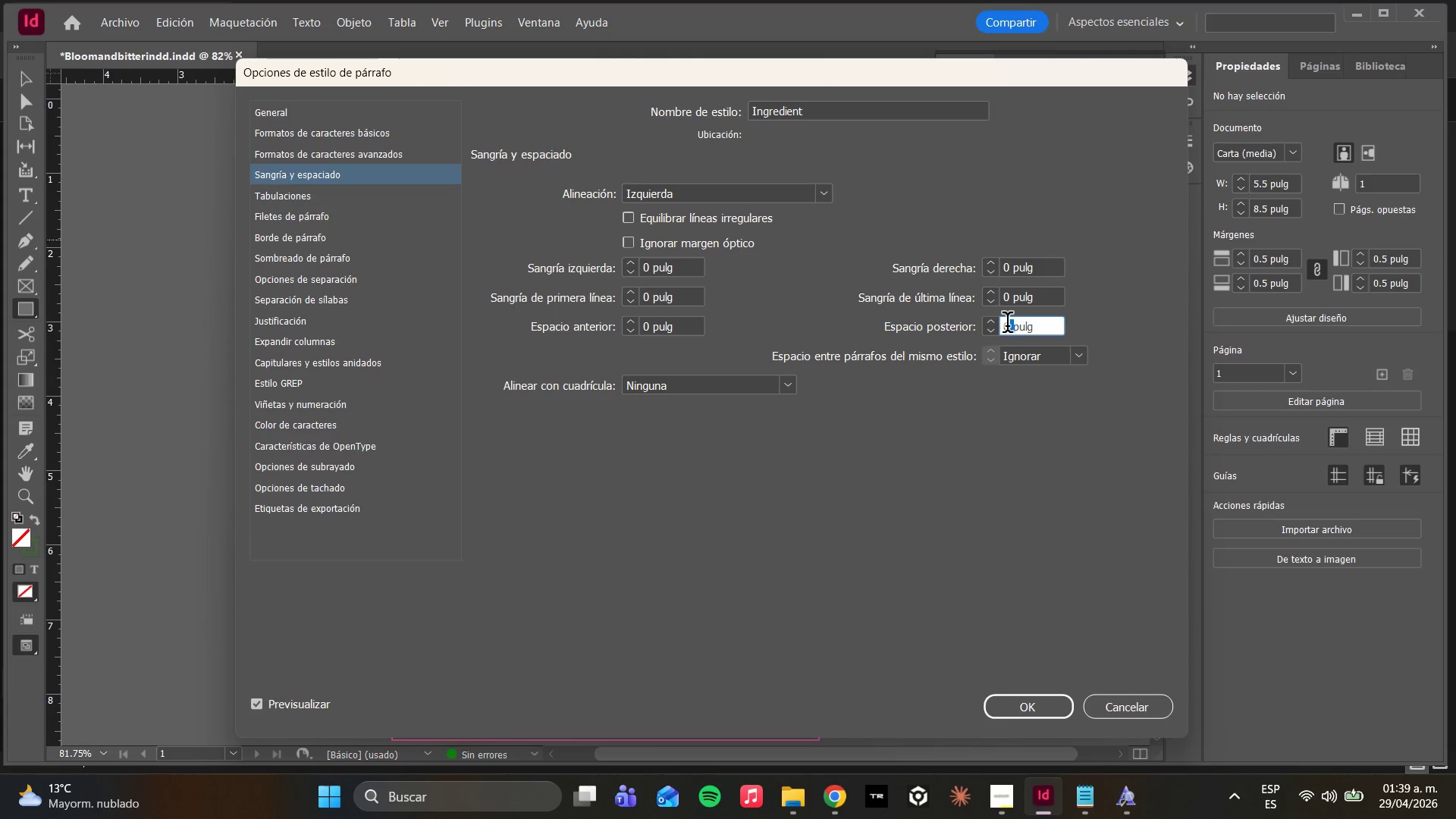 
key(Backspace)
 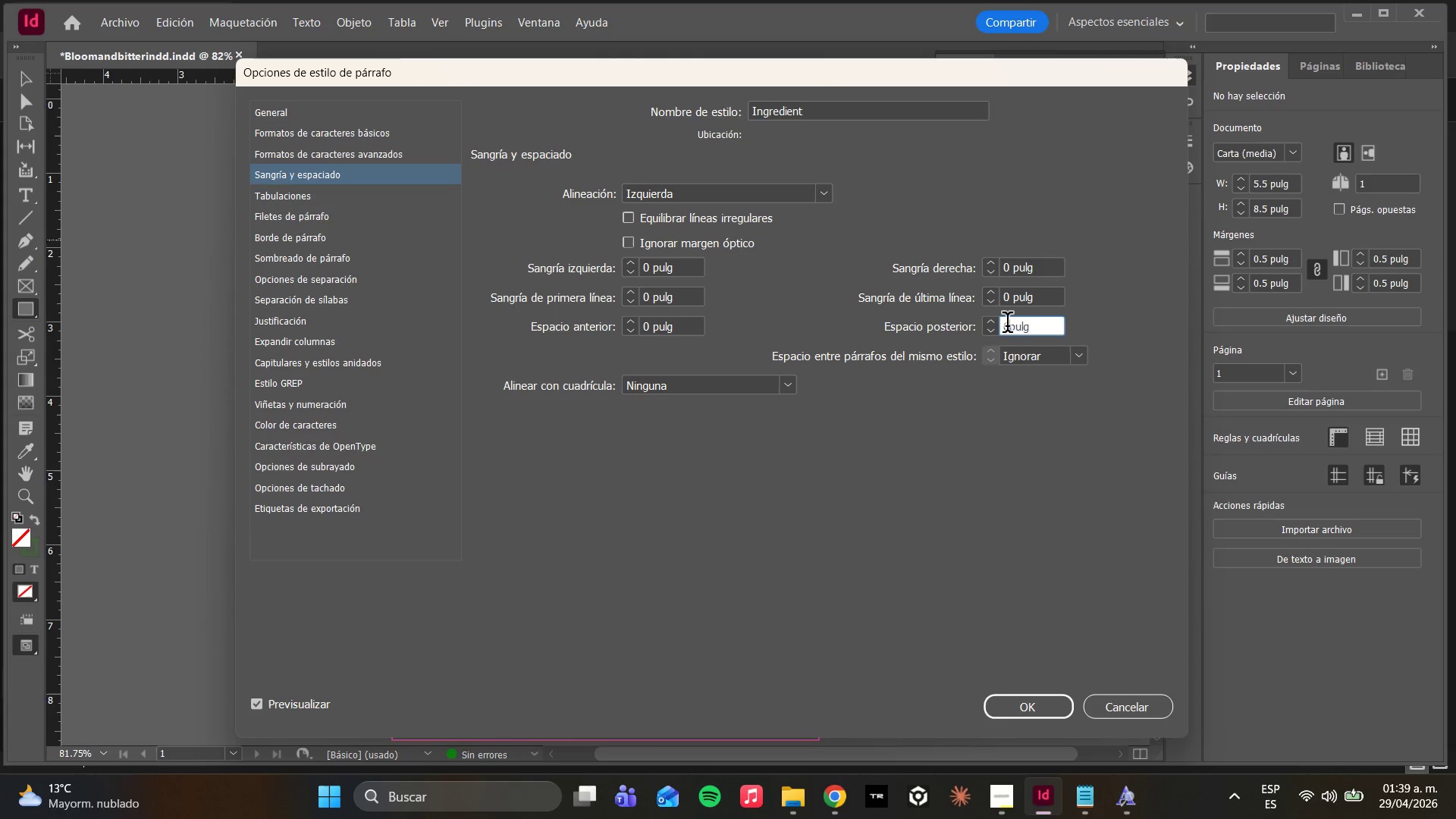 
key(Backspace)
 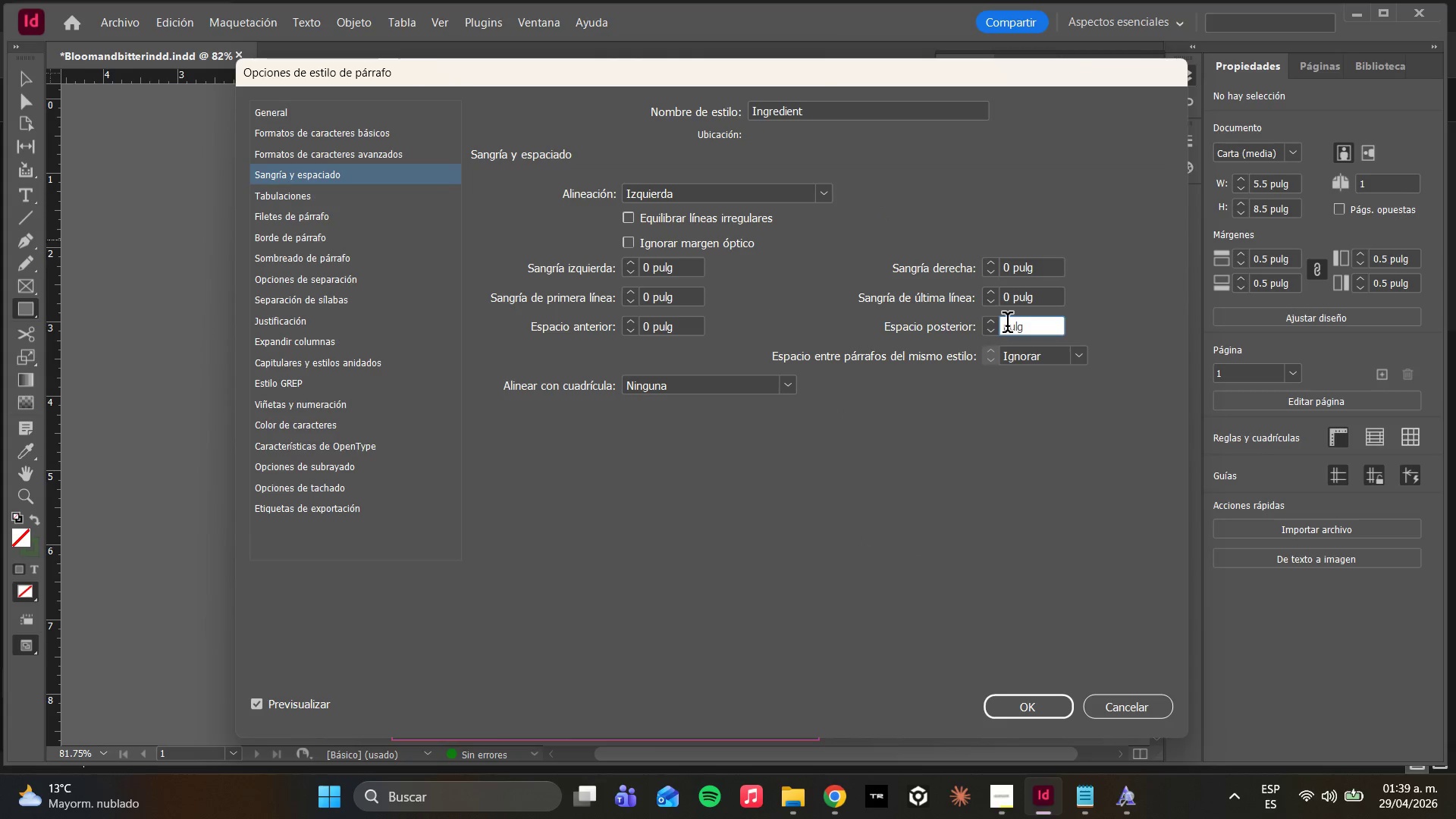 
key(3)
 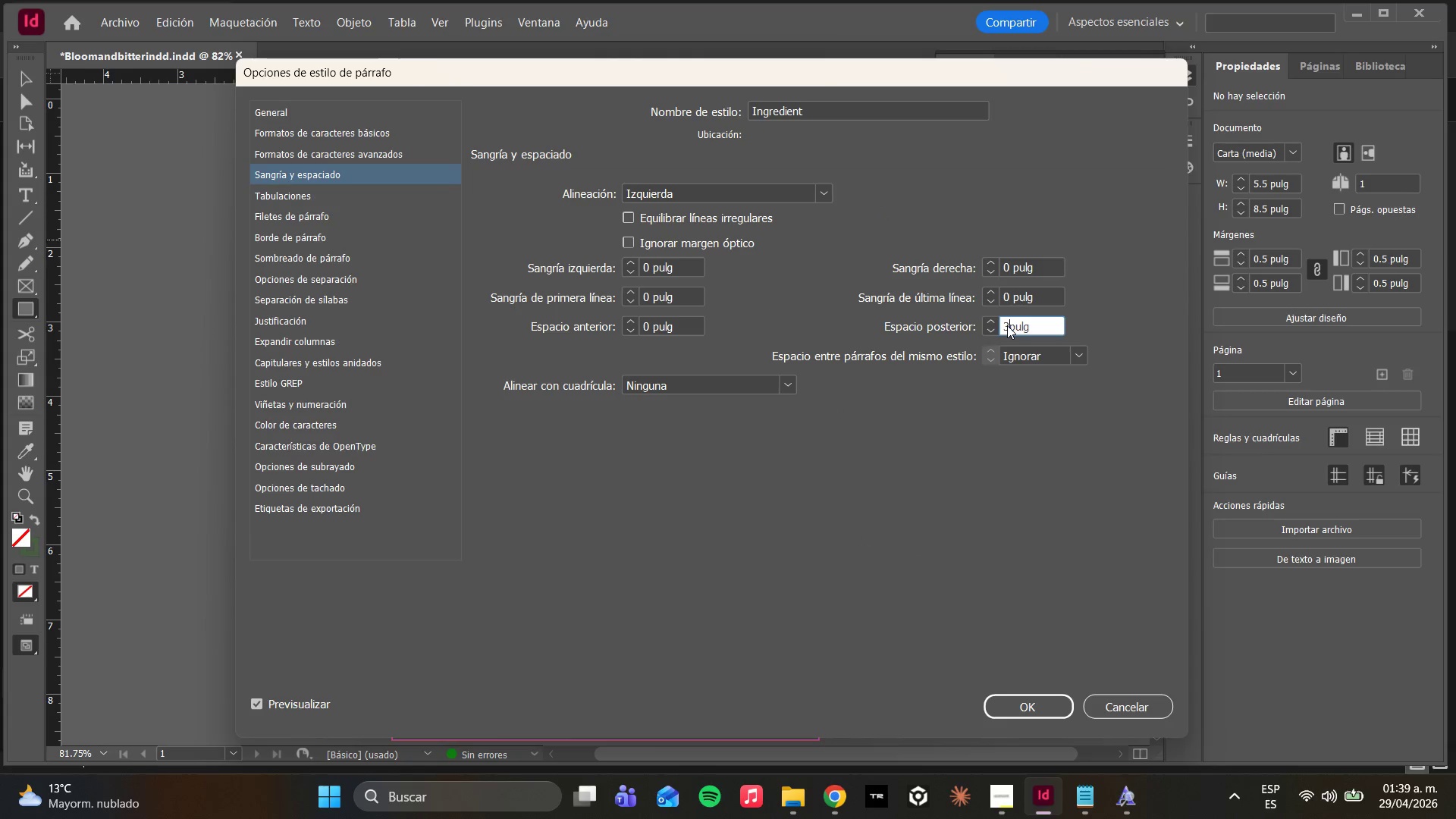 
key(Space)
 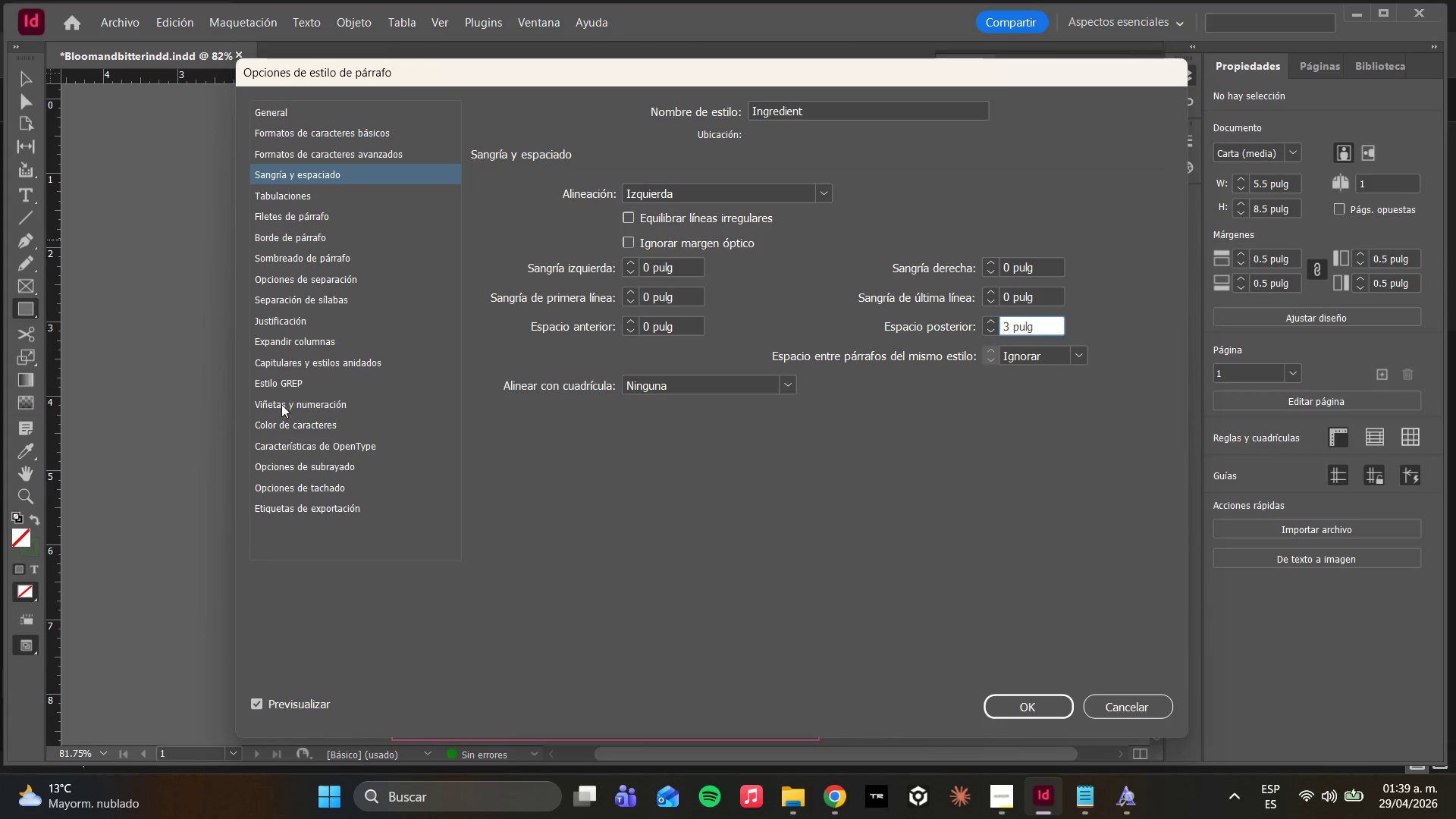 
left_click([280, 430])
 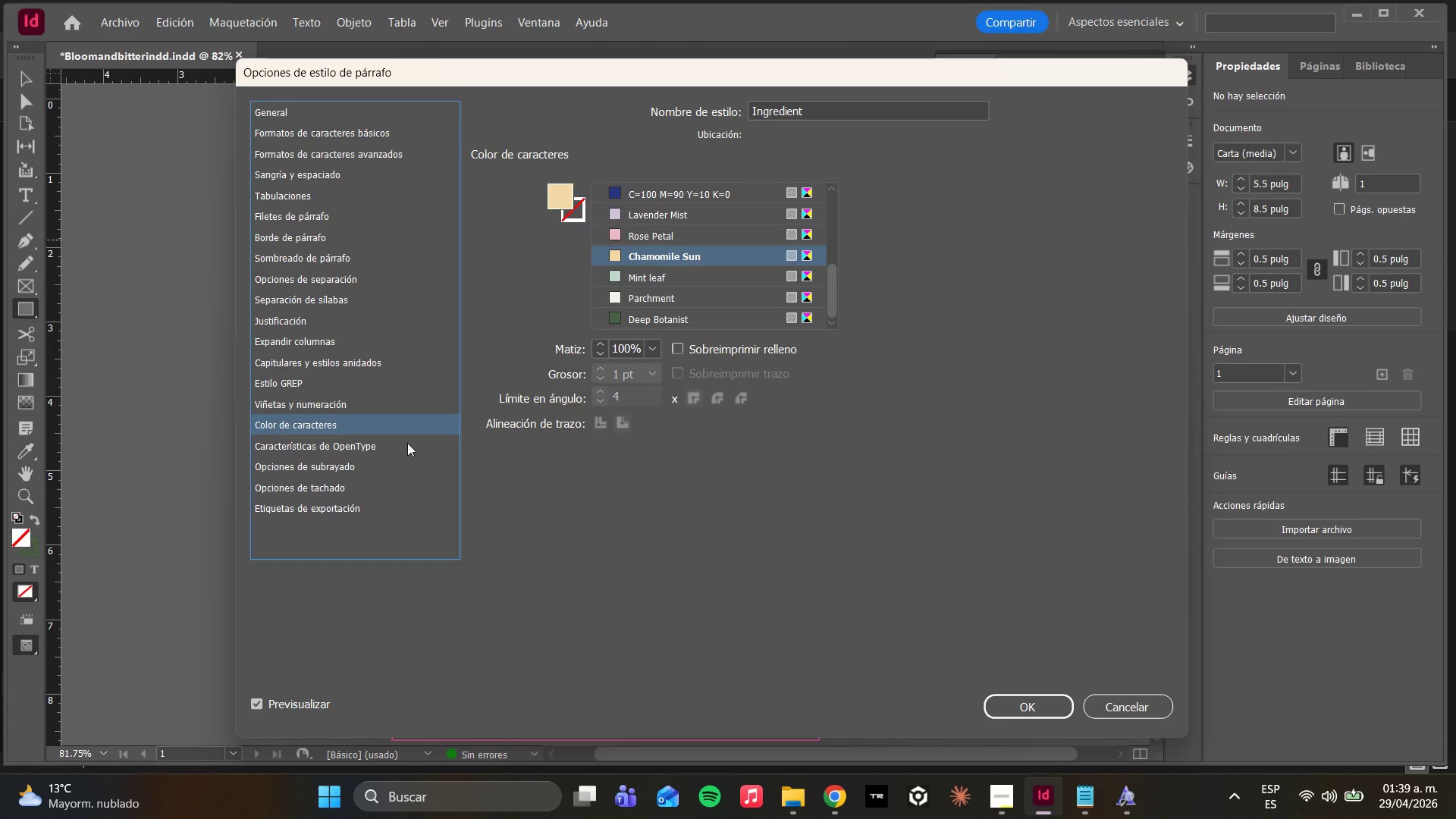 
scroll: coordinate [670, 250], scroll_direction: down, amount: 8.0
 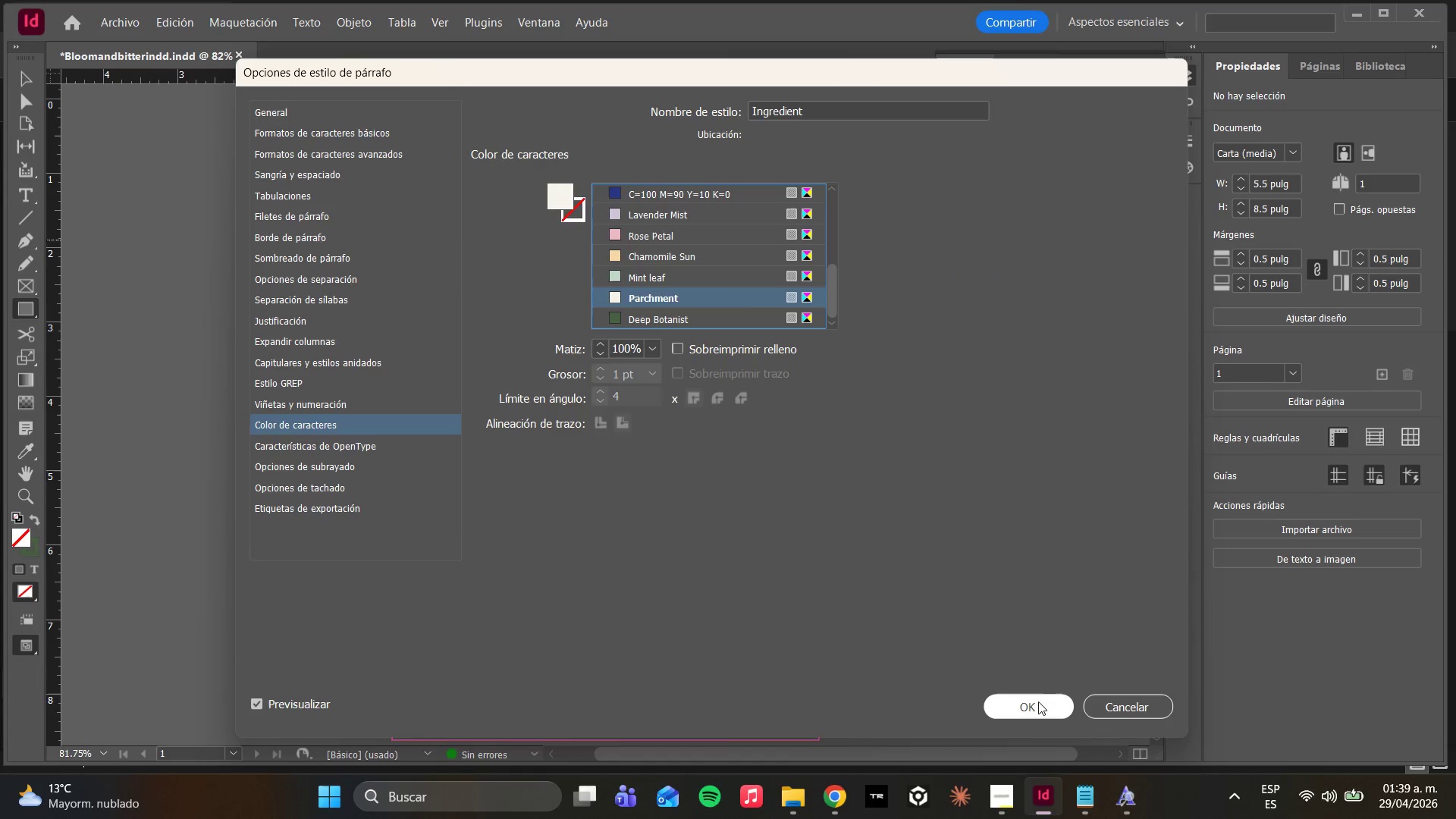 
left_click([1037, 701])
 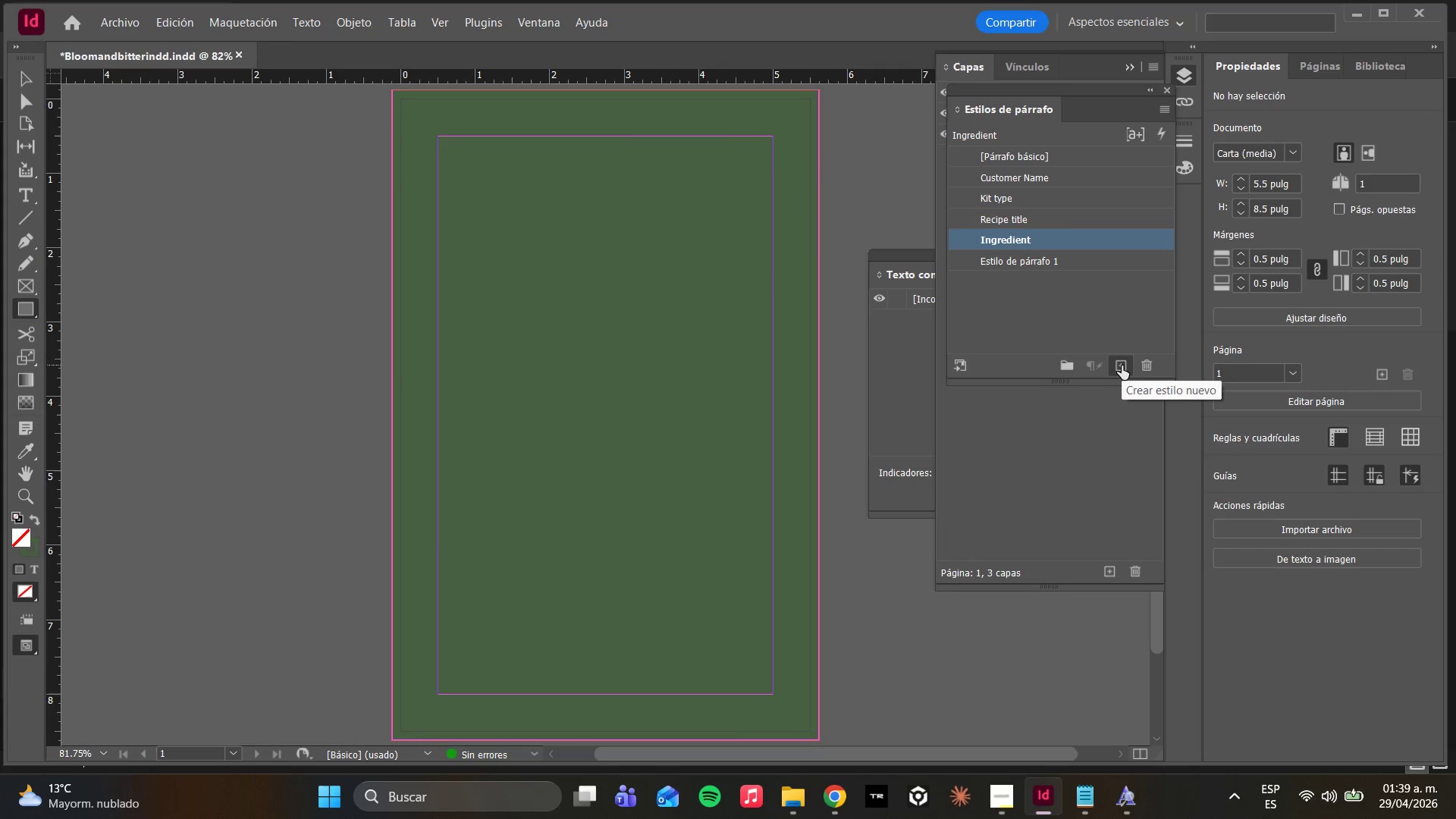 
wait(9.45)
 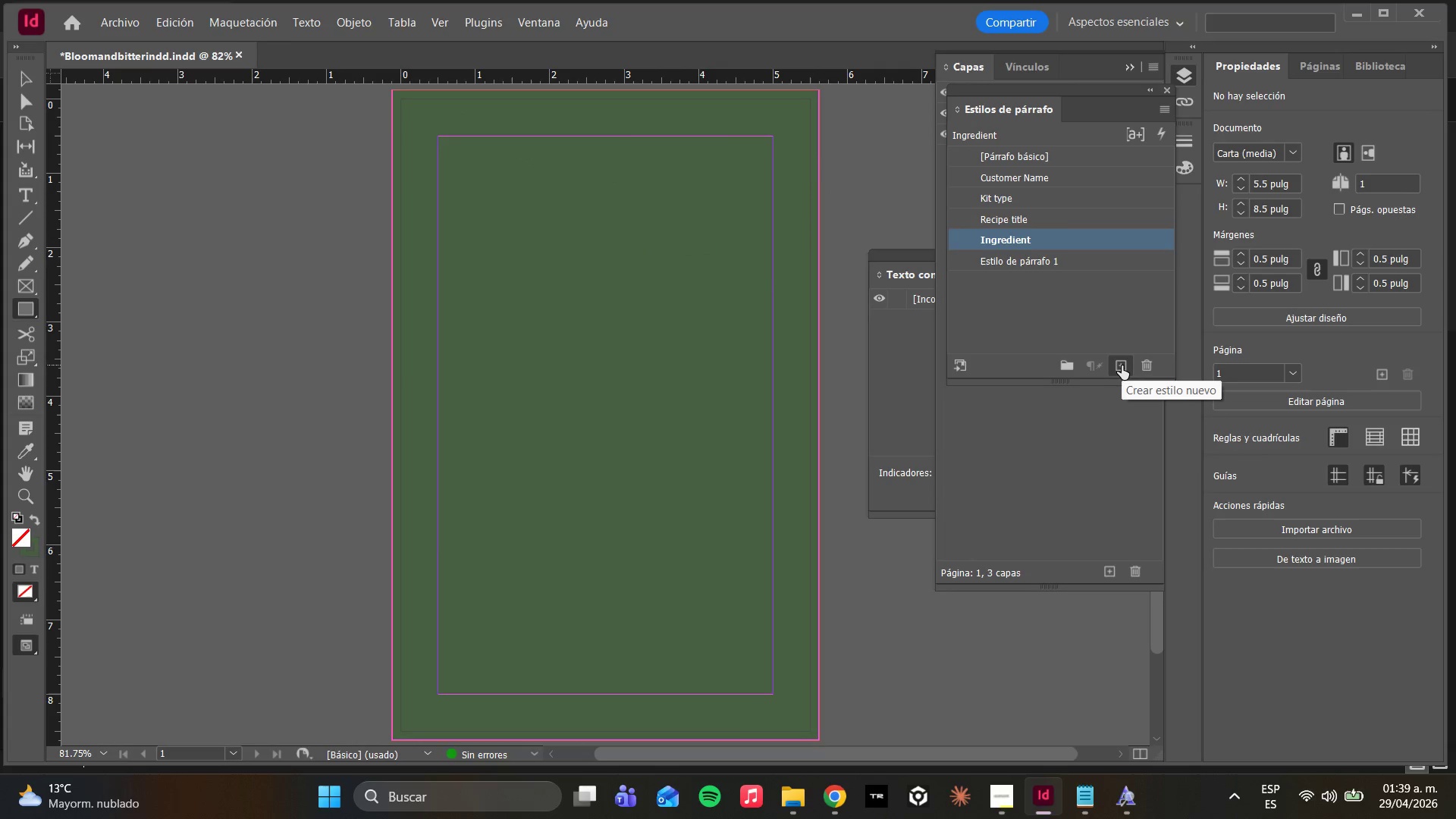 
double_click([1044, 257])
 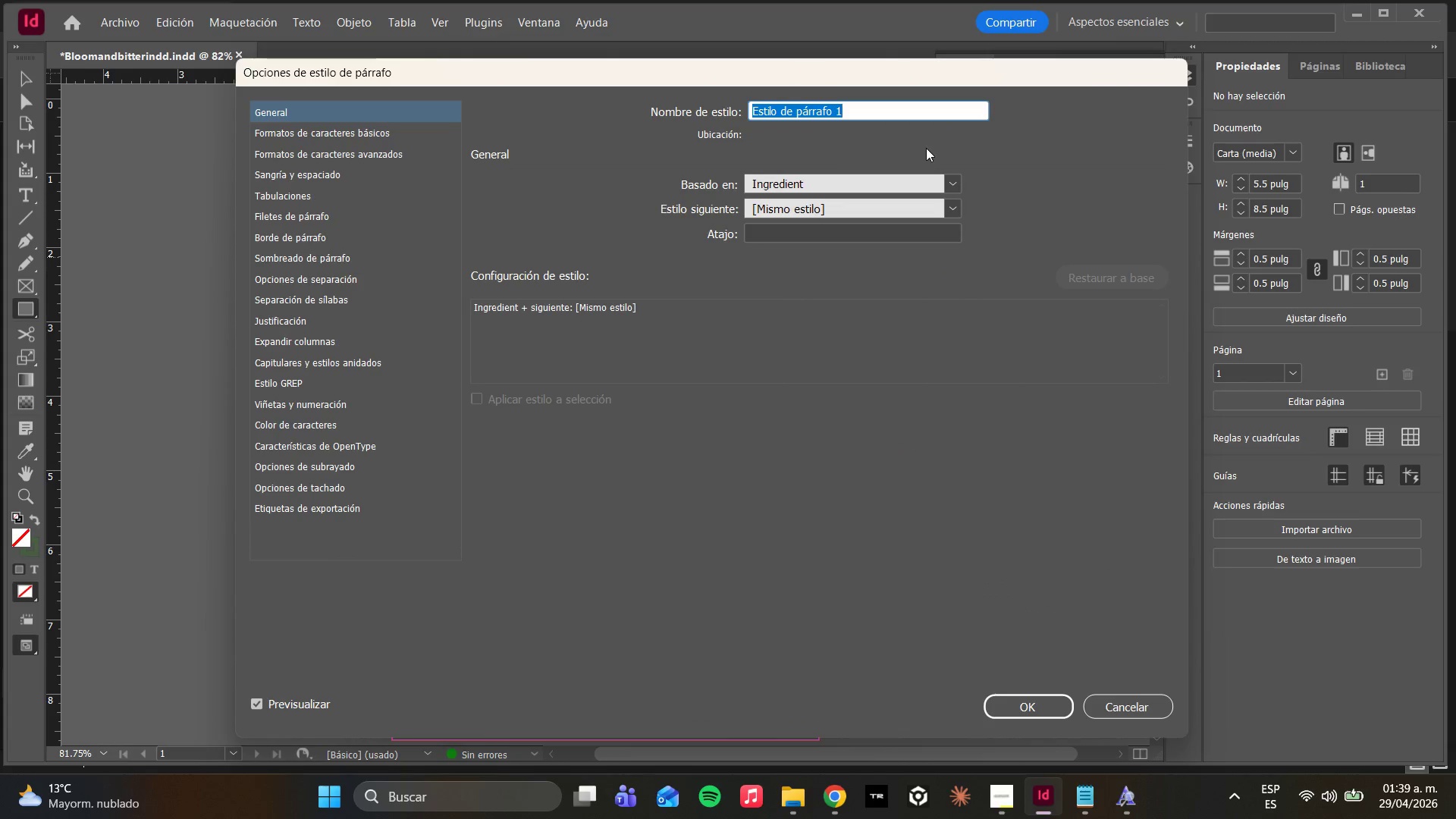 
type(Caption)
 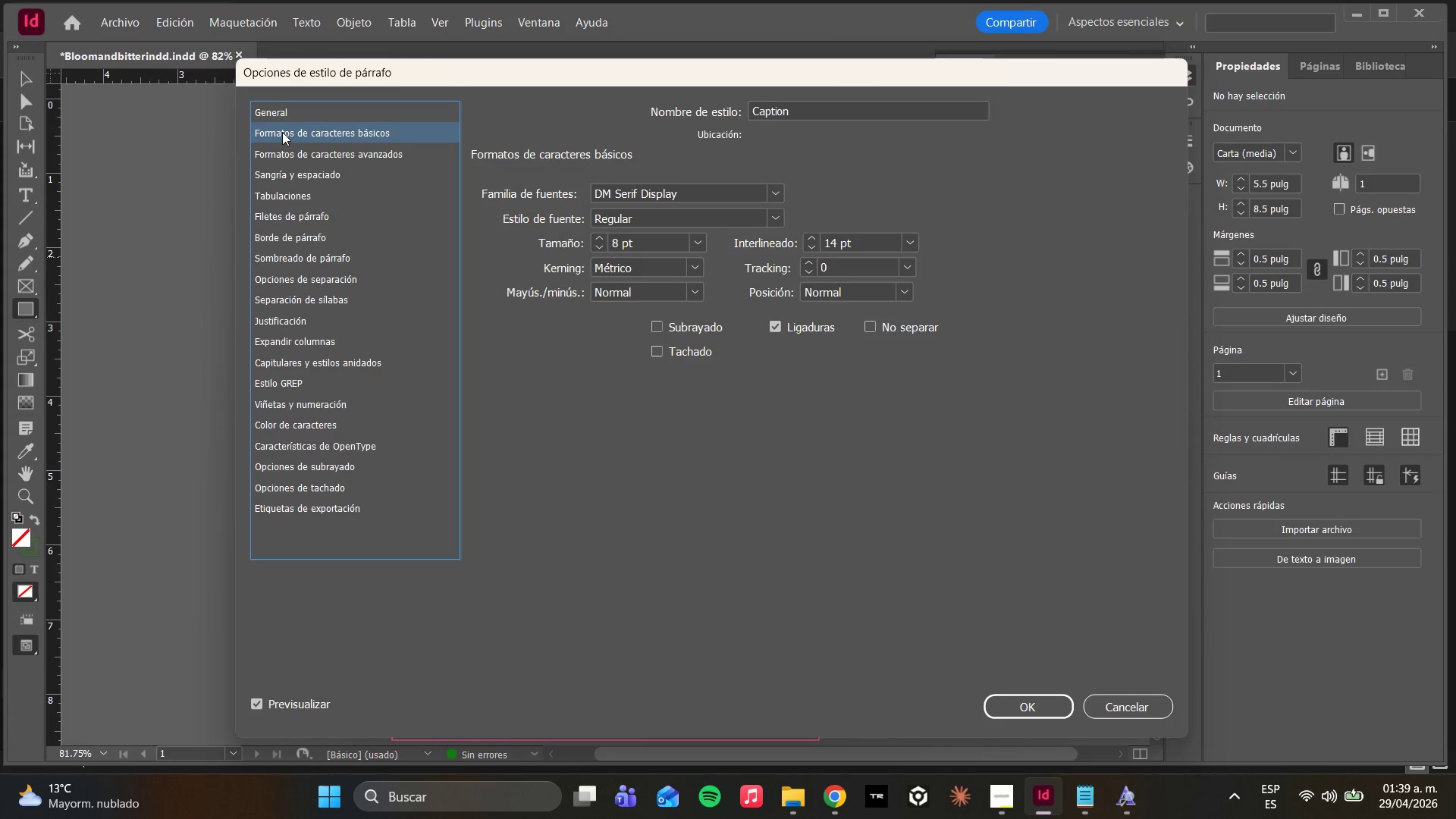 
wait(15.67)
 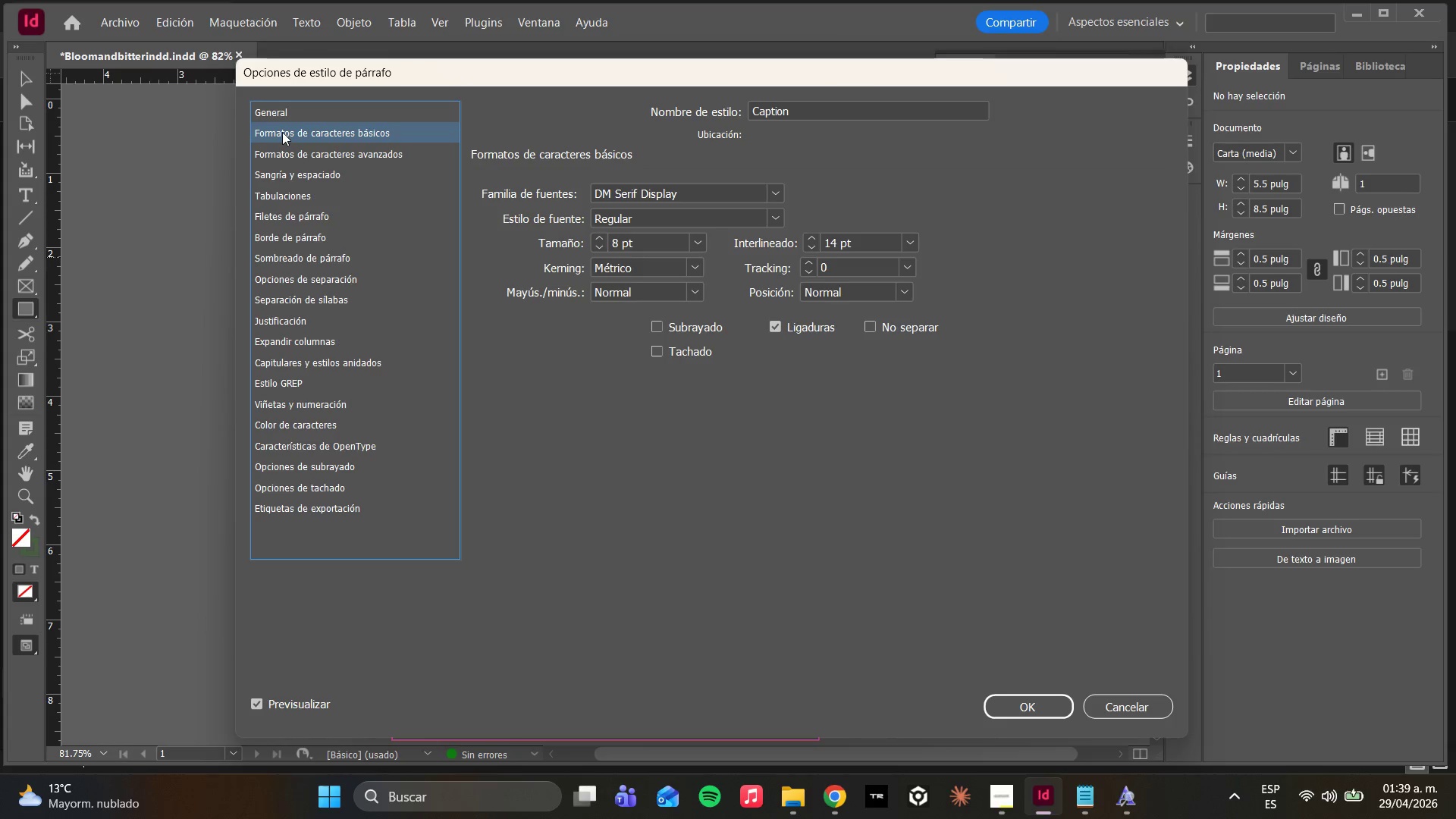 
left_click([752, 262])
 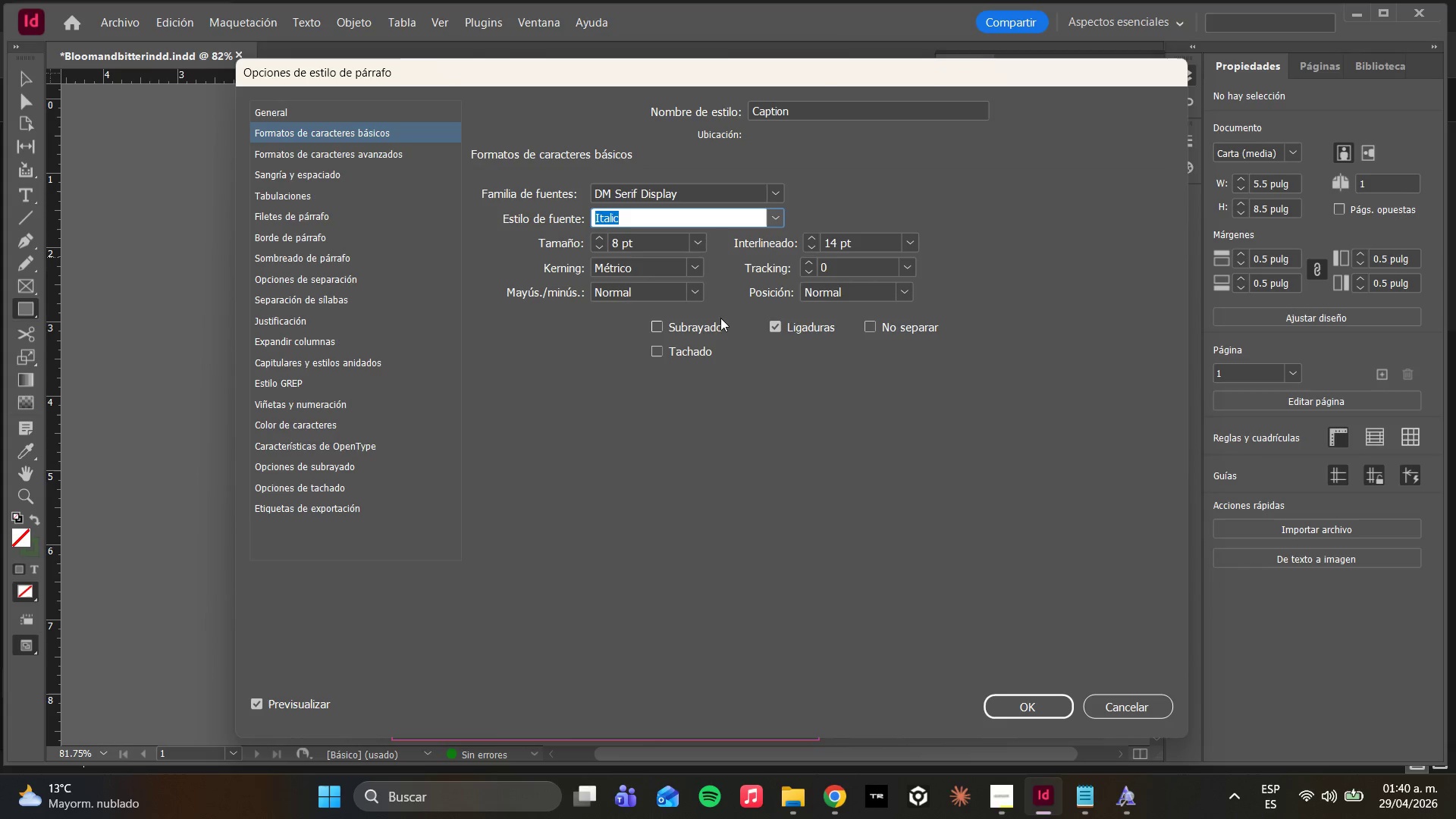 
left_click([695, 252])
 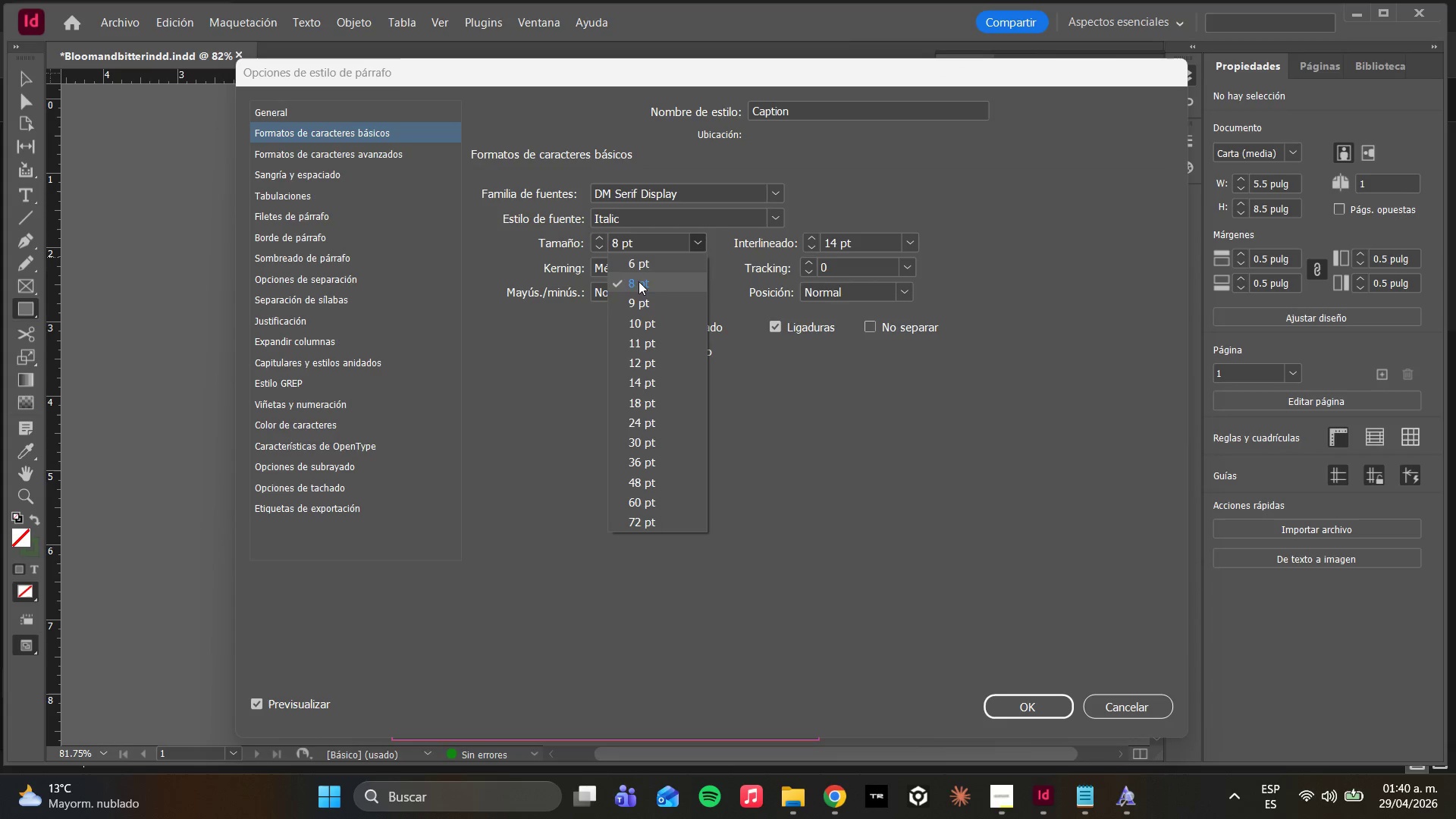 
left_click([639, 263])
 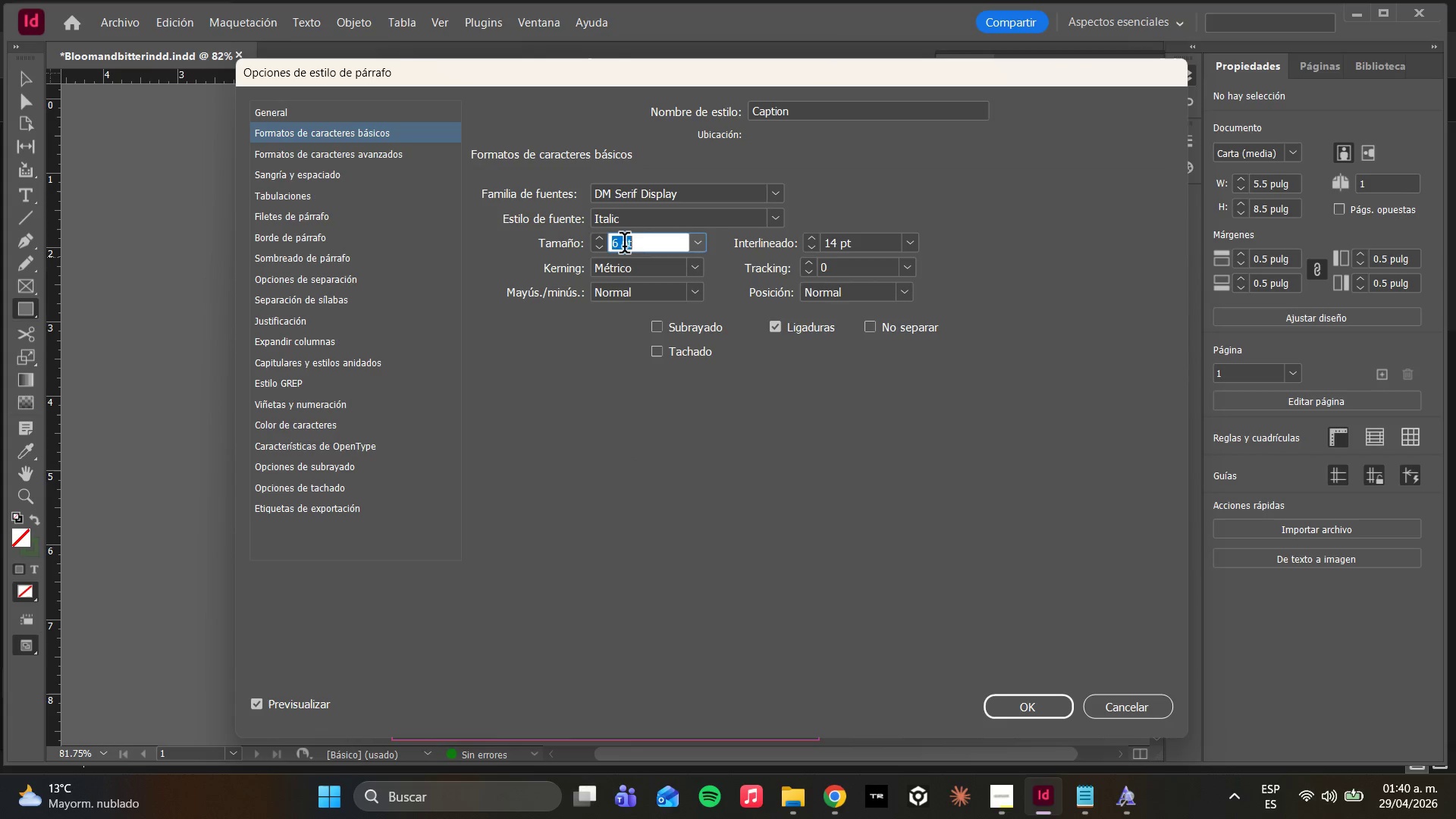 
left_click([620, 246])
 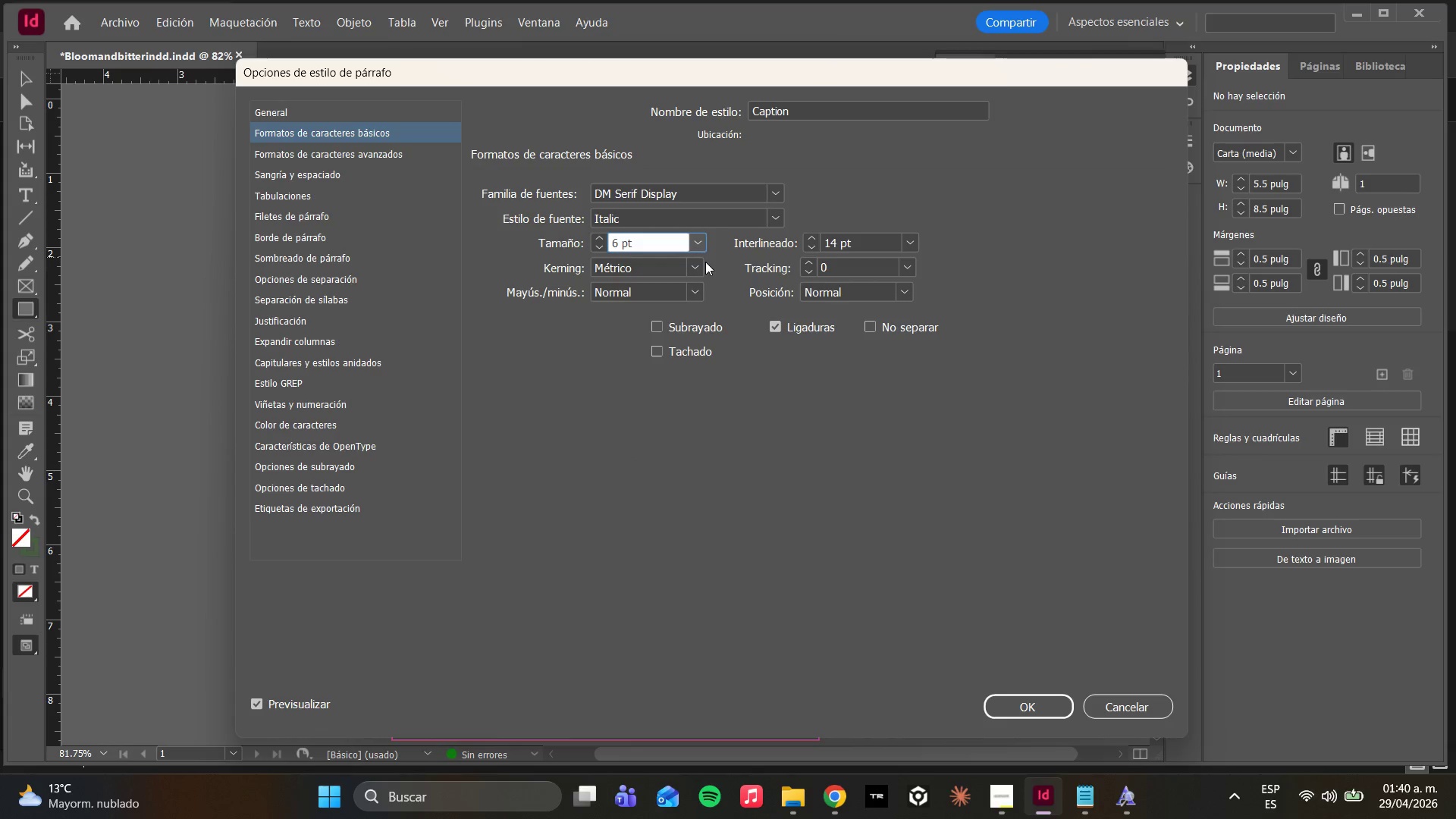 
key(Backspace)
 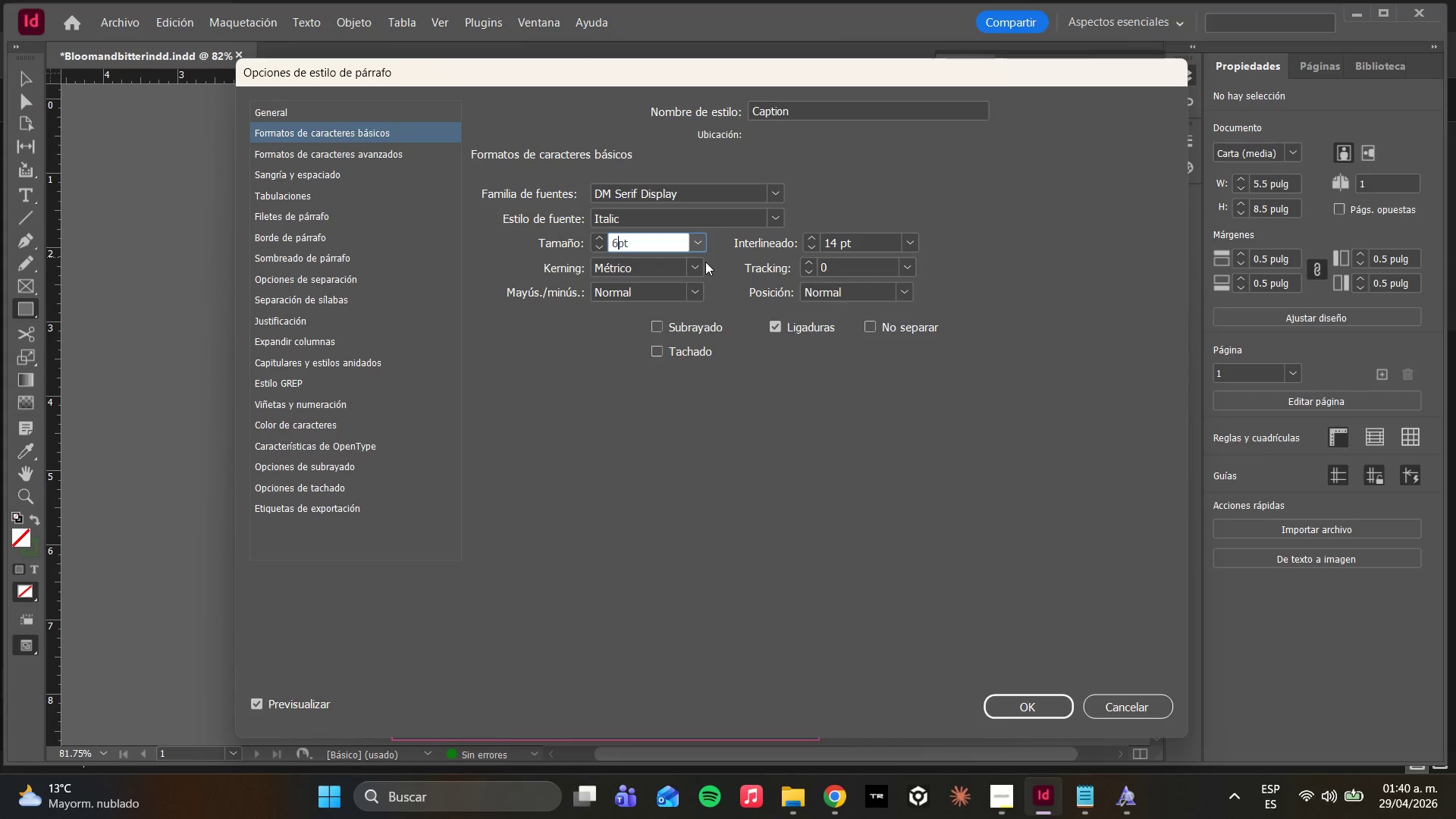 
key(Period)
 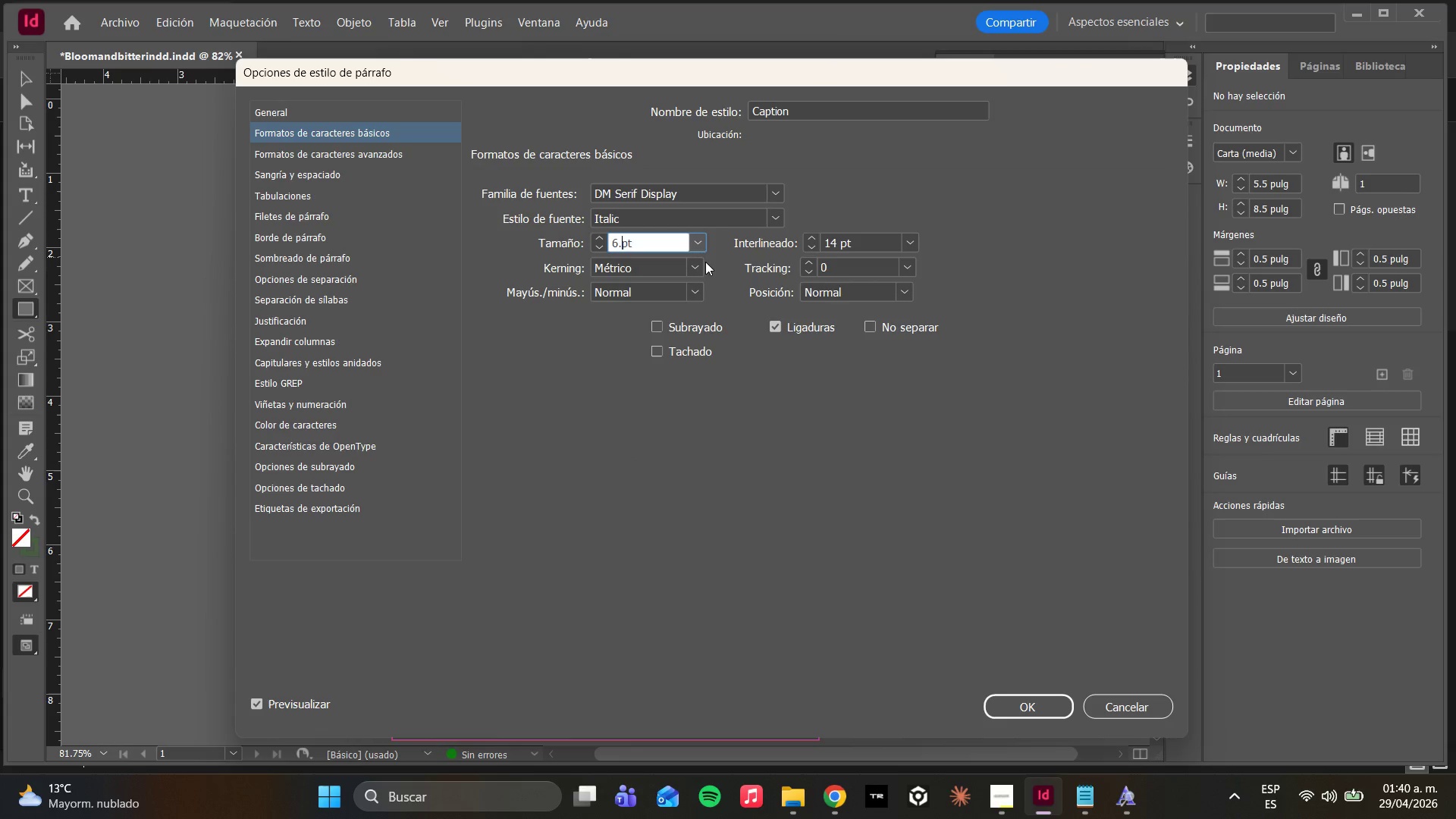 
key(5)
 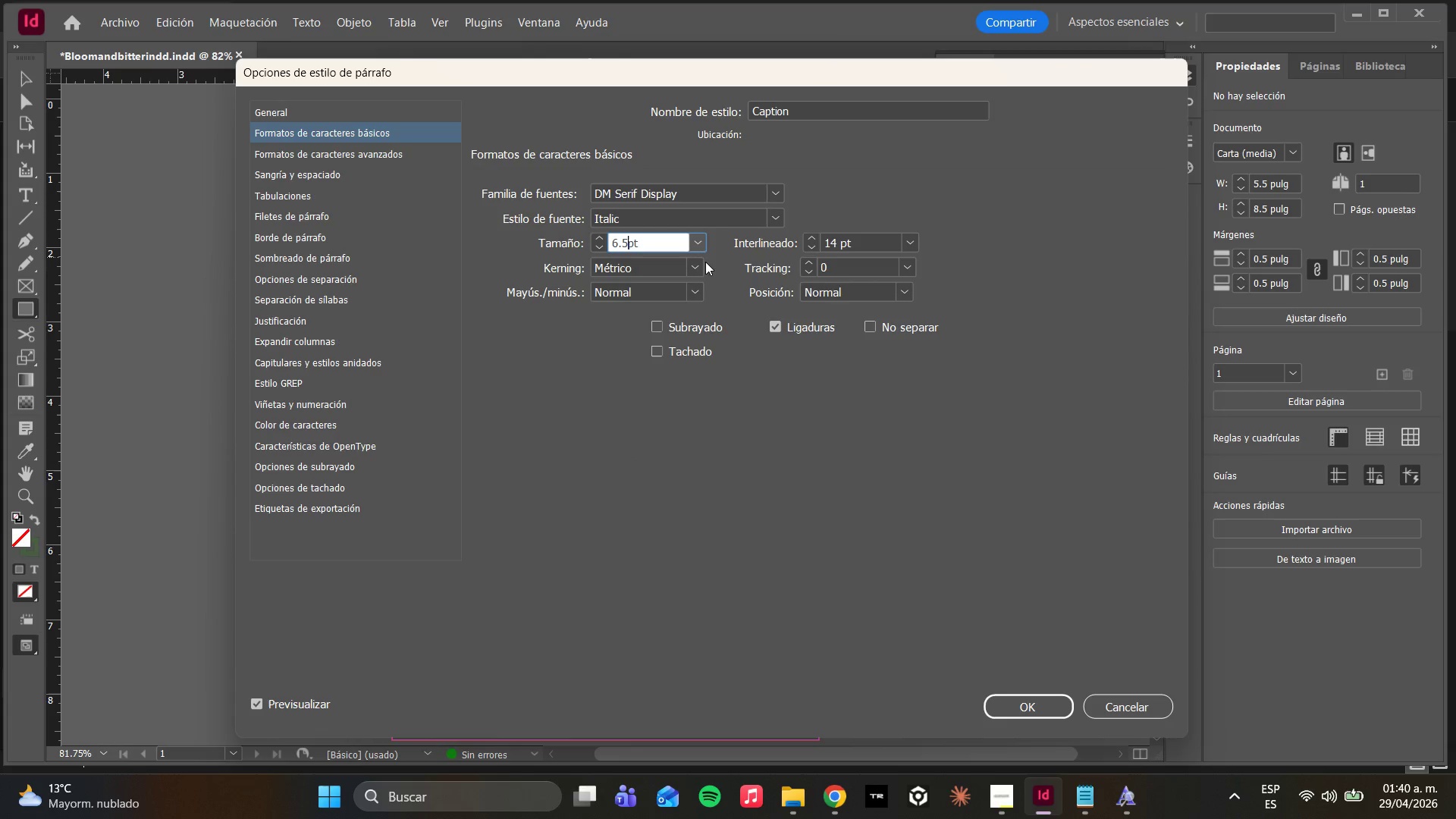 
key(Space)
 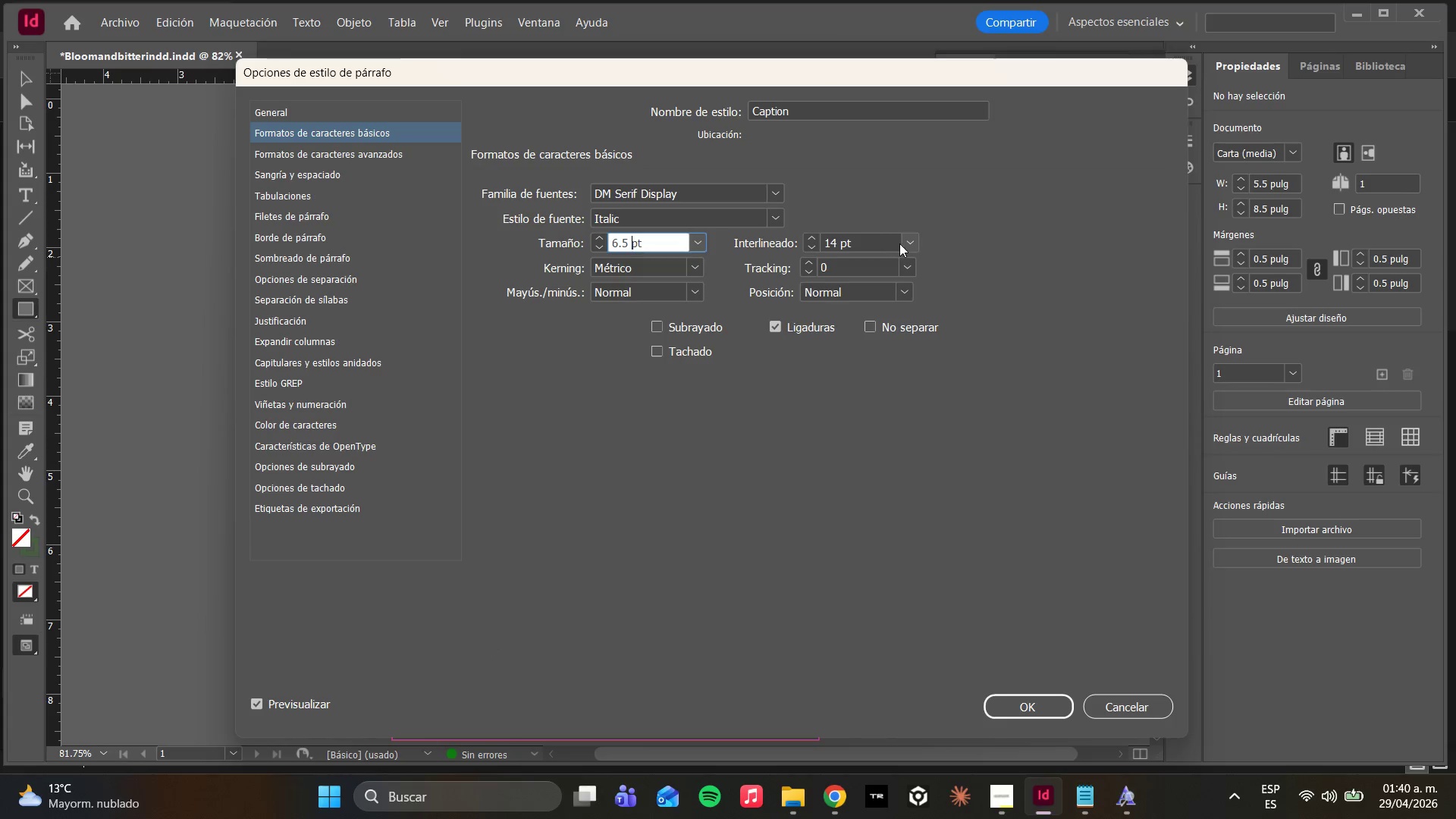 
triple_click([902, 243])
 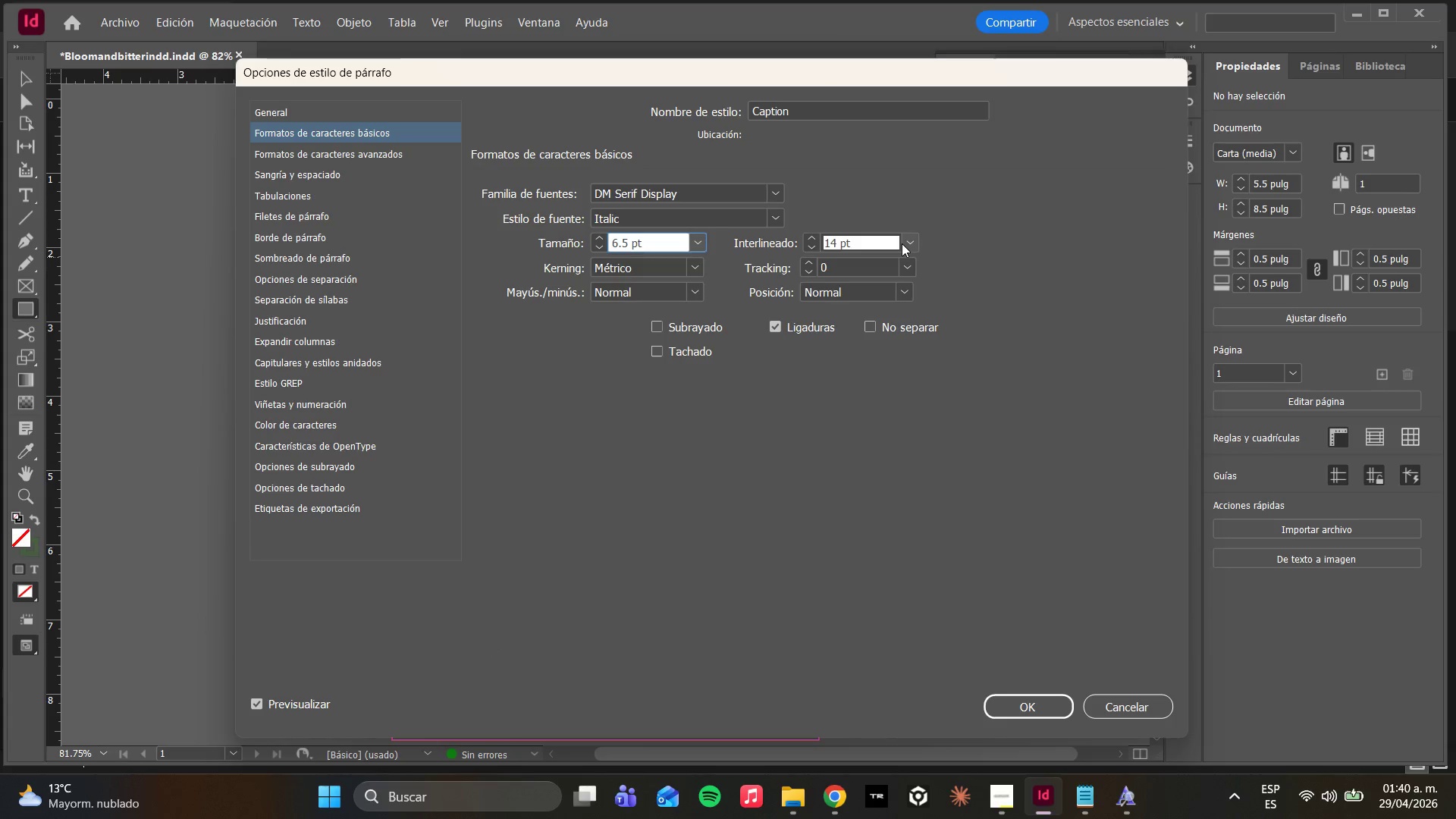 
left_click_drag(start_coordinate=[902, 243], to_coordinate=[277, 479])
 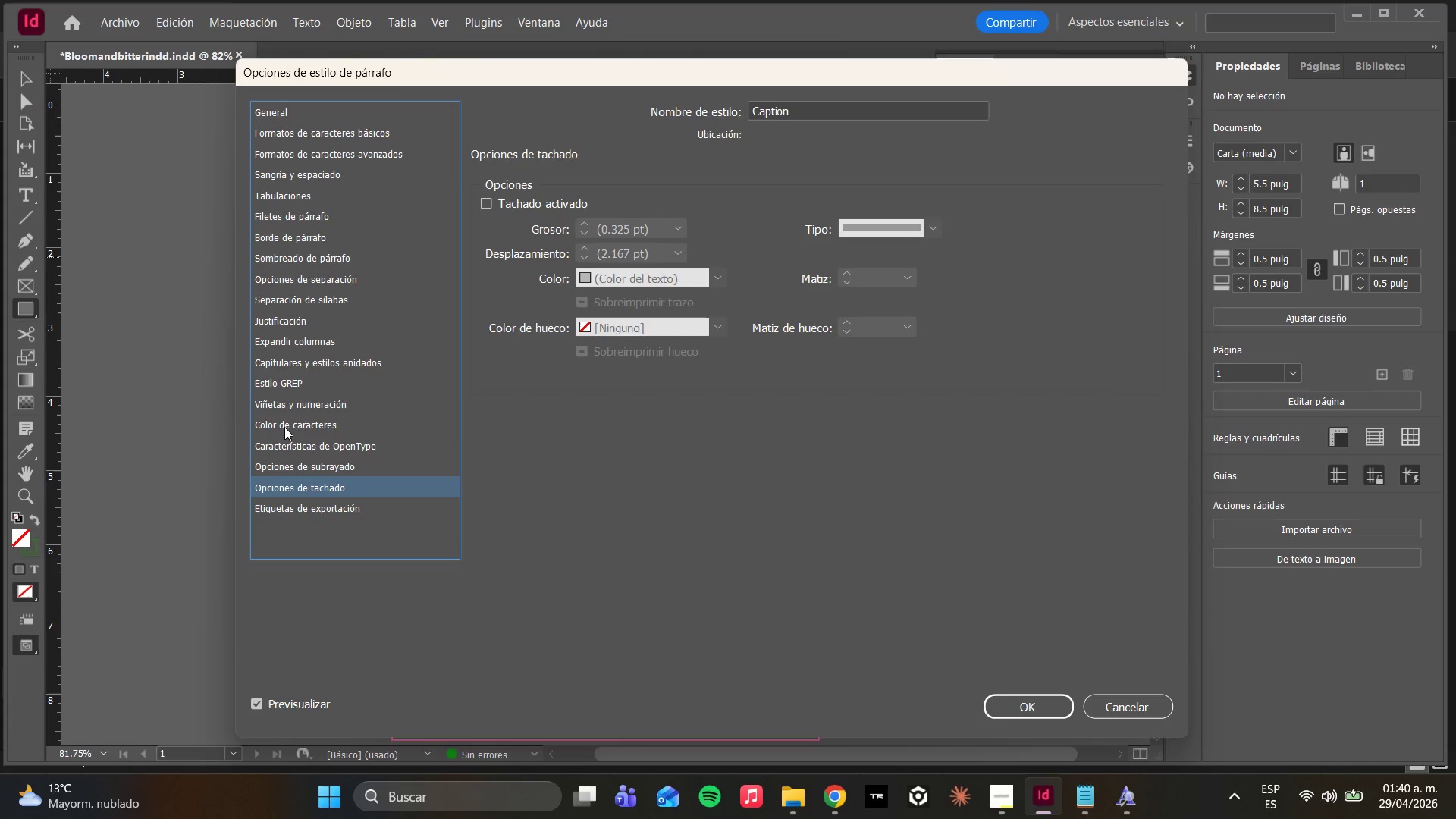 
left_click([277, 479])
 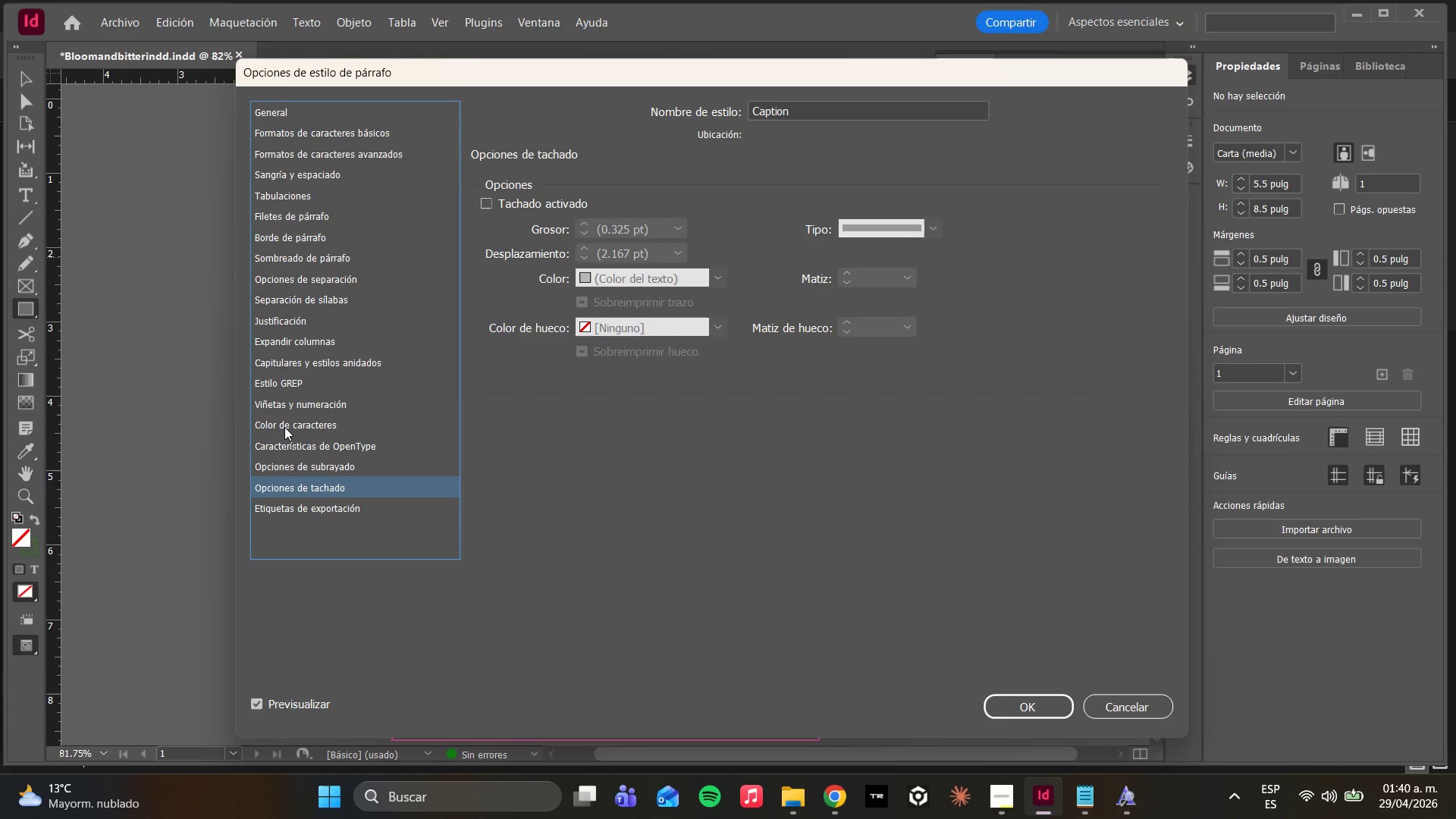 
left_click([284, 426])
 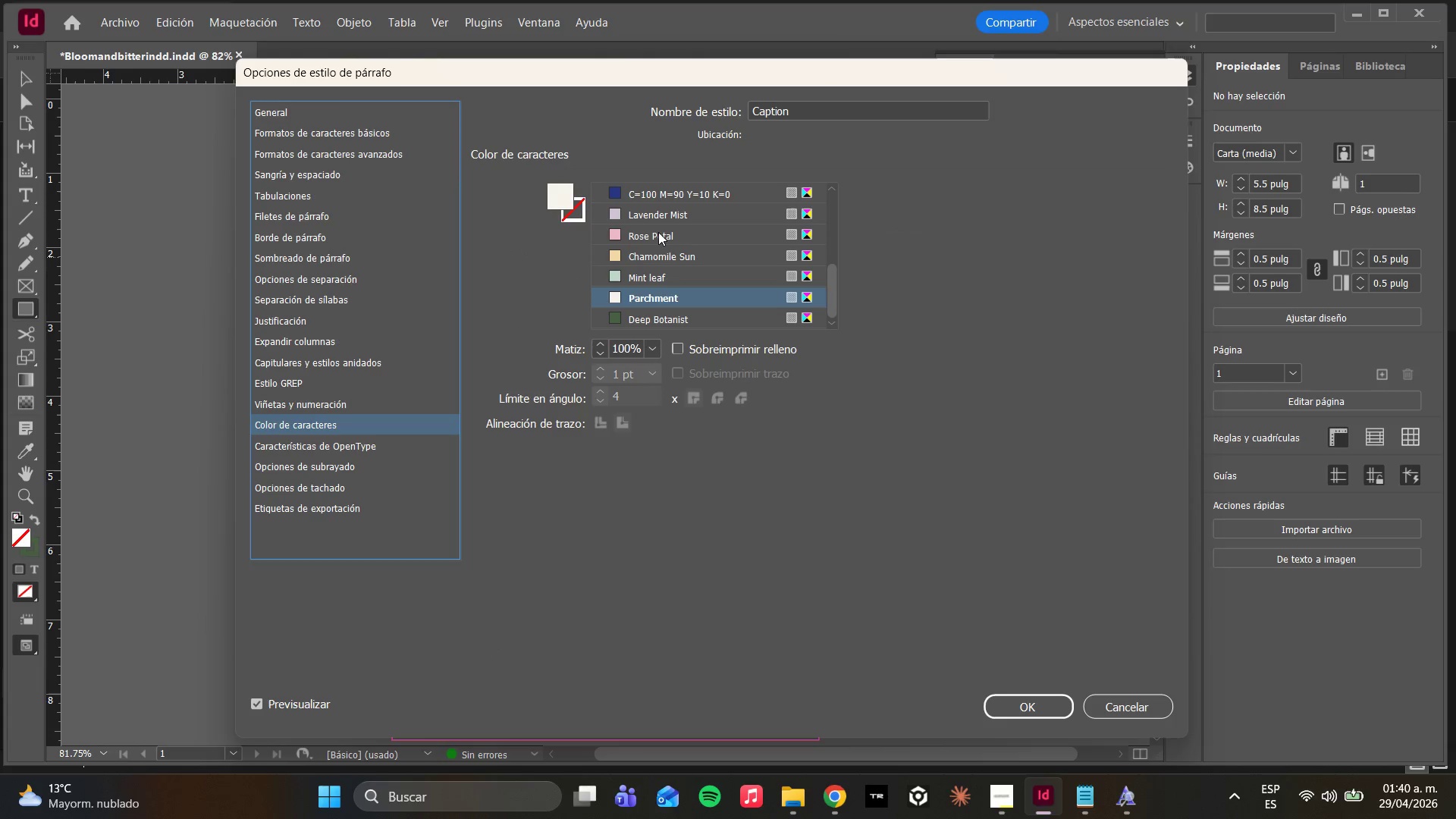 
left_click([652, 209])
 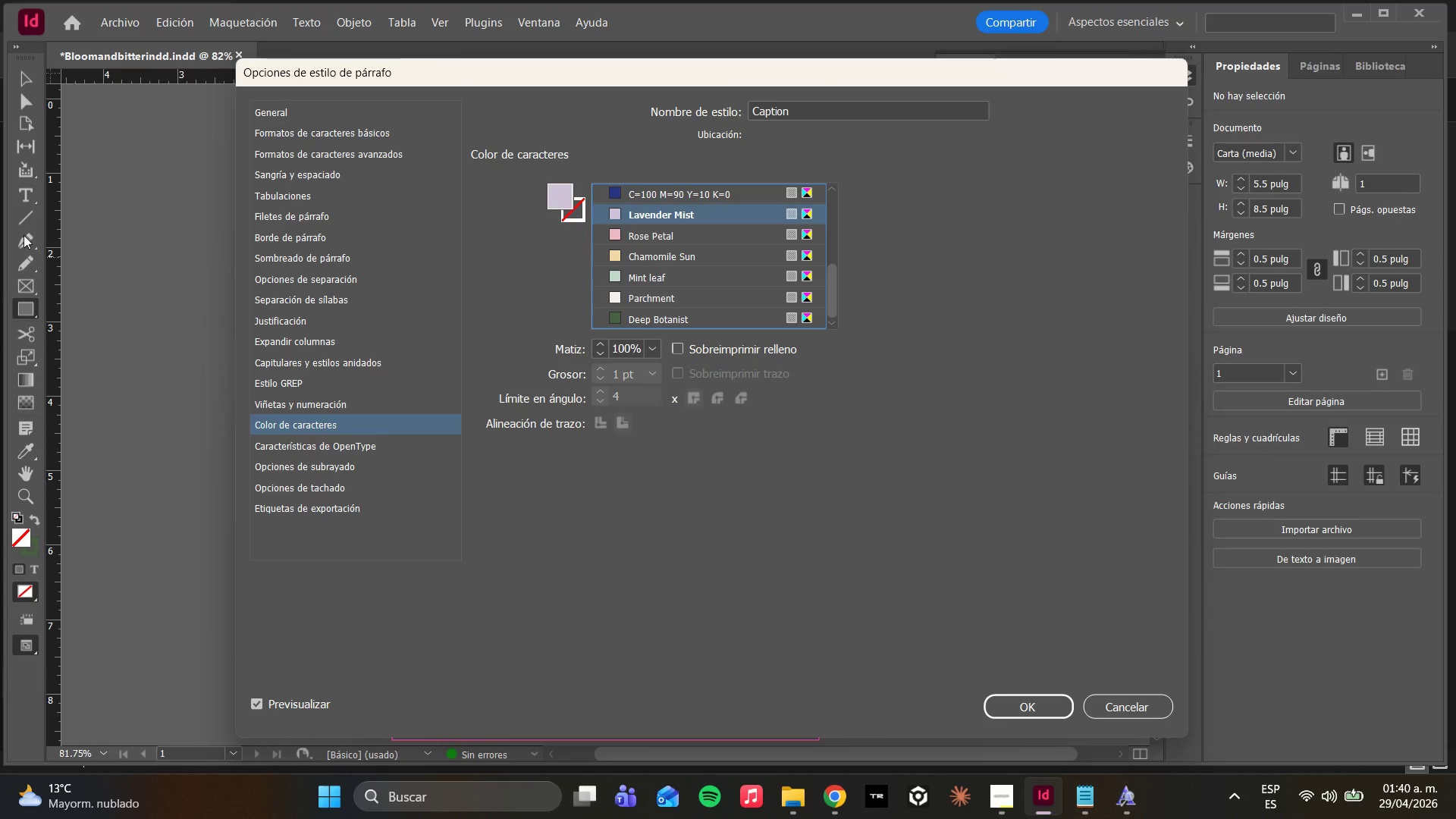 
double_click([309, 171])
 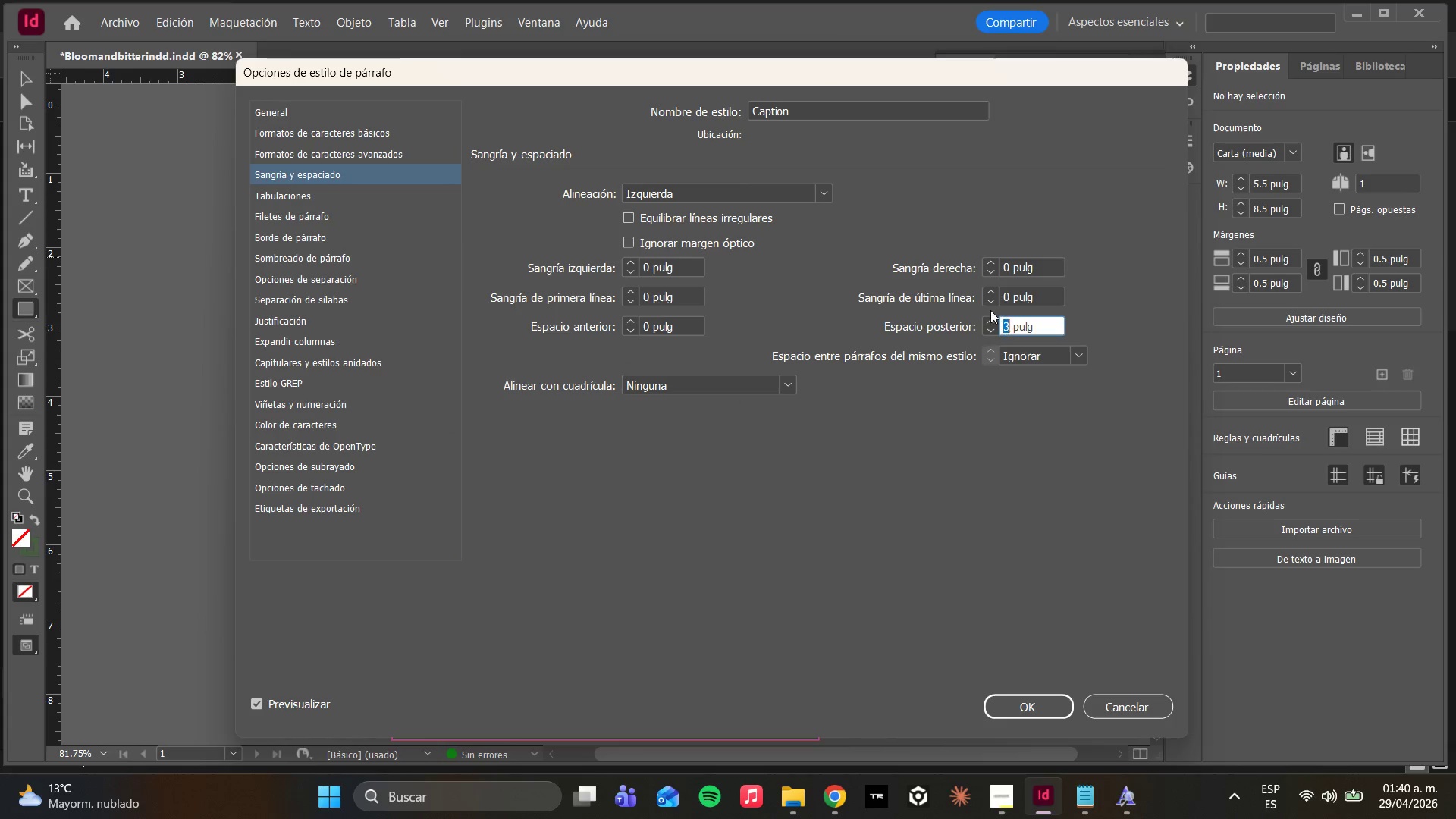 
key(4)
 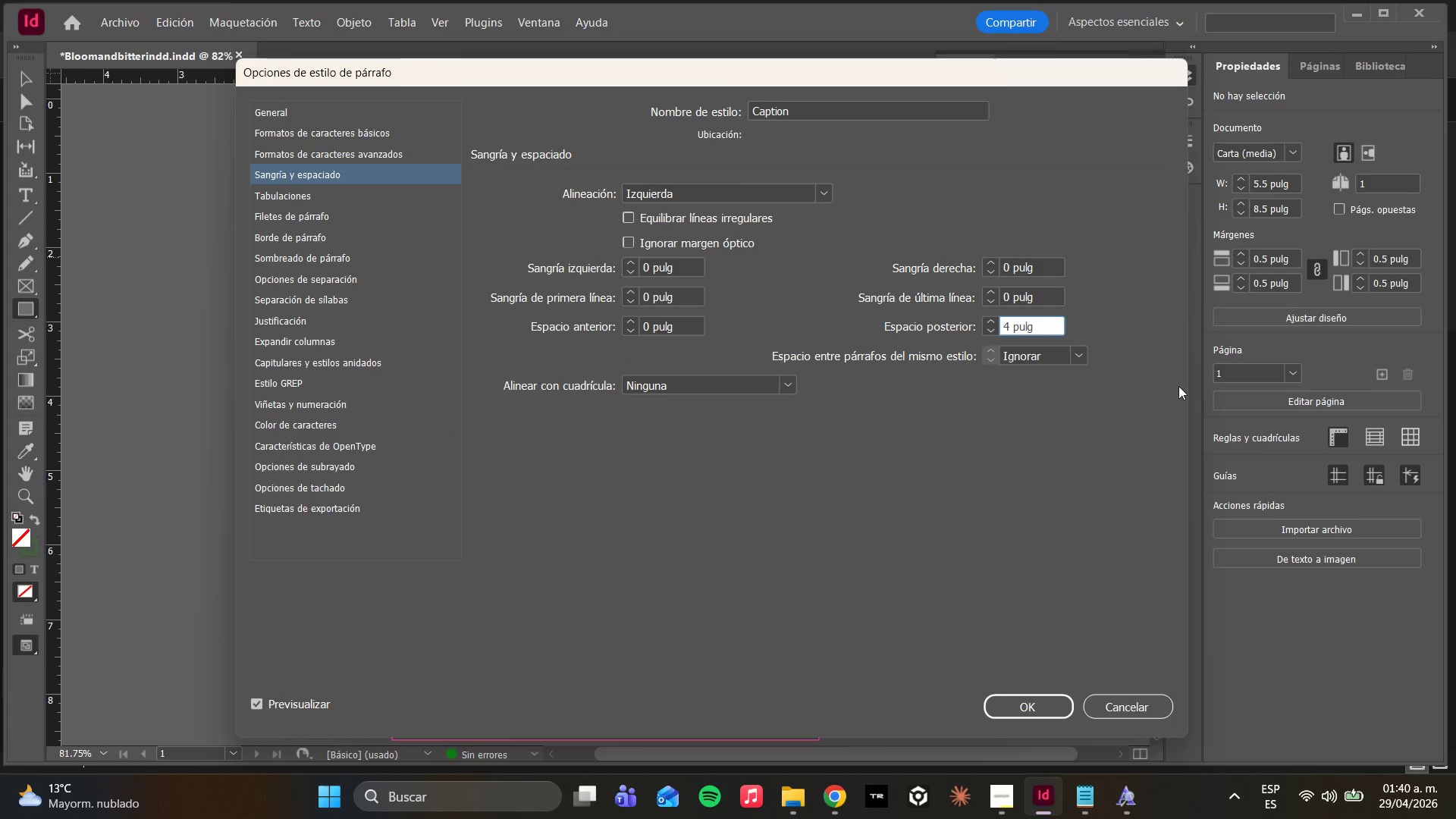 
left_click([996, 709])
 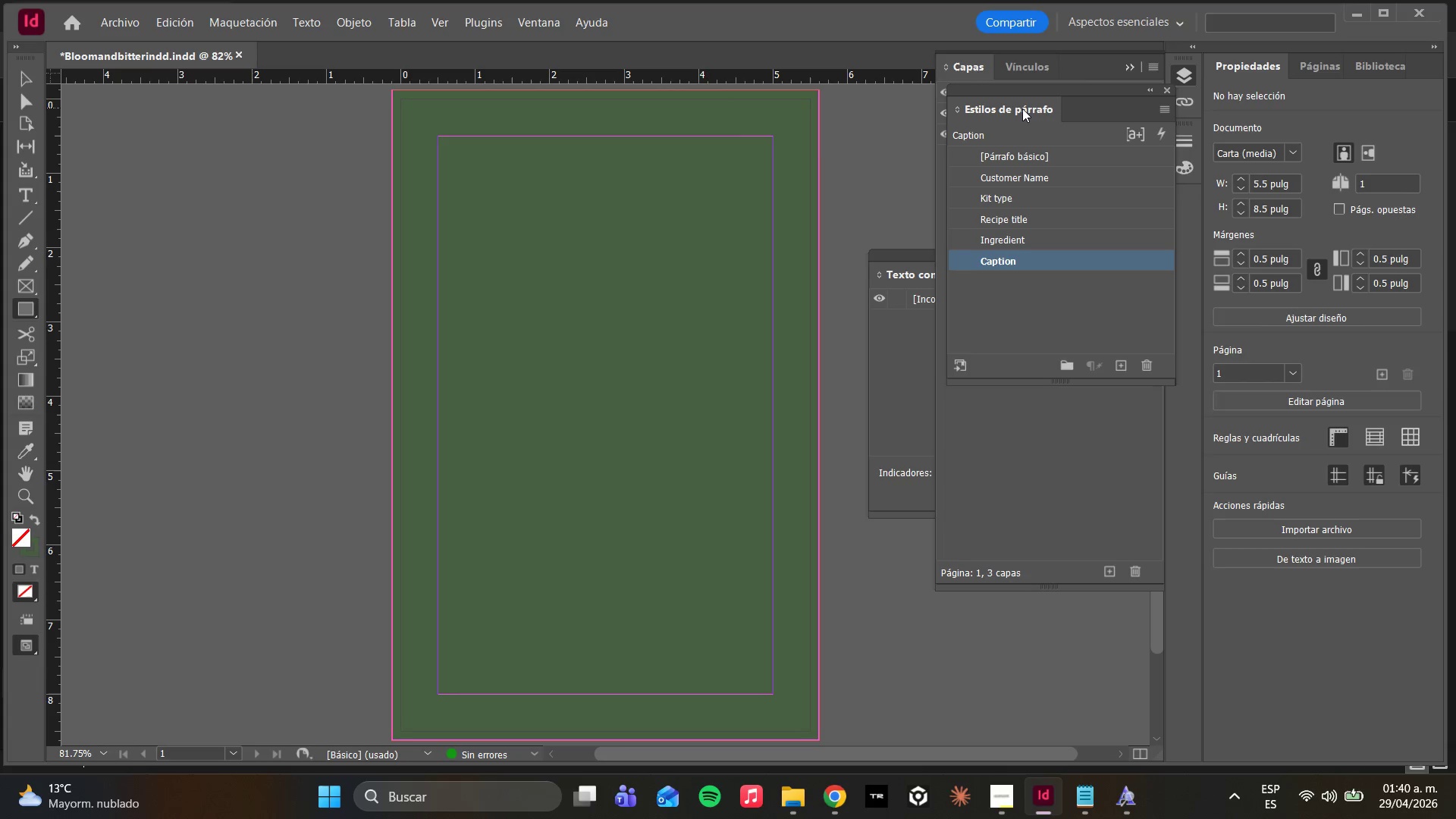 
wait(18.11)
 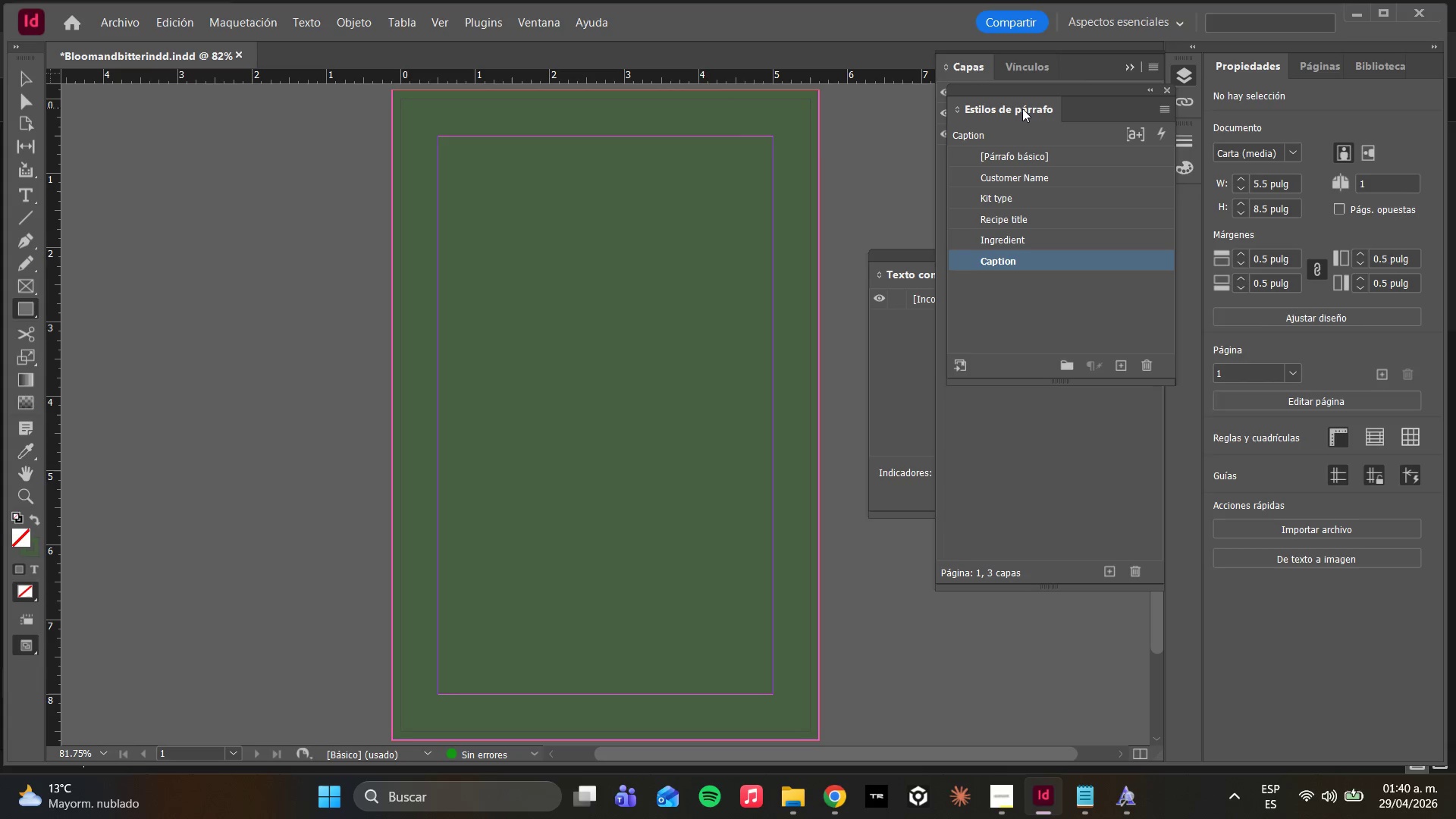 
left_click([639, 303])
 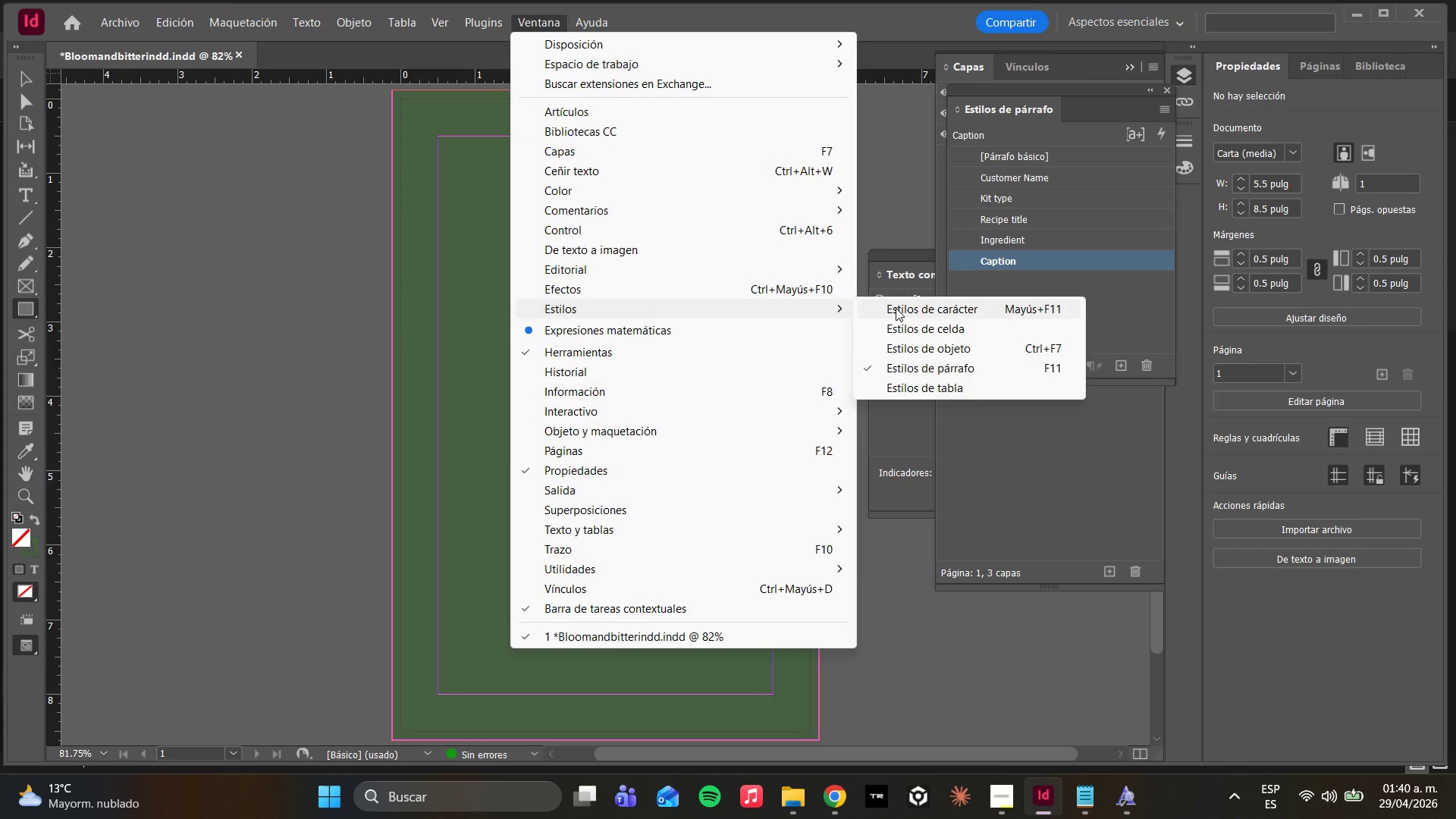 
left_click([897, 308])
 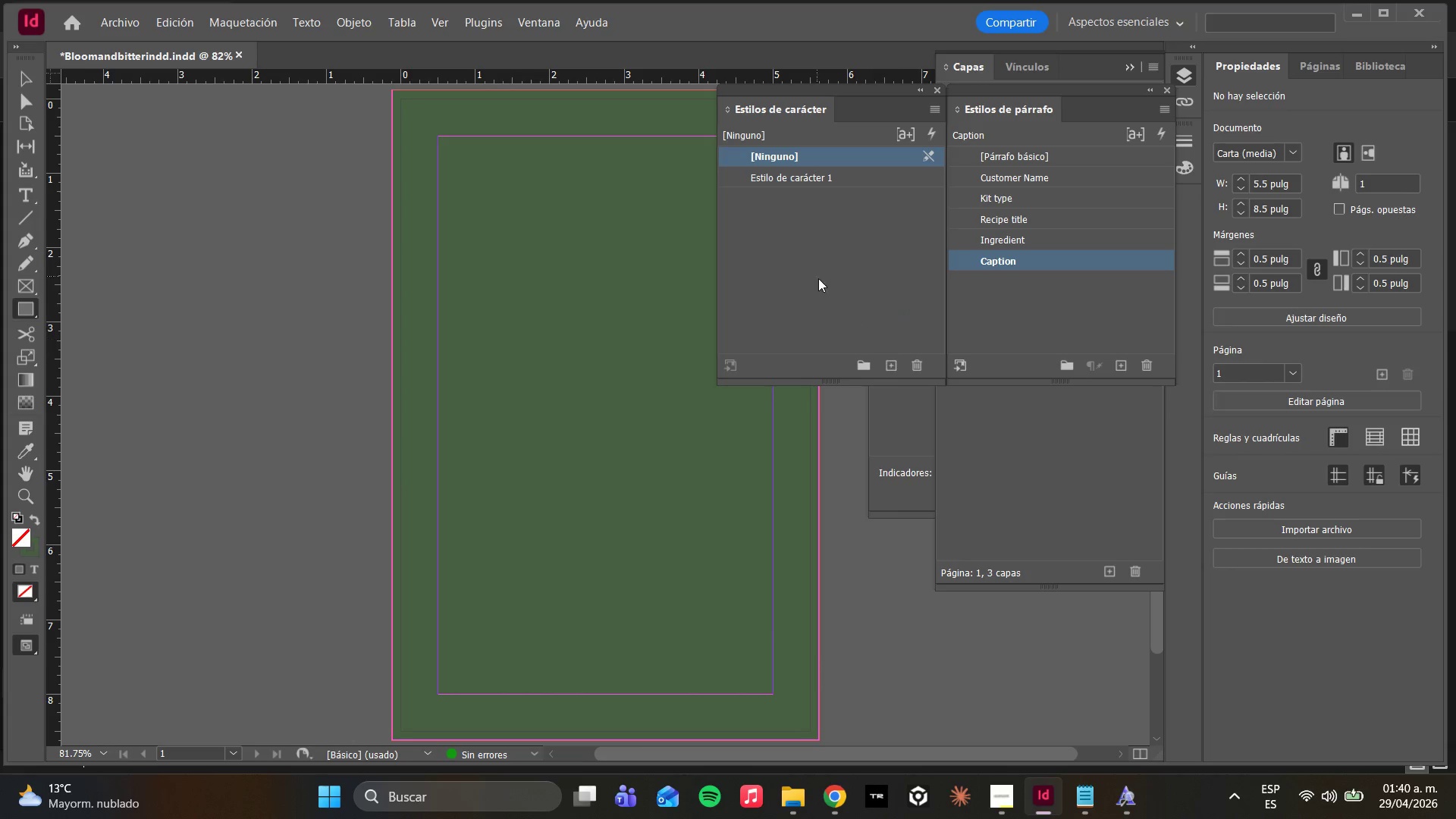 
double_click([784, 177])
 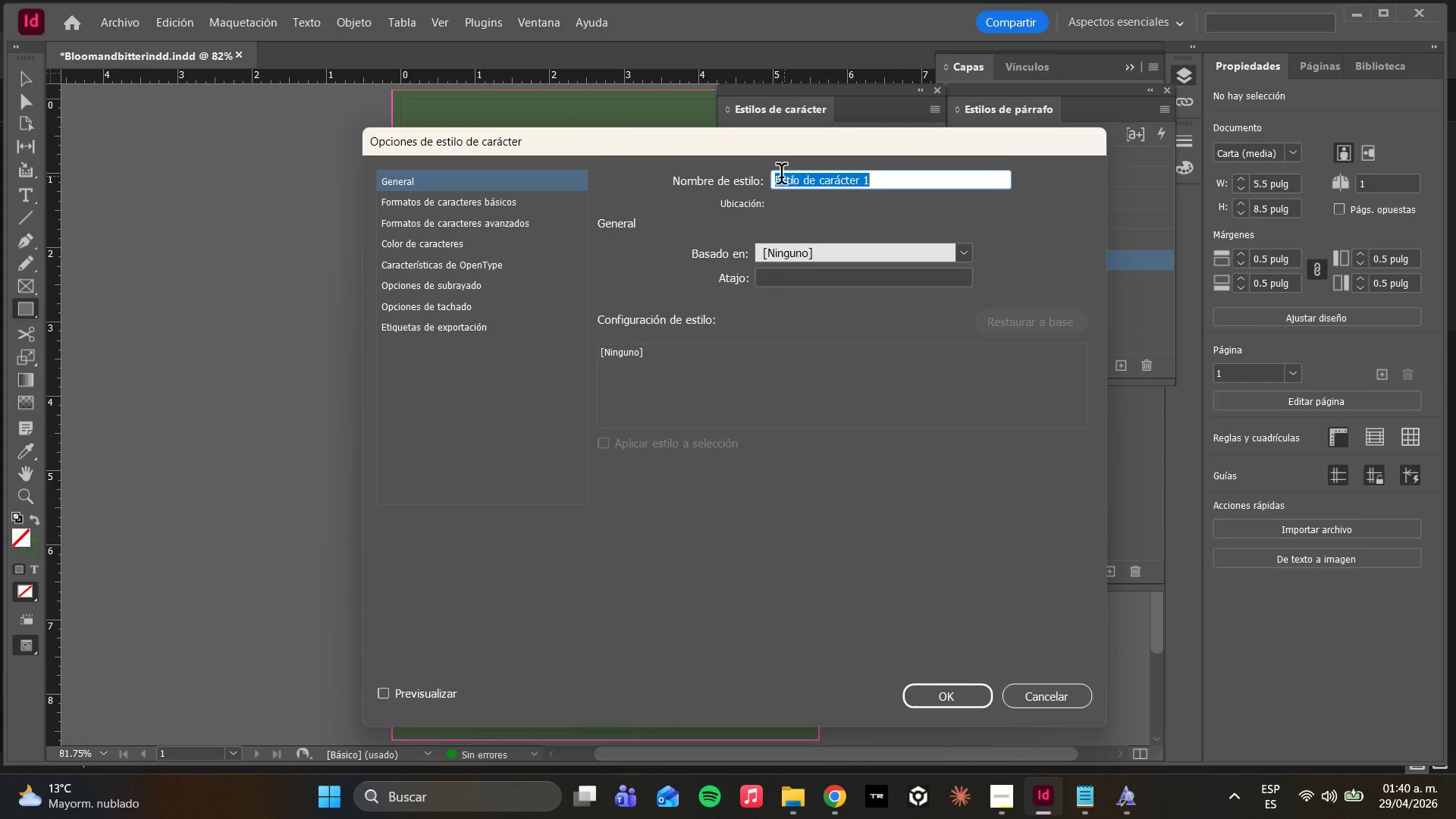 
wait(6.0)
 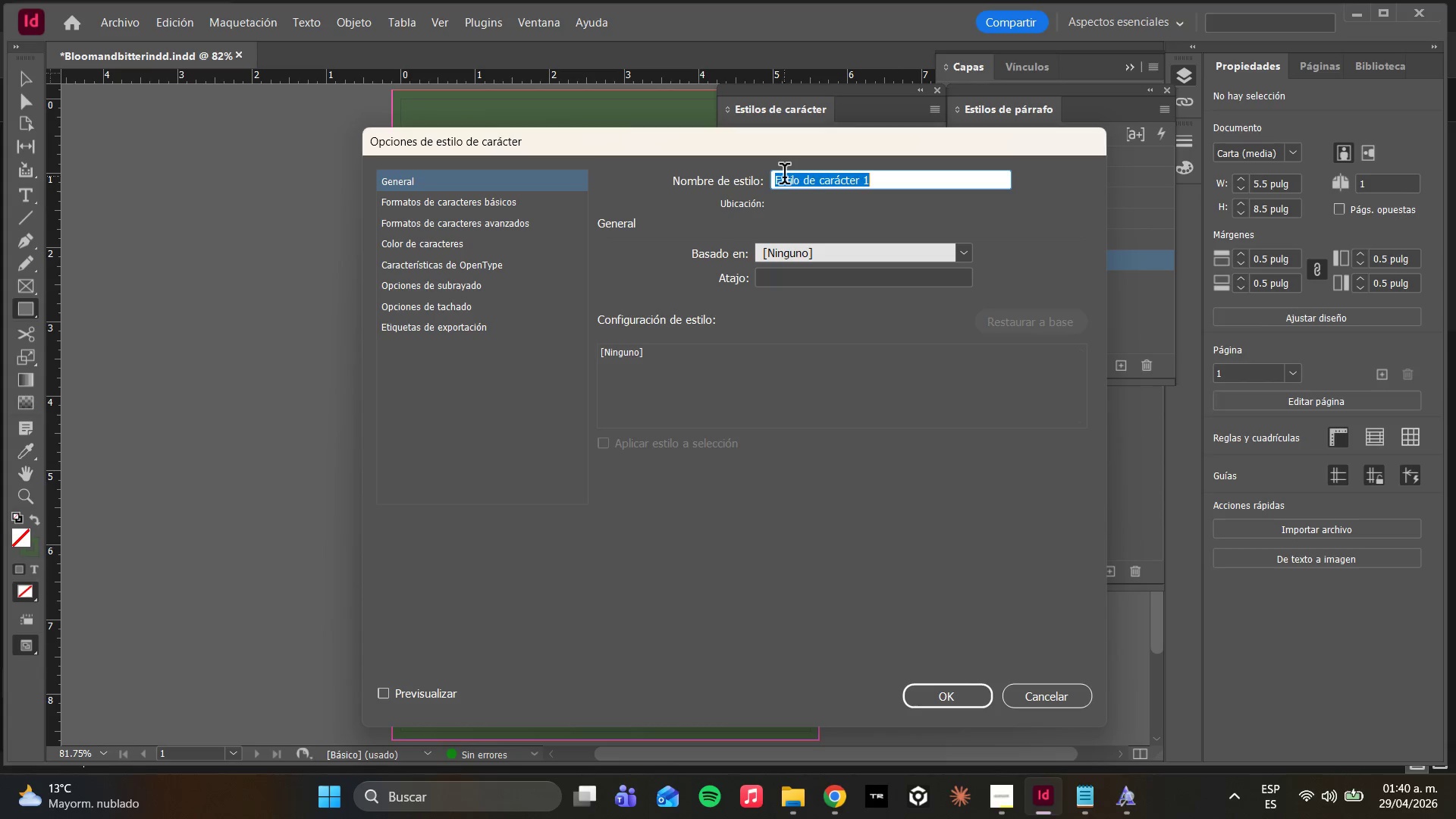 
type(Bold Emphazis)
key(Backspace)
 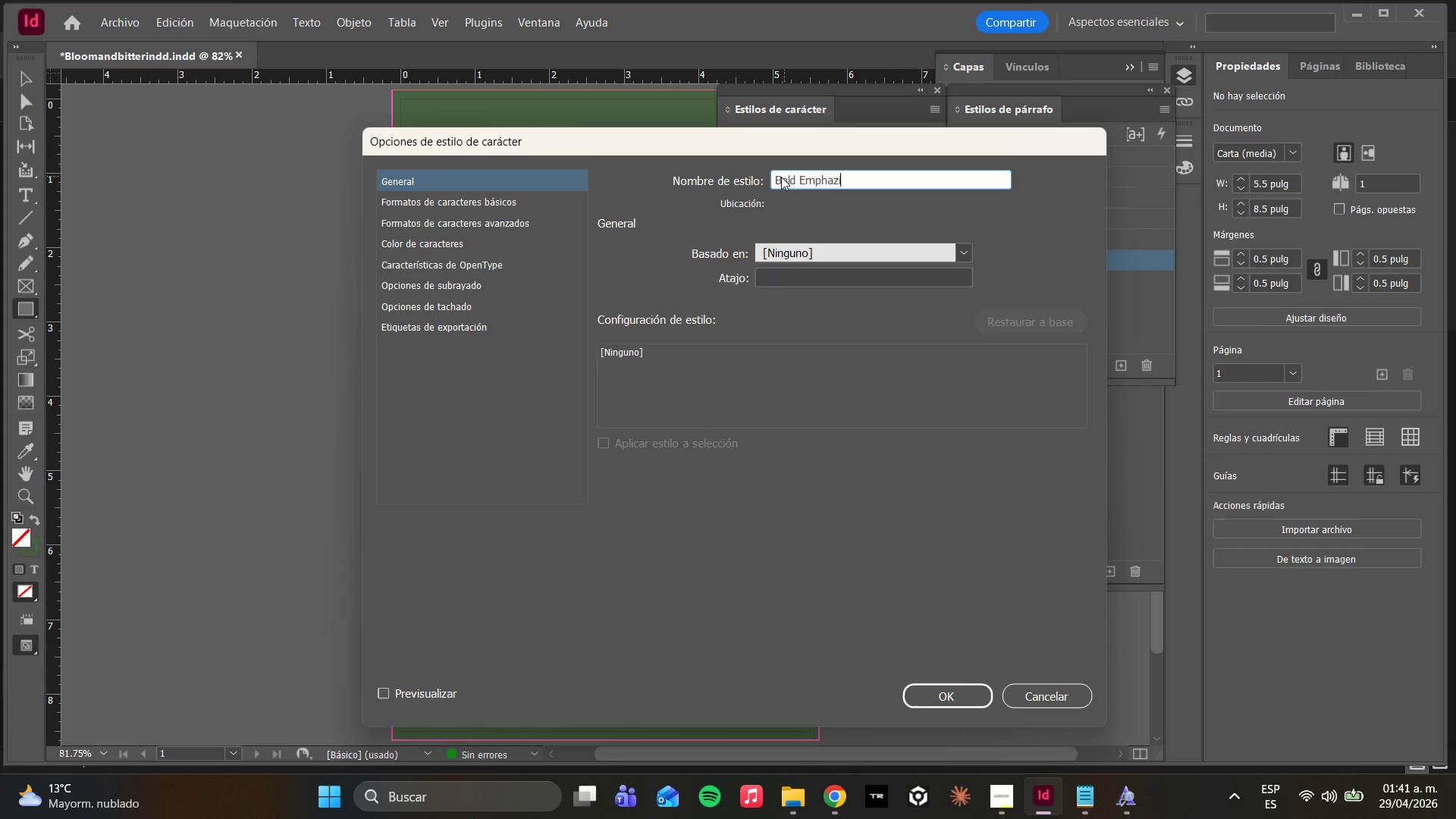 
key(Backspace)
key(Backspace)
type(sis)
 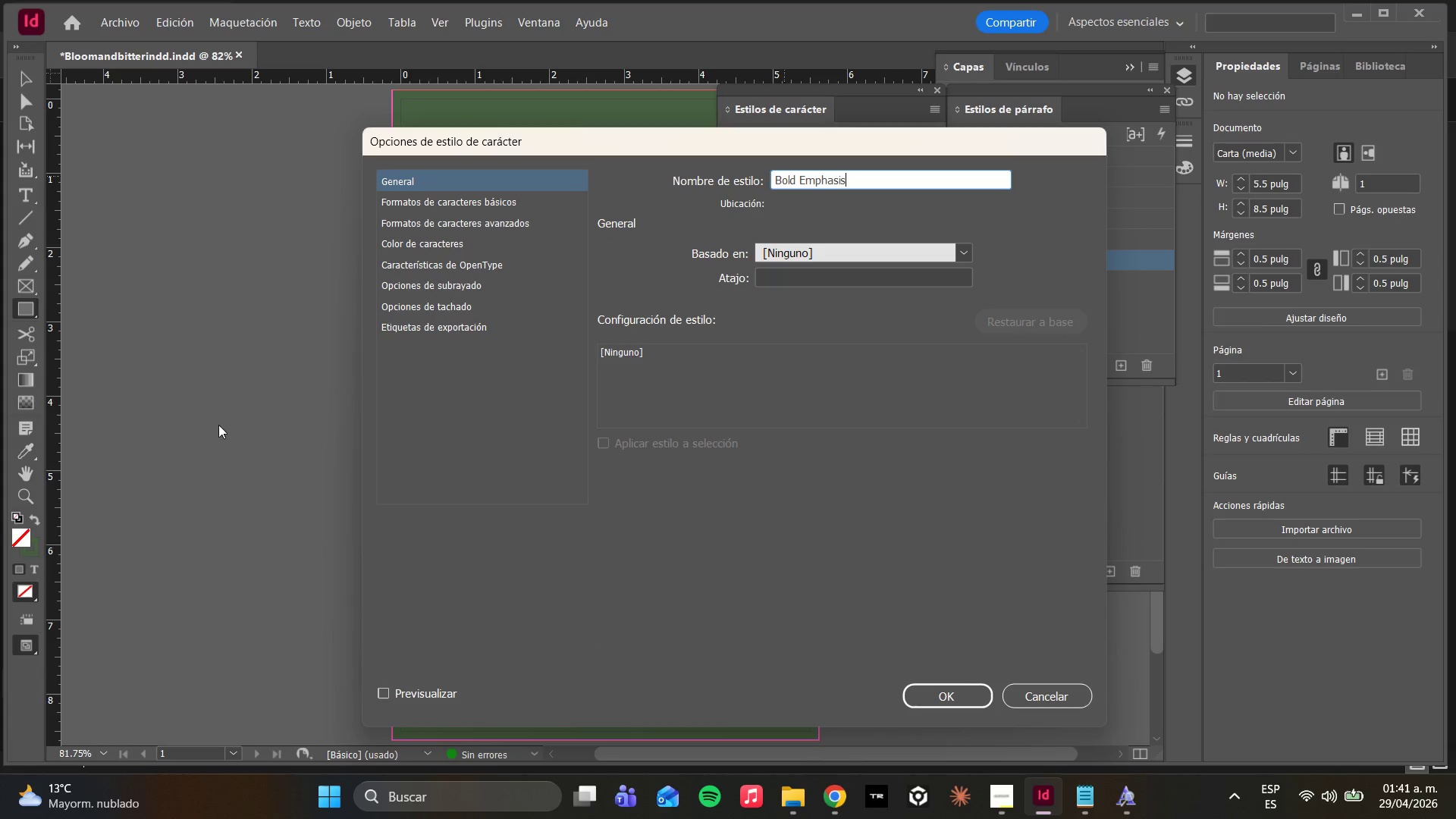 
left_click([478, 199])
 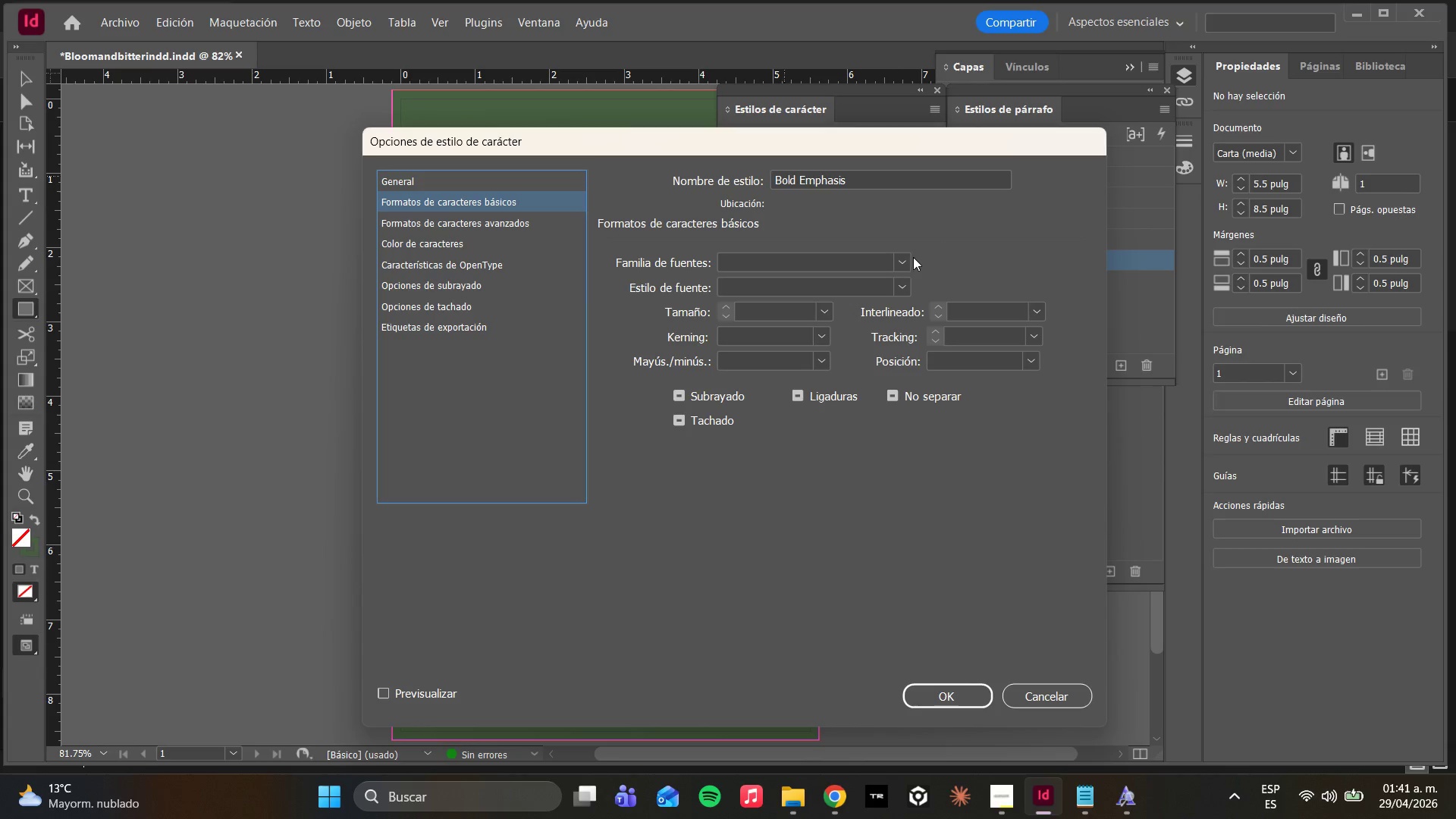 
left_click([903, 257])
 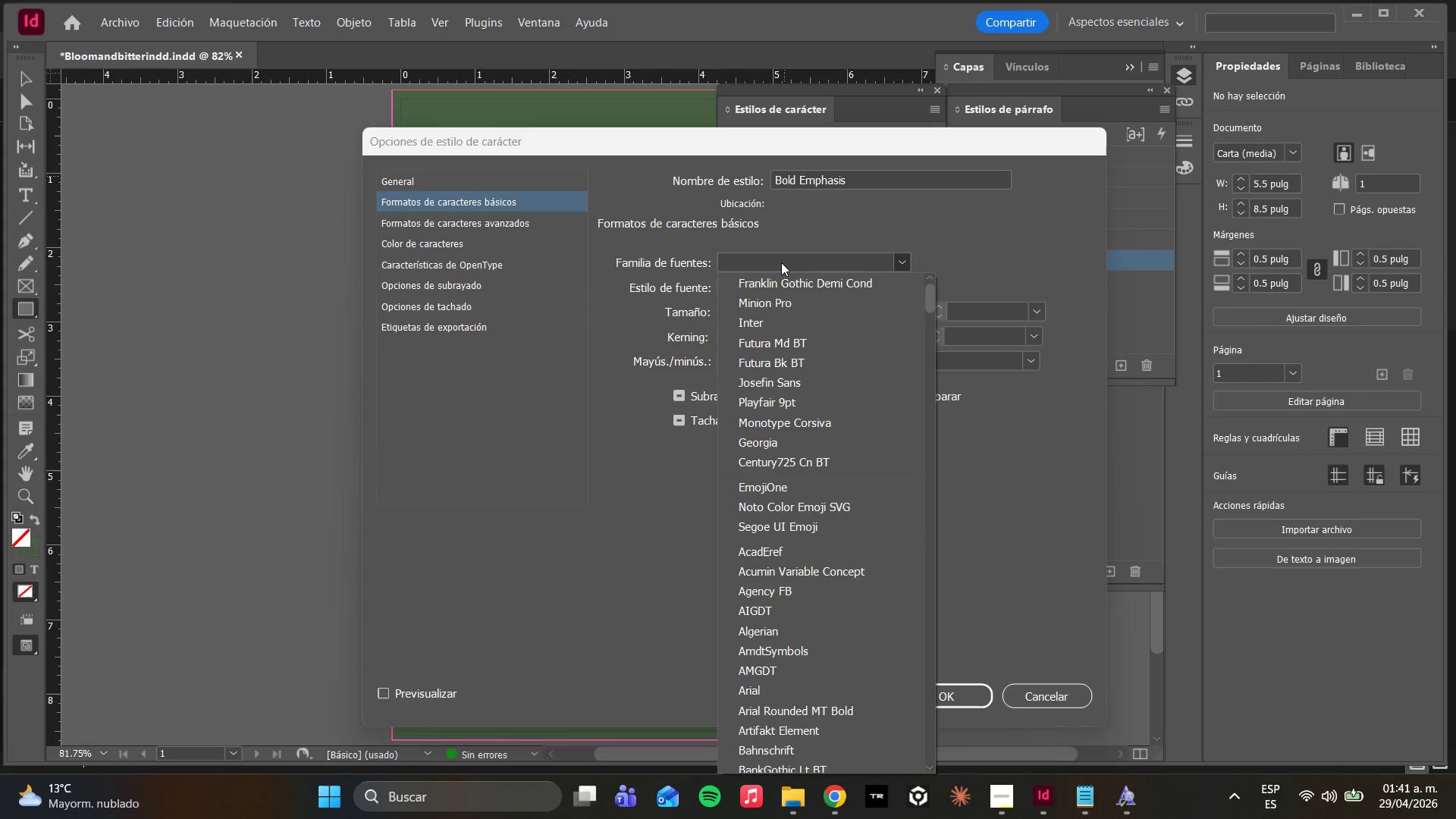 
type(dm)
 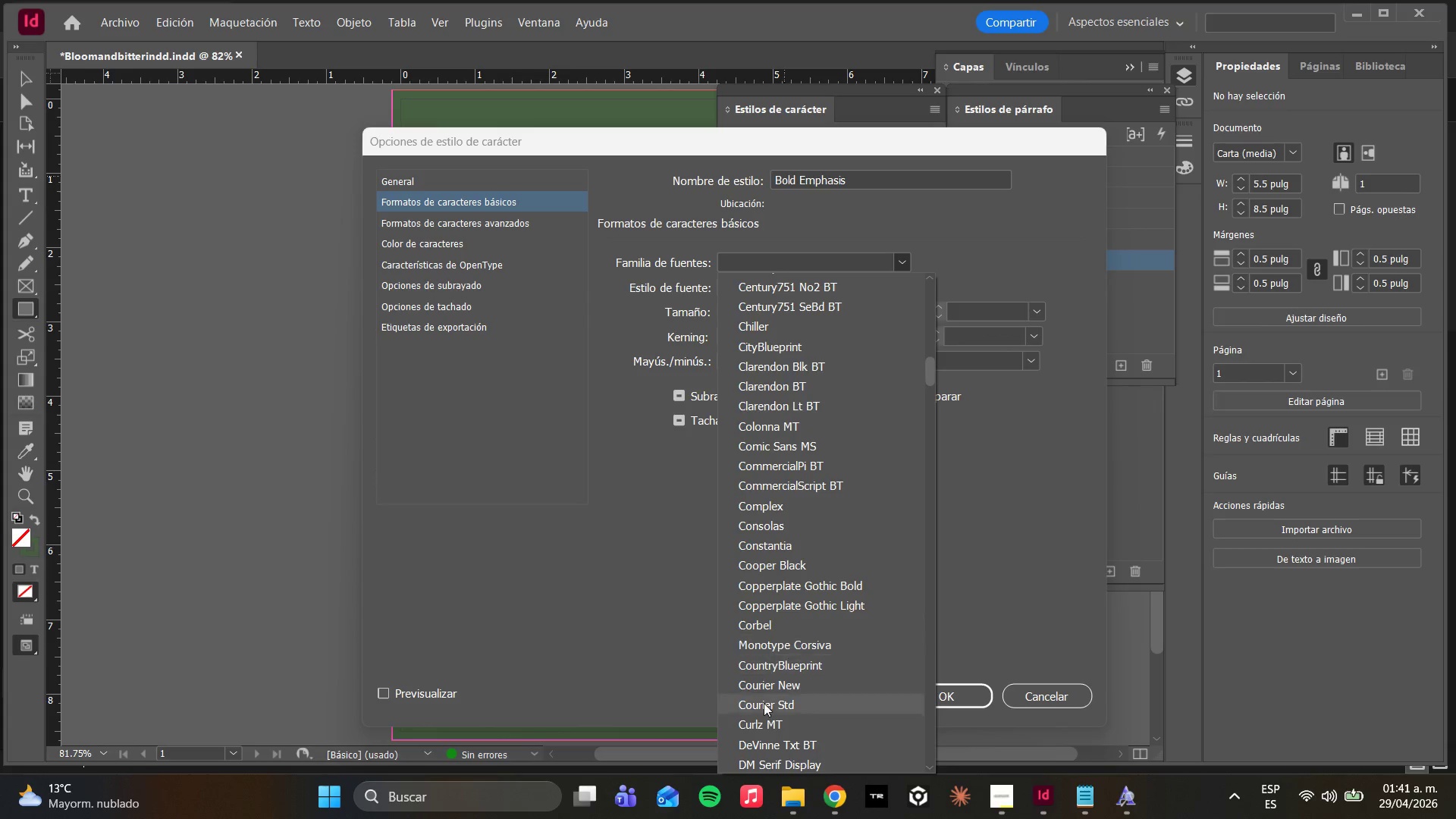 
left_click([778, 764])
 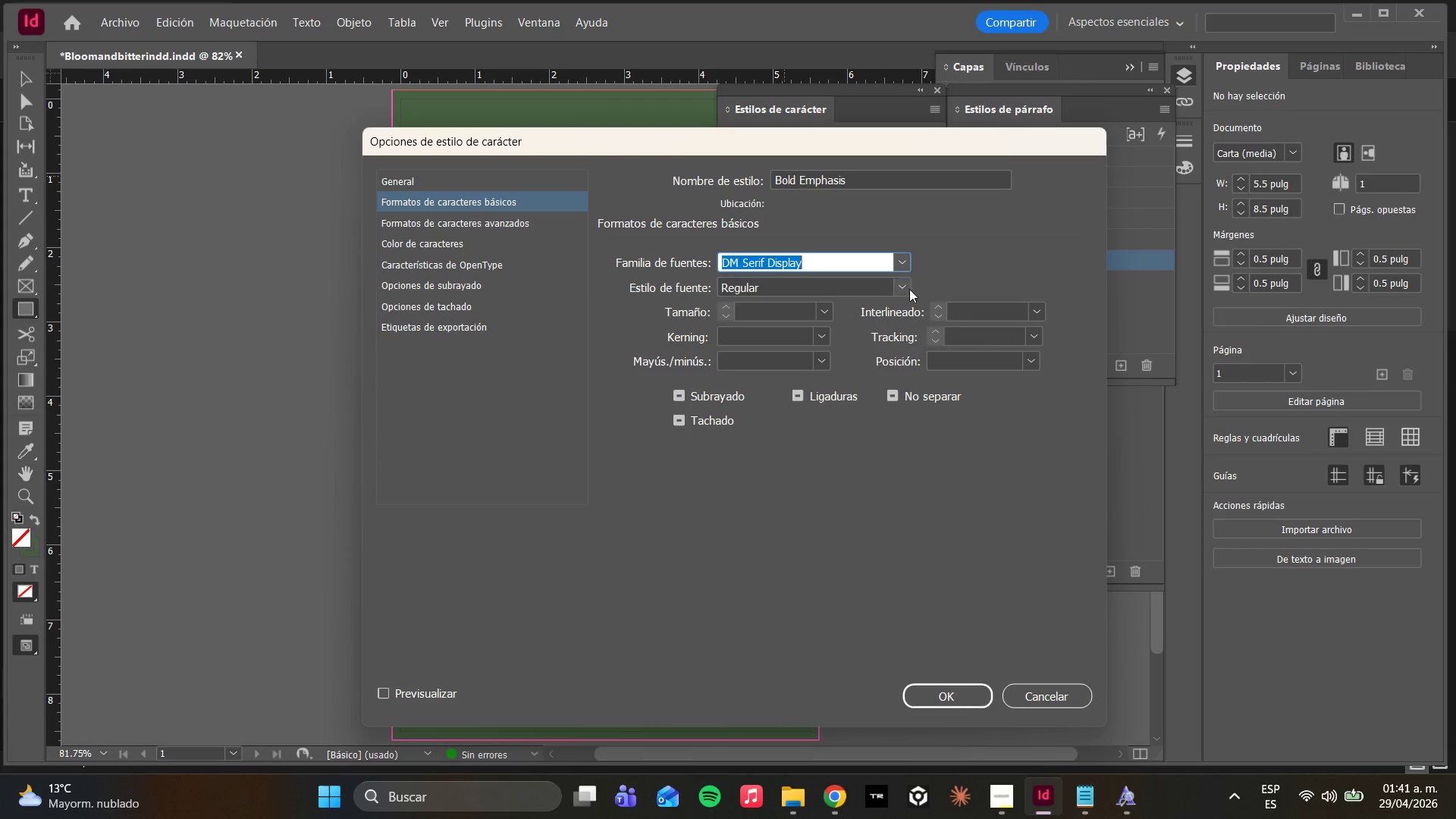 
left_click([905, 287])
 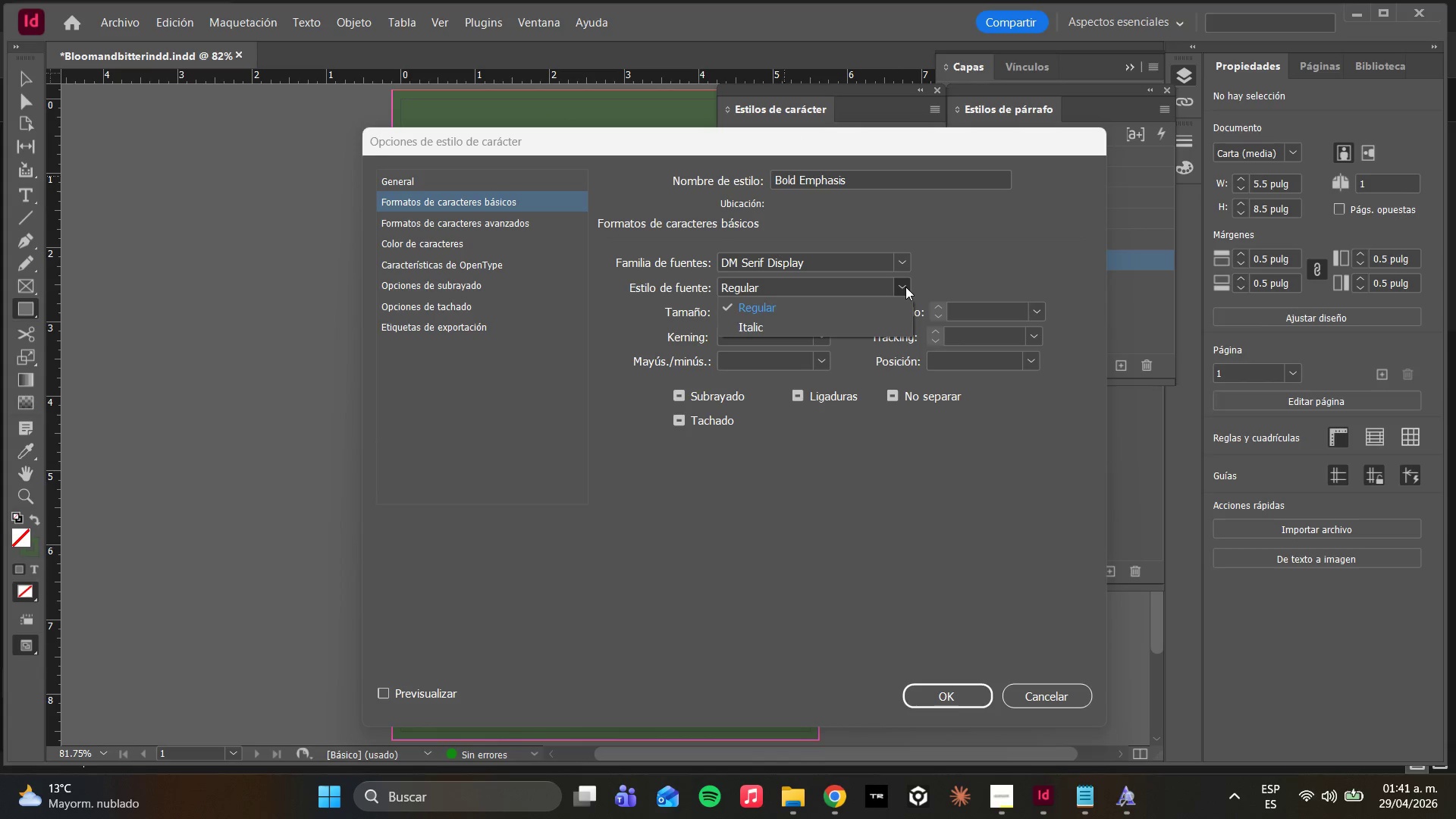 
left_click([775, 306])
 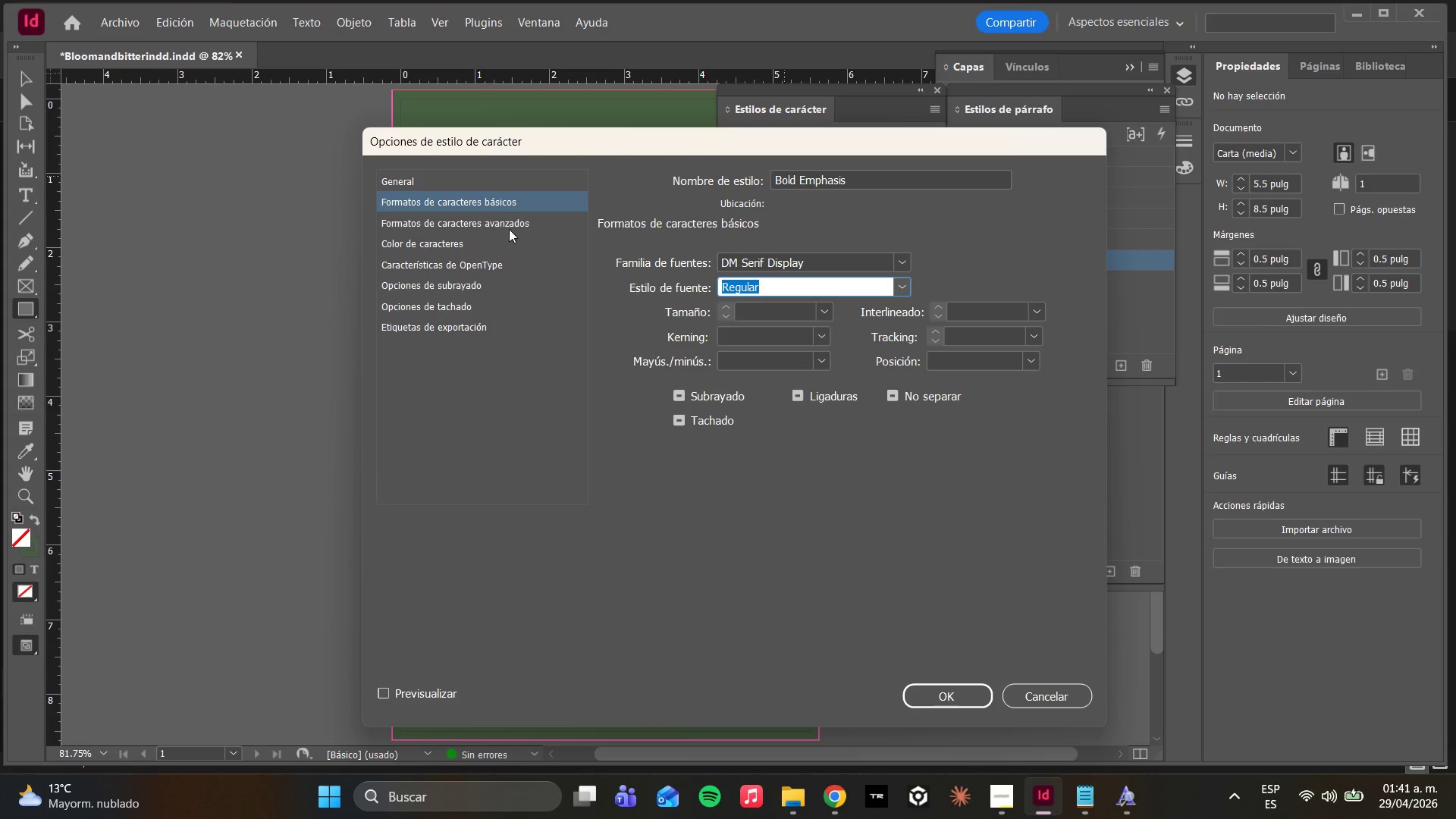 
left_click([488, 218])
 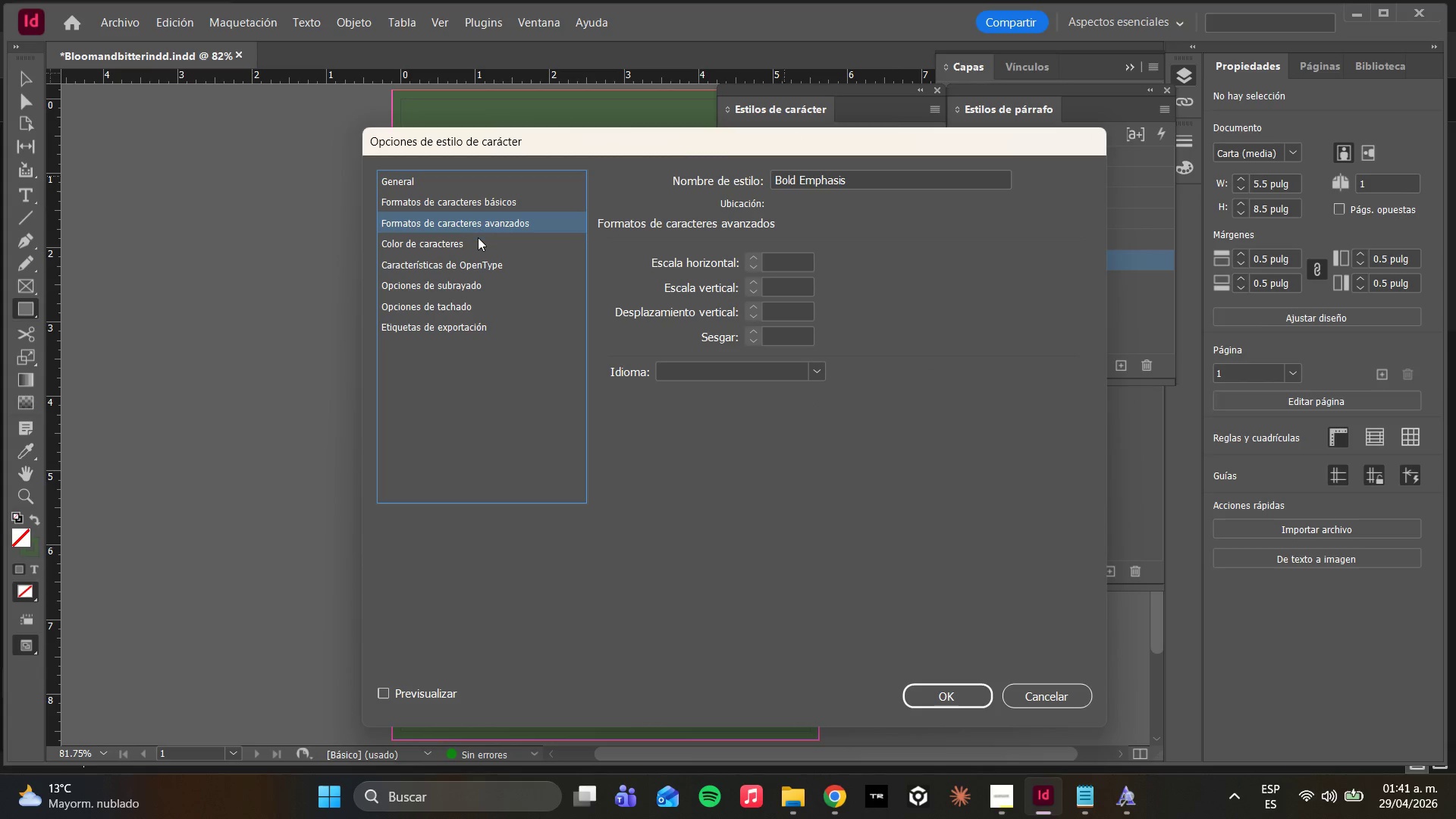 
left_click([477, 246])
 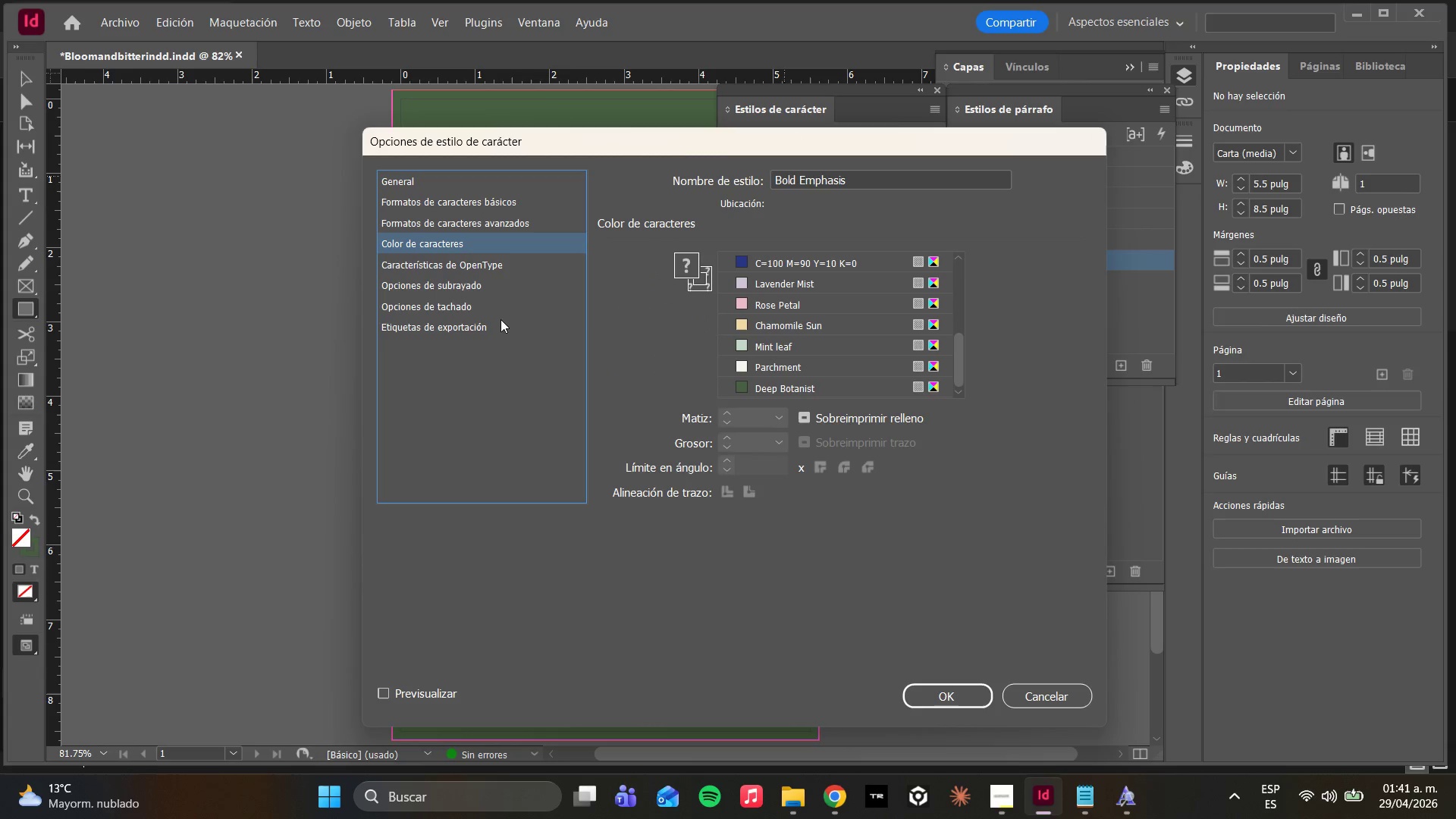 
left_click([648, 334])
 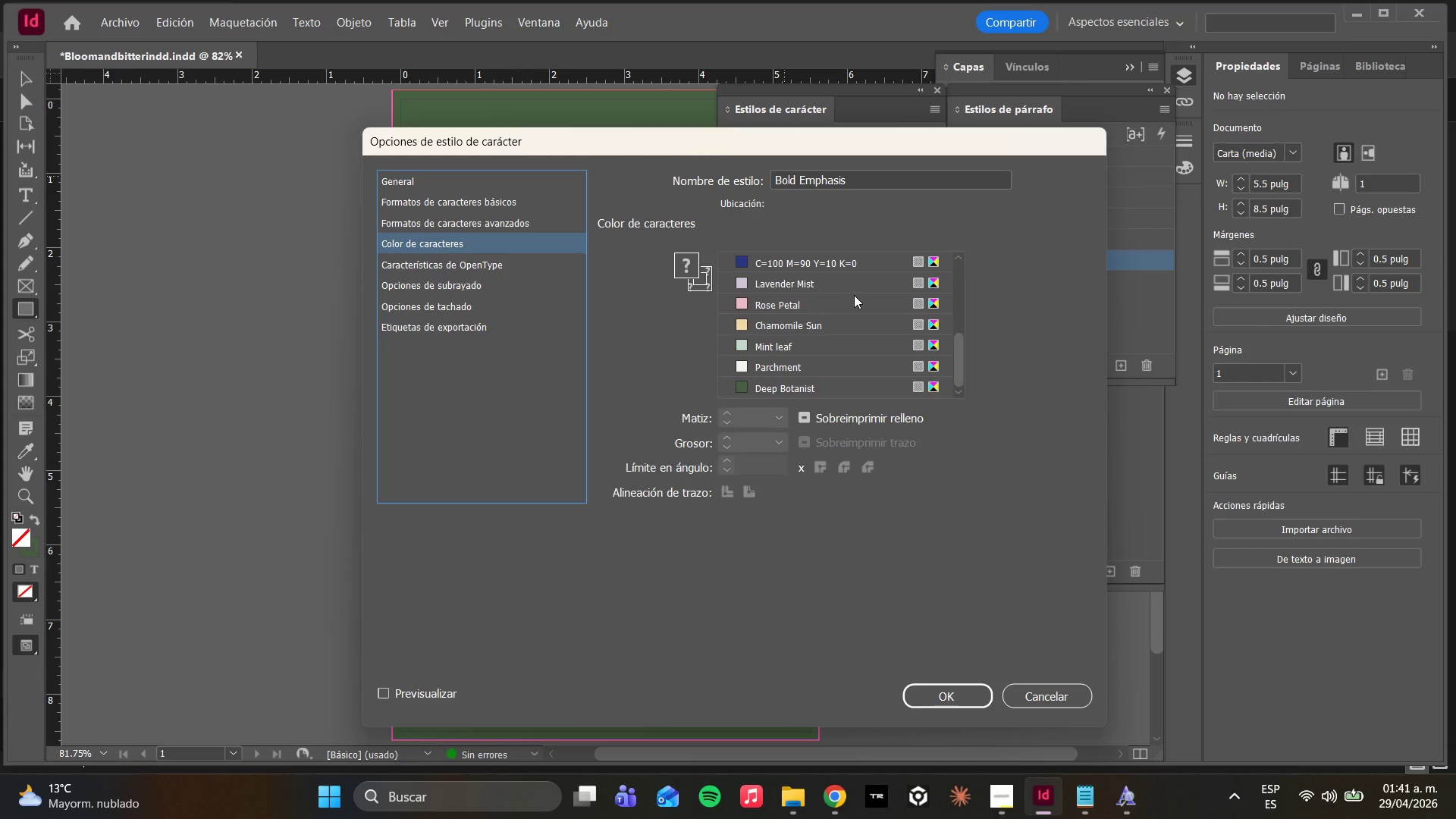 
scroll: coordinate [857, 318], scroll_direction: down, amount: 5.0
 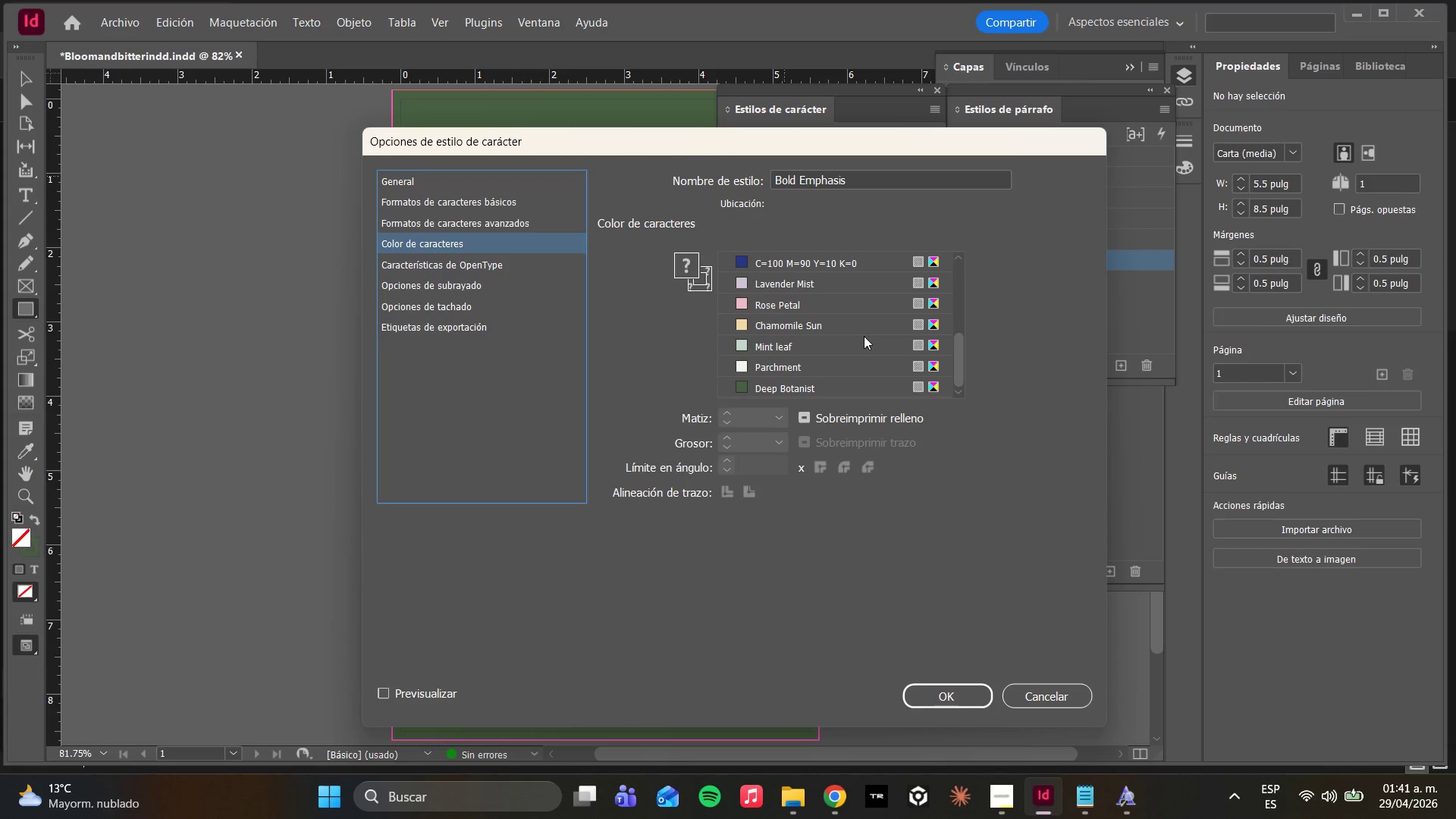 
mouse_move([844, 337])
 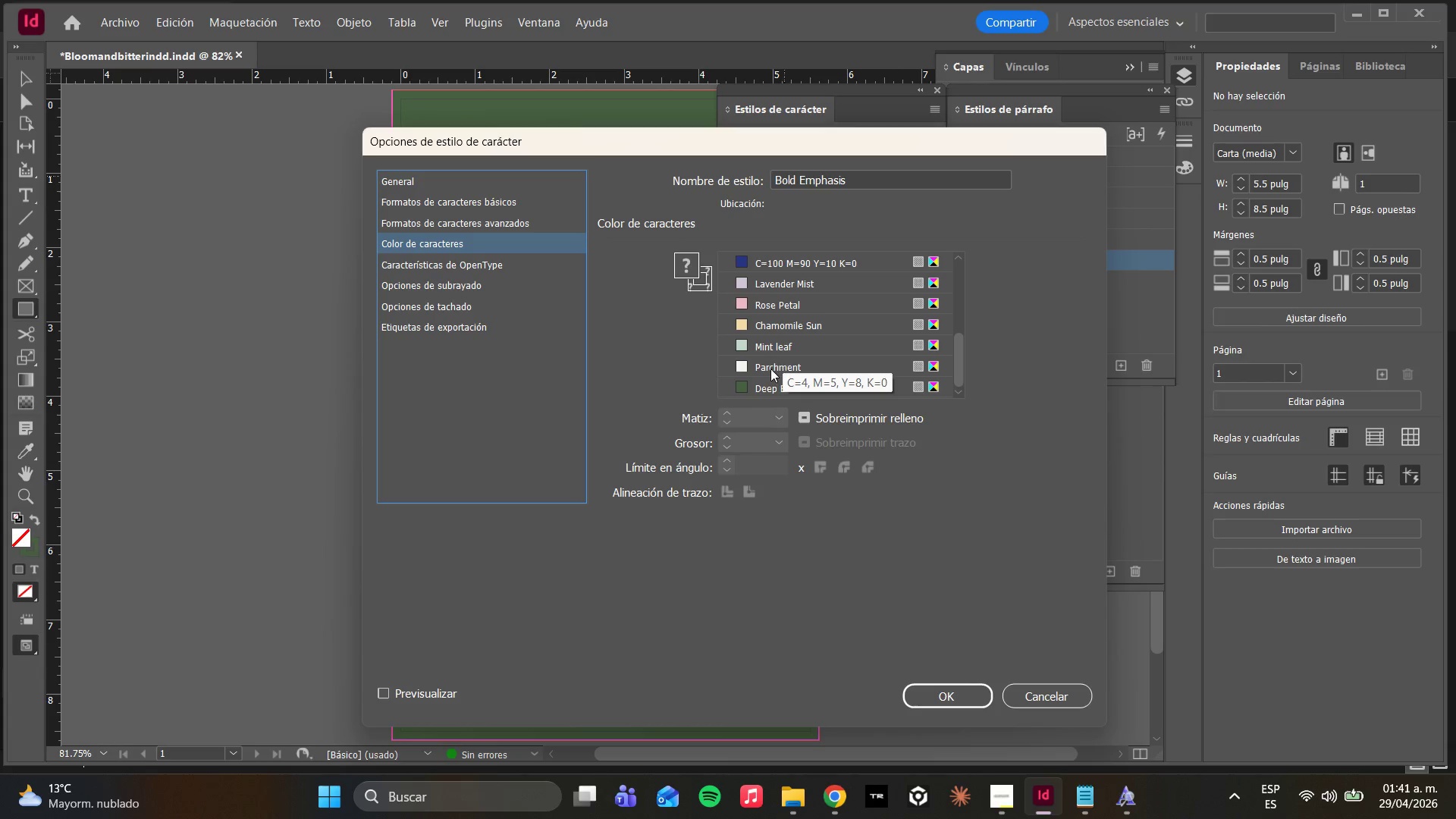 
left_click([770, 369])
 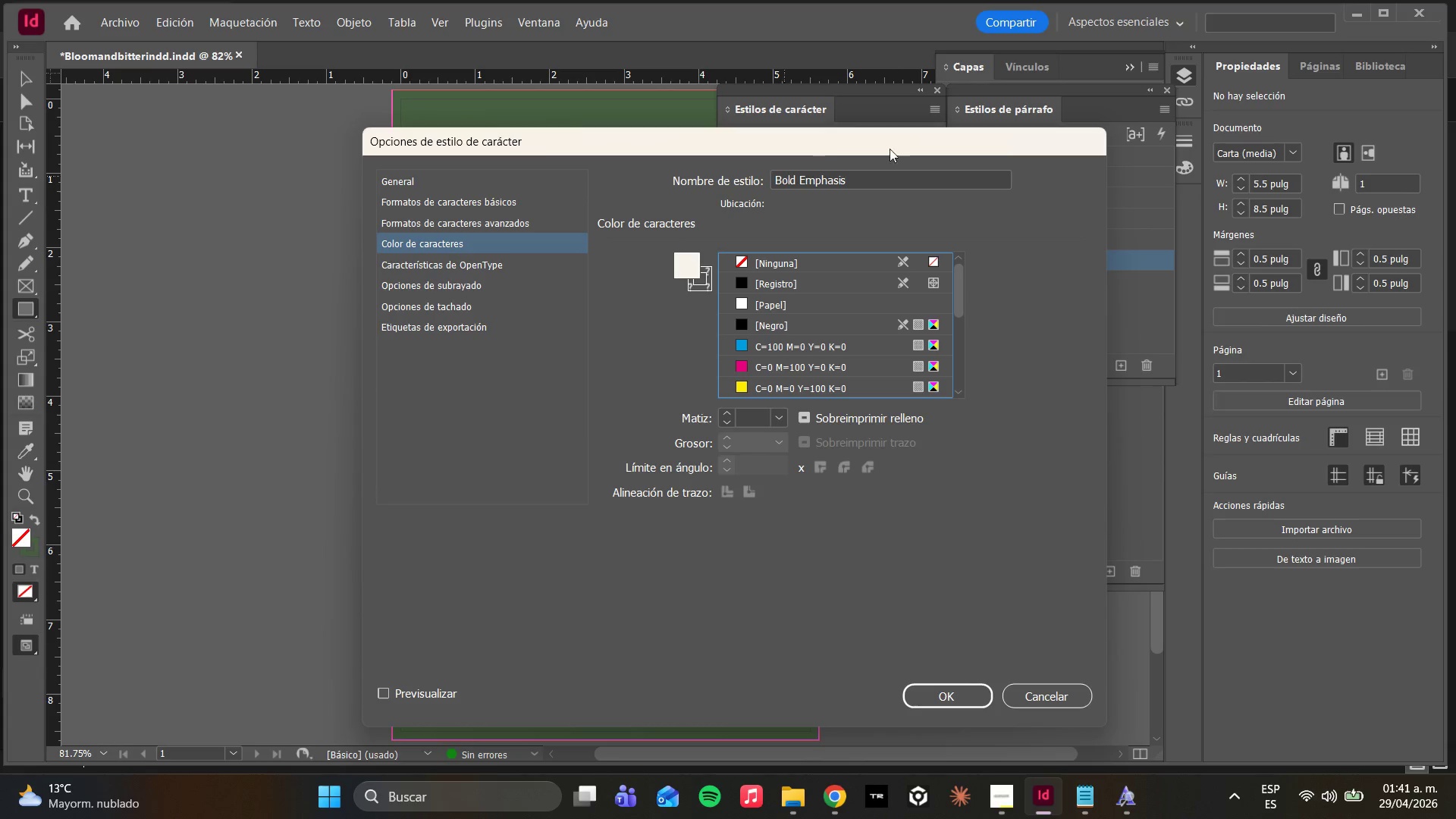 
left_click([941, 693])
 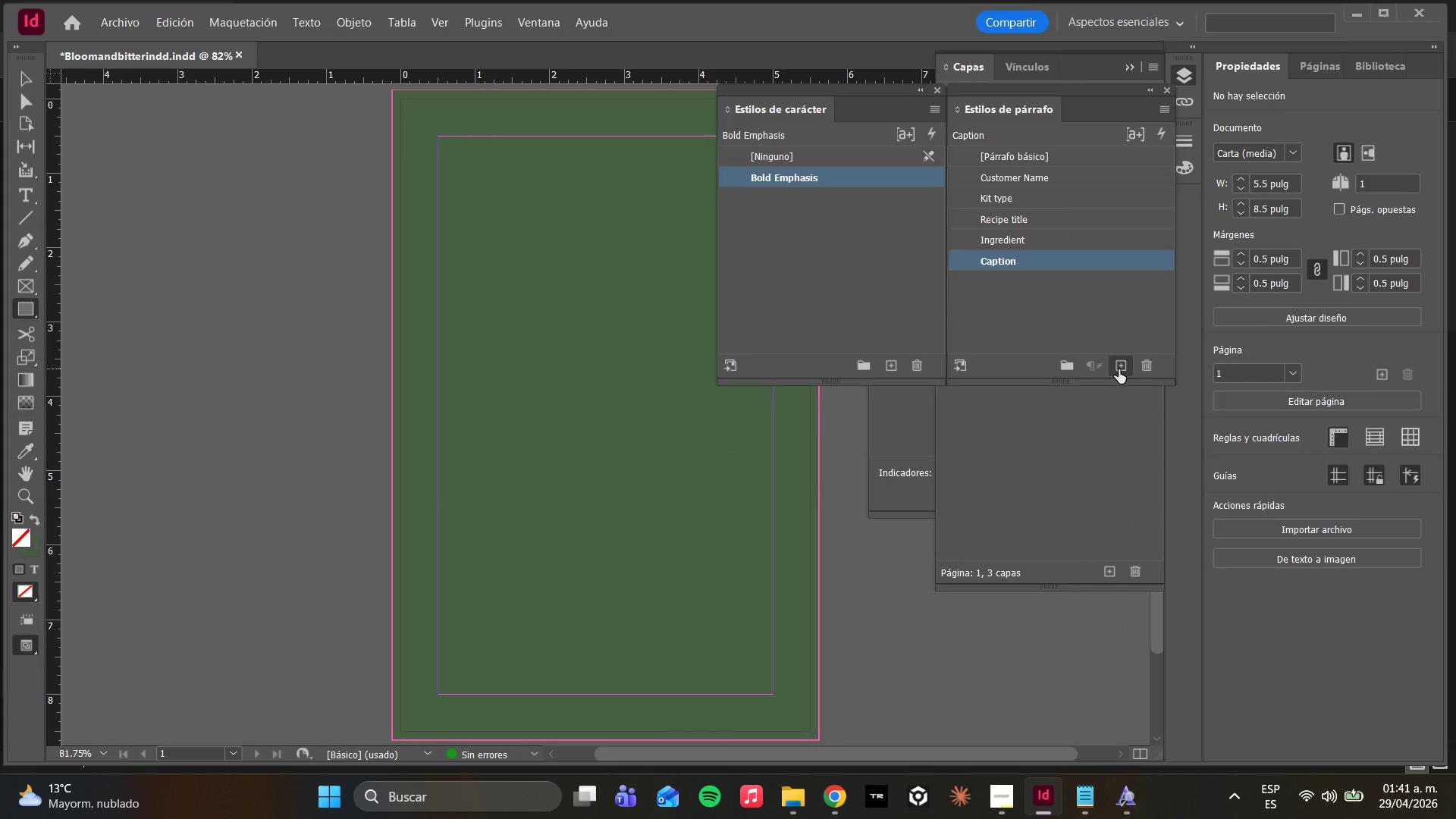 
left_click_drag(start_coordinate=[1119, 369], to_coordinate=[855, 276])
 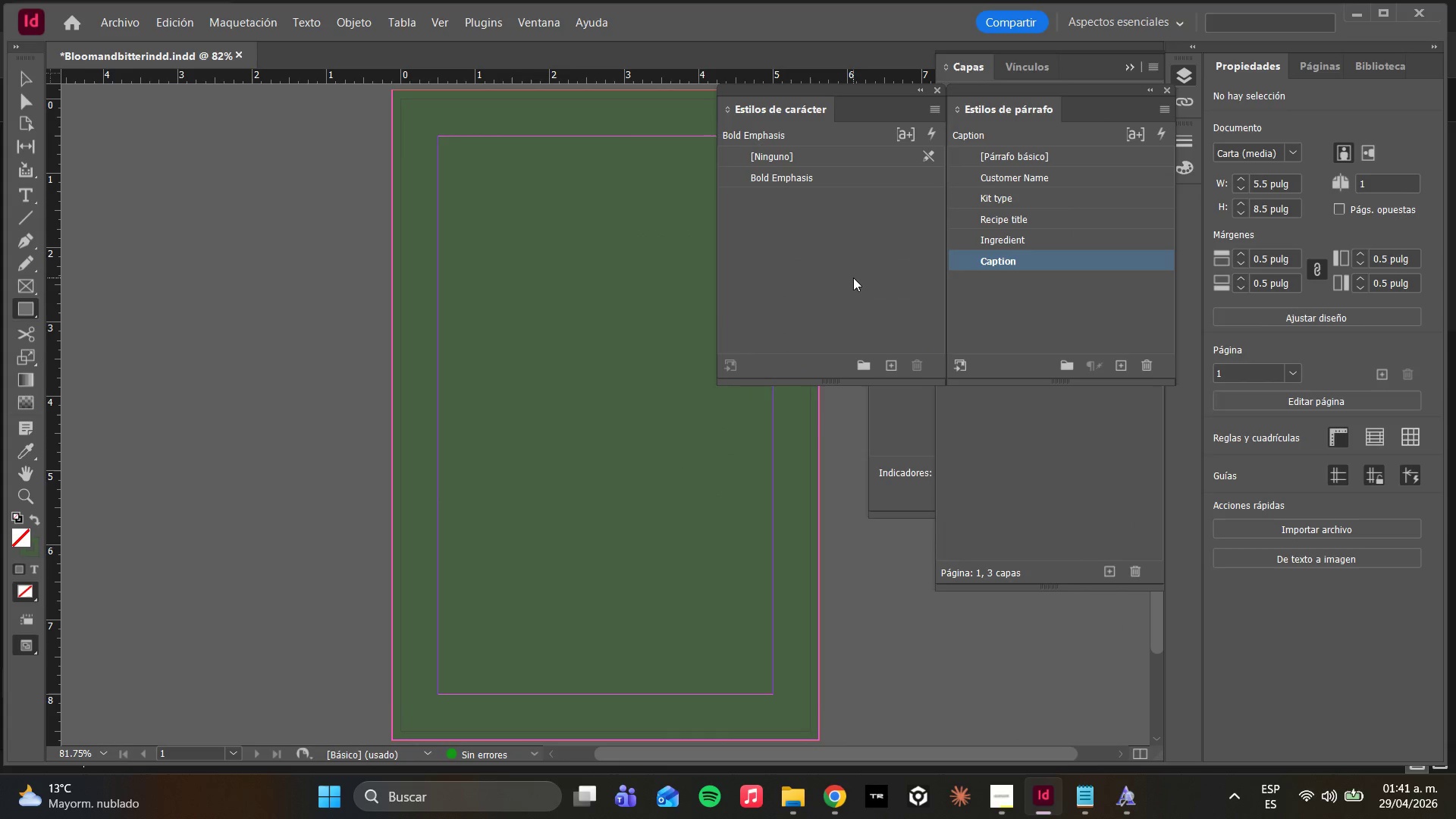 
left_click([853, 278])
 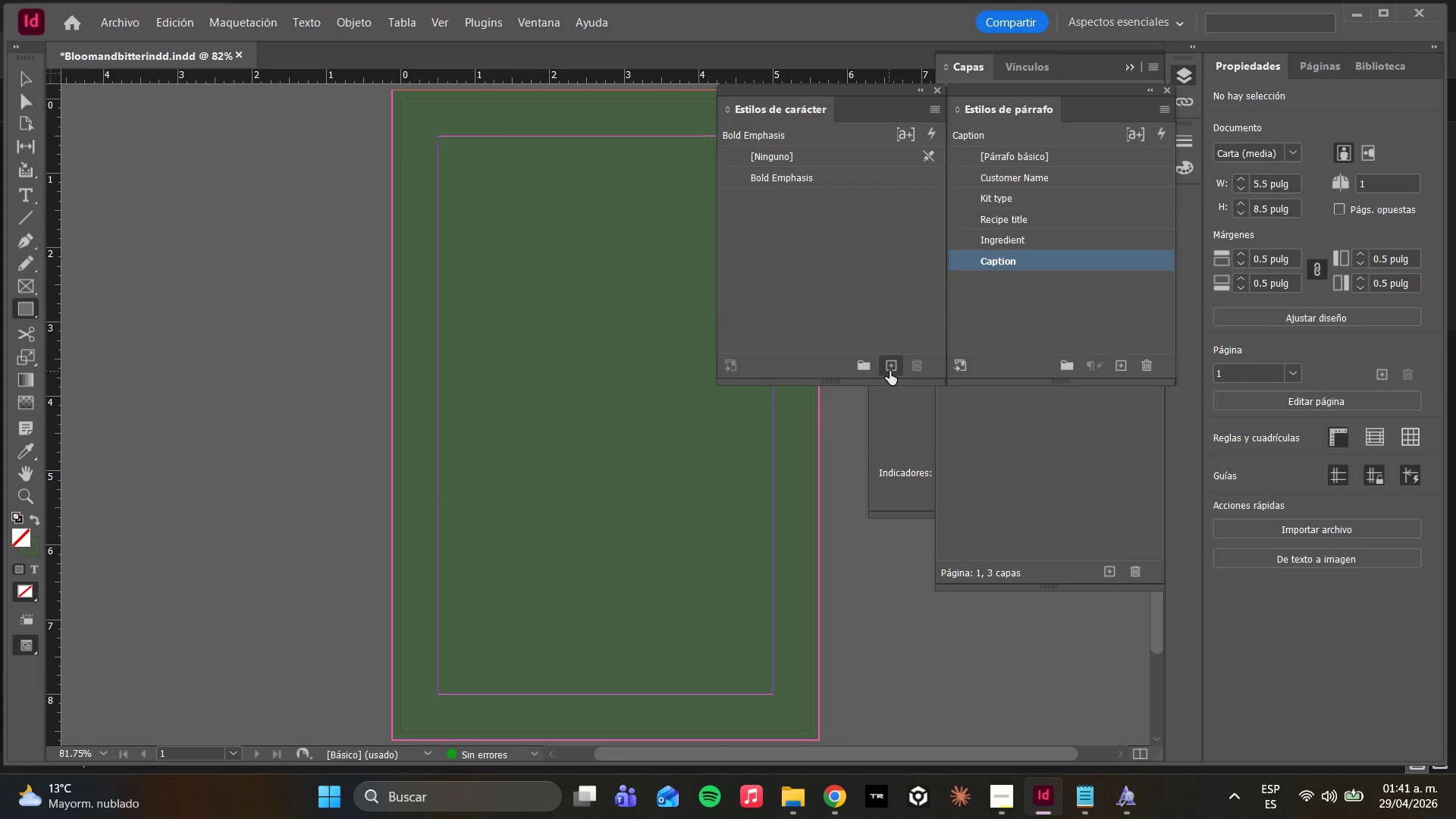 
left_click([890, 371])
 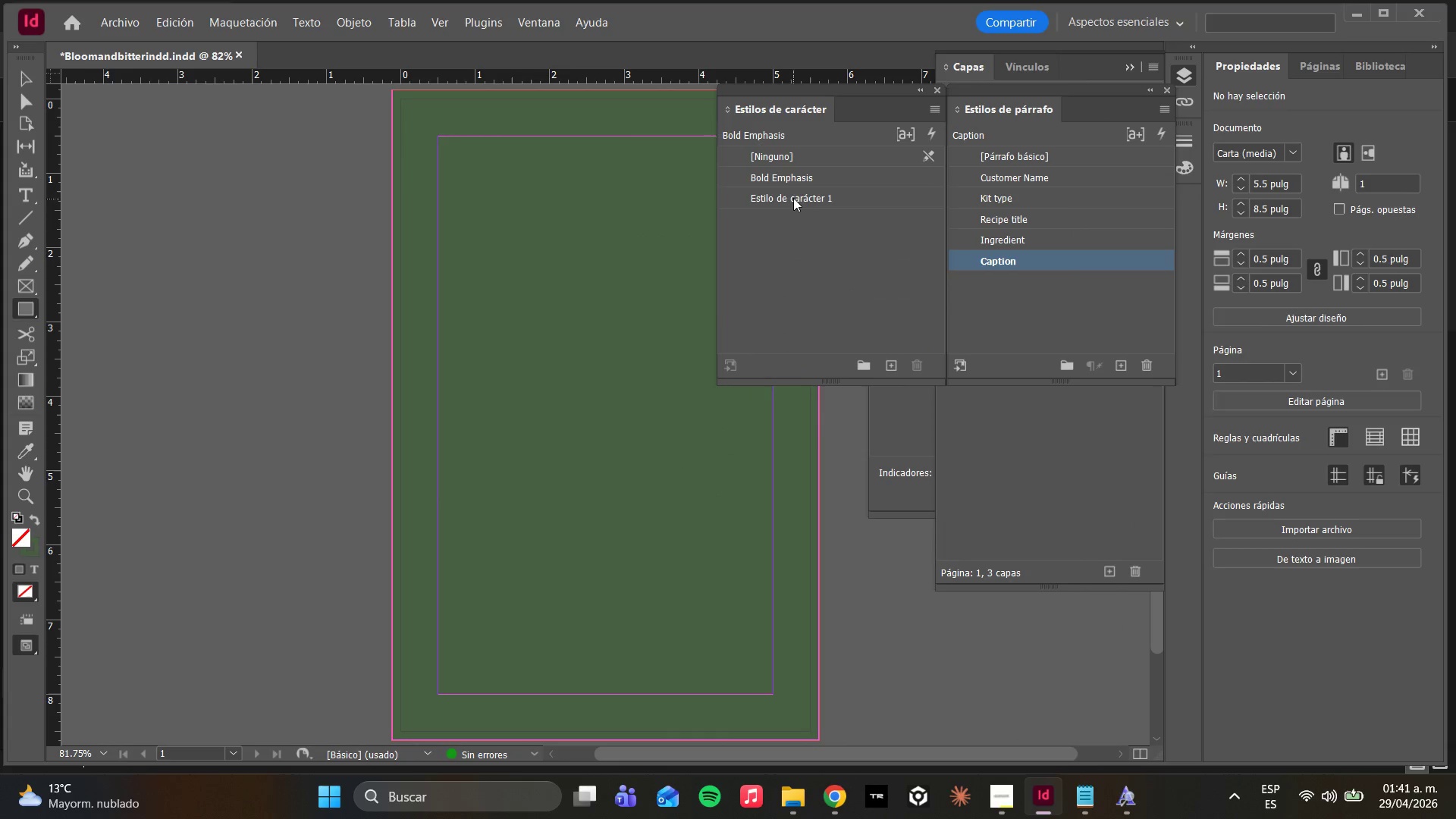 
double_click([792, 196])
 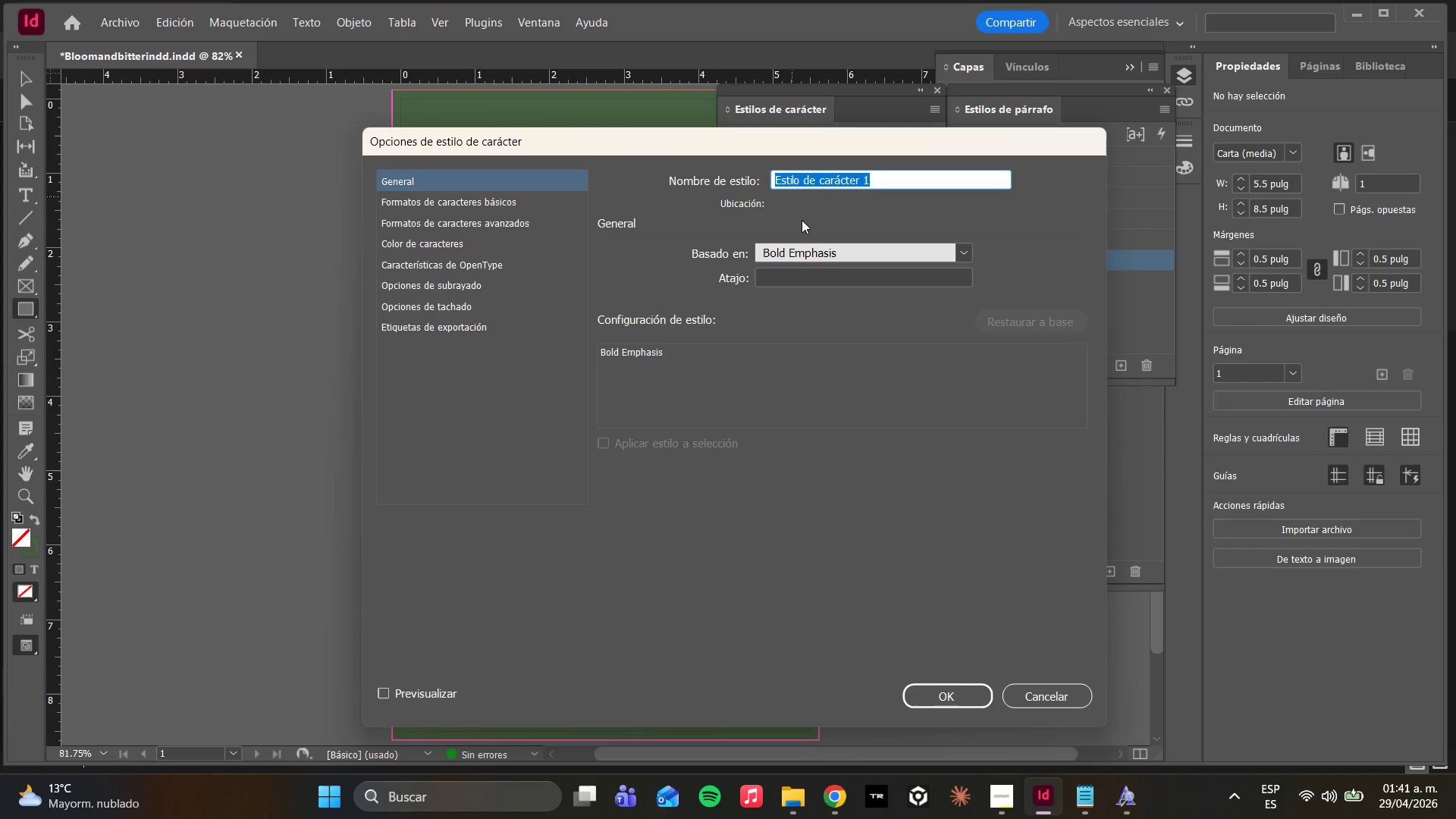 
type(kit highlight)
 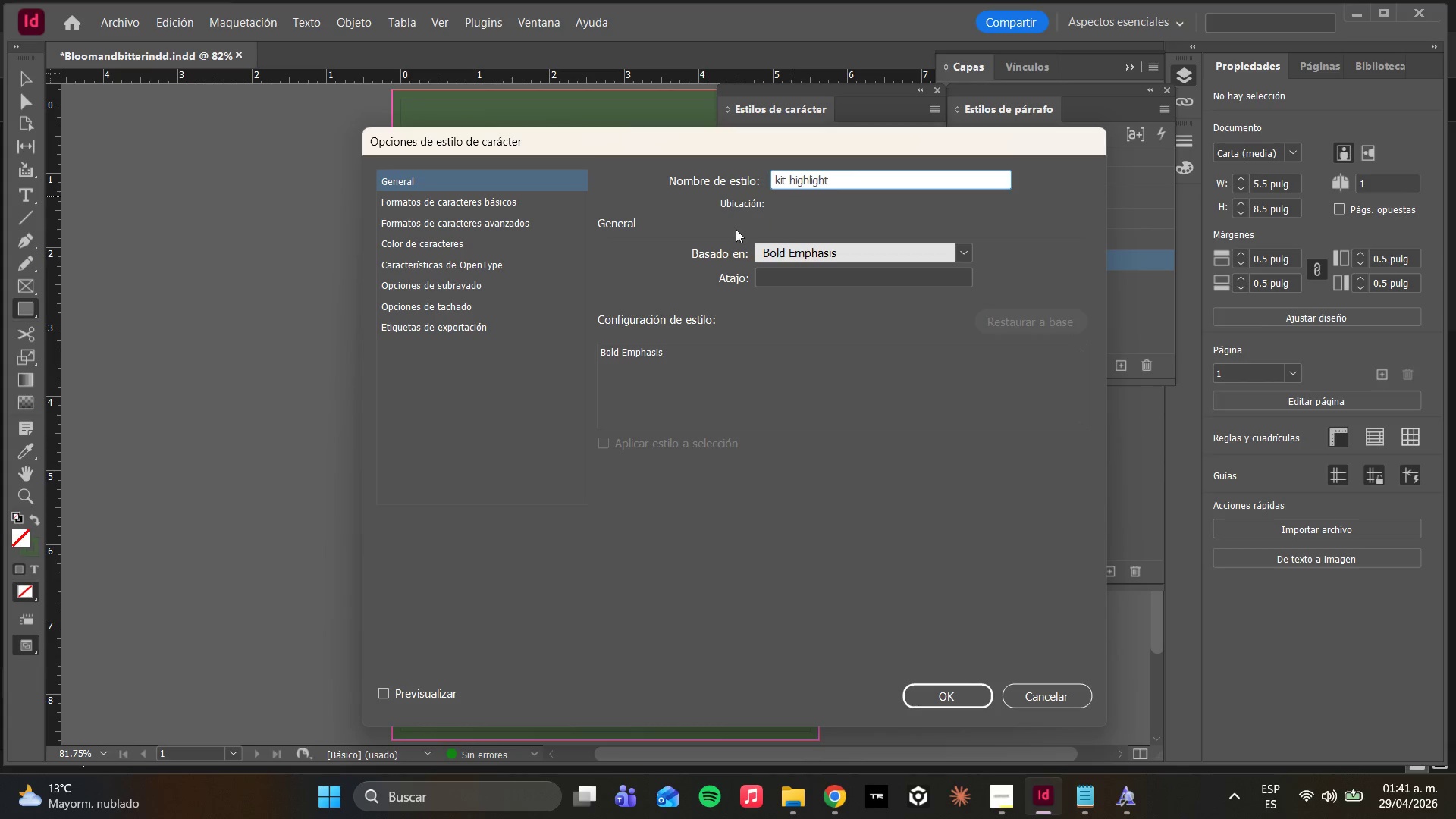 
left_click([436, 200])
 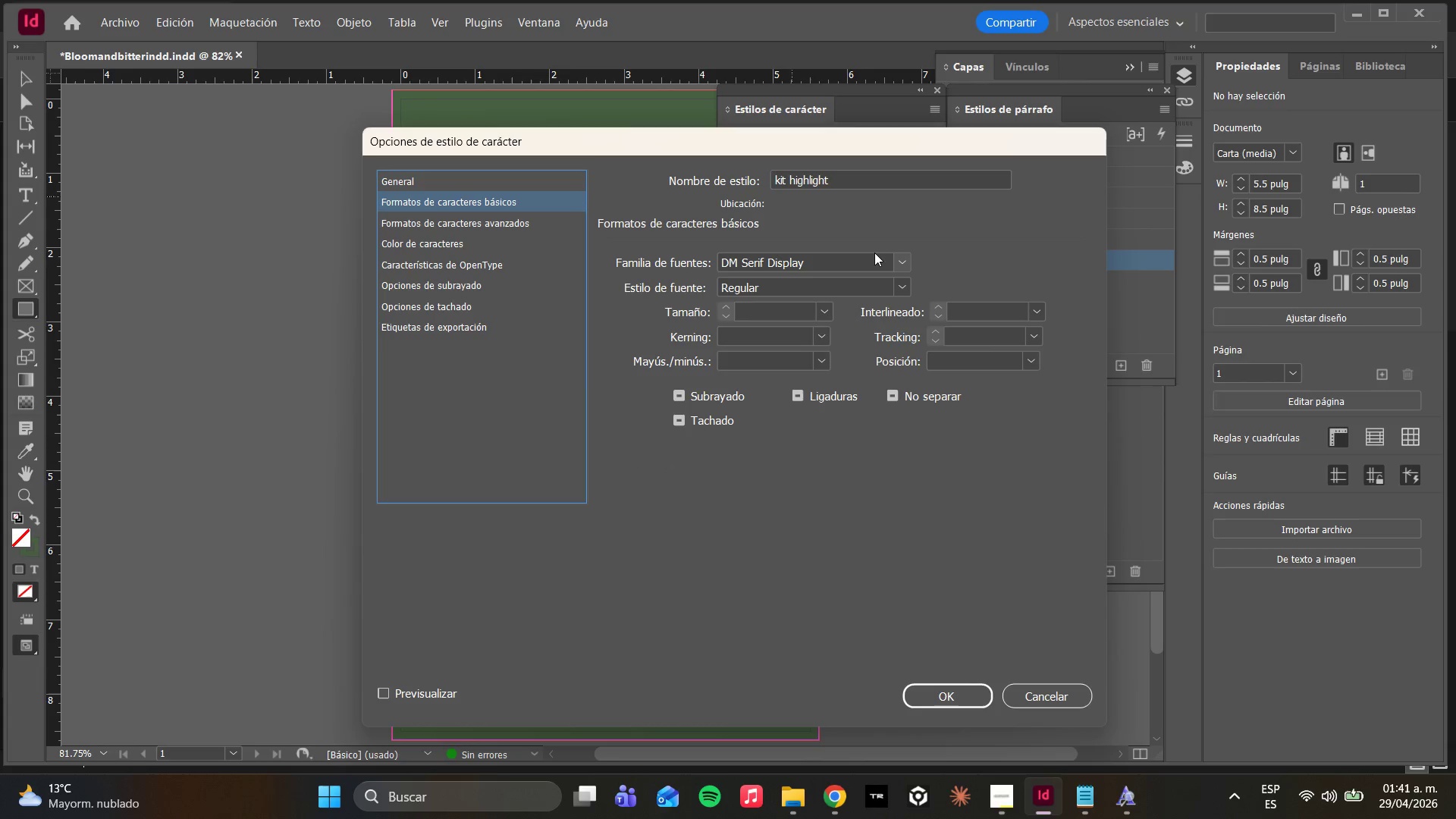 
double_click([877, 254])
 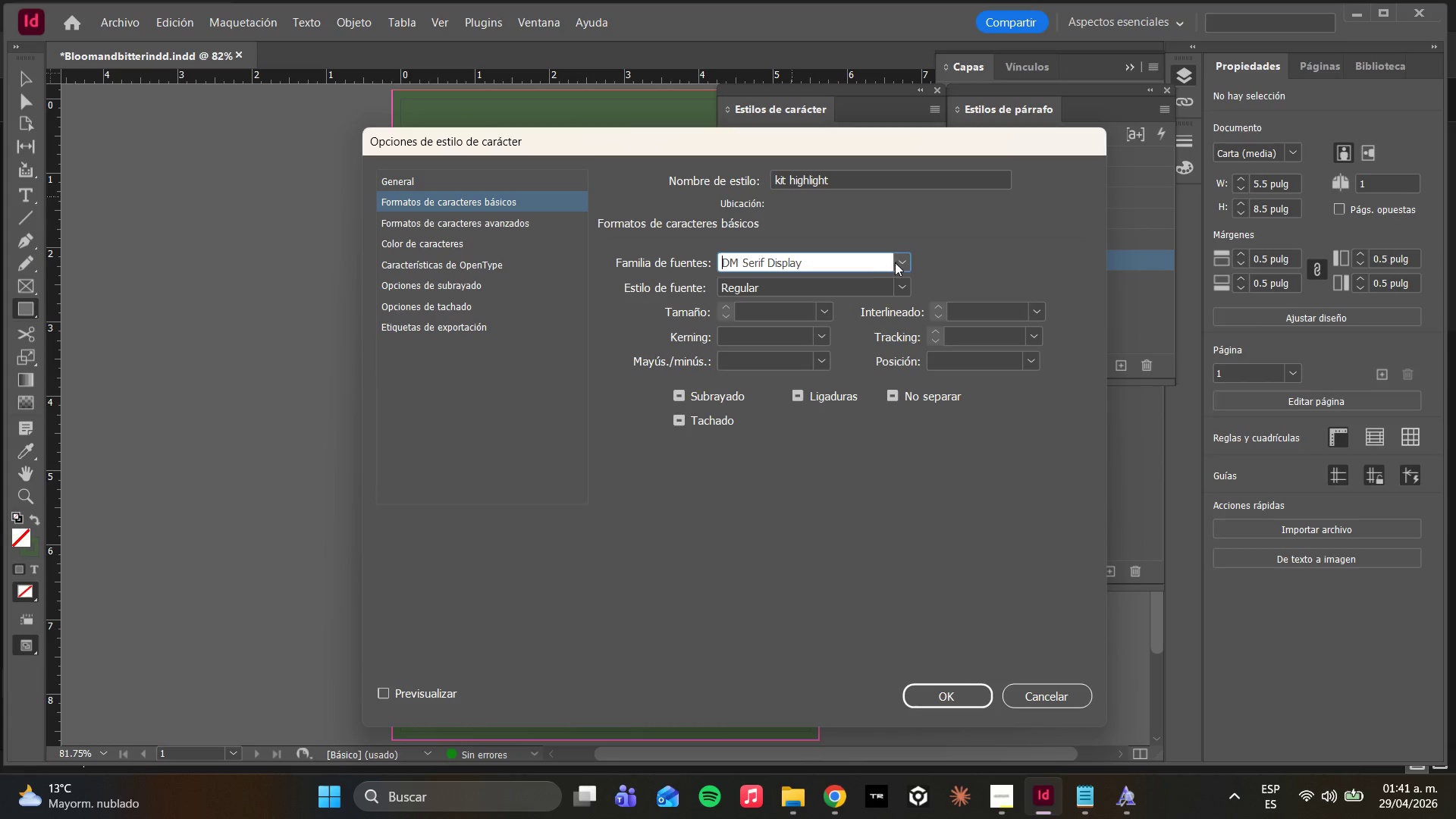 
left_click([900, 264])
 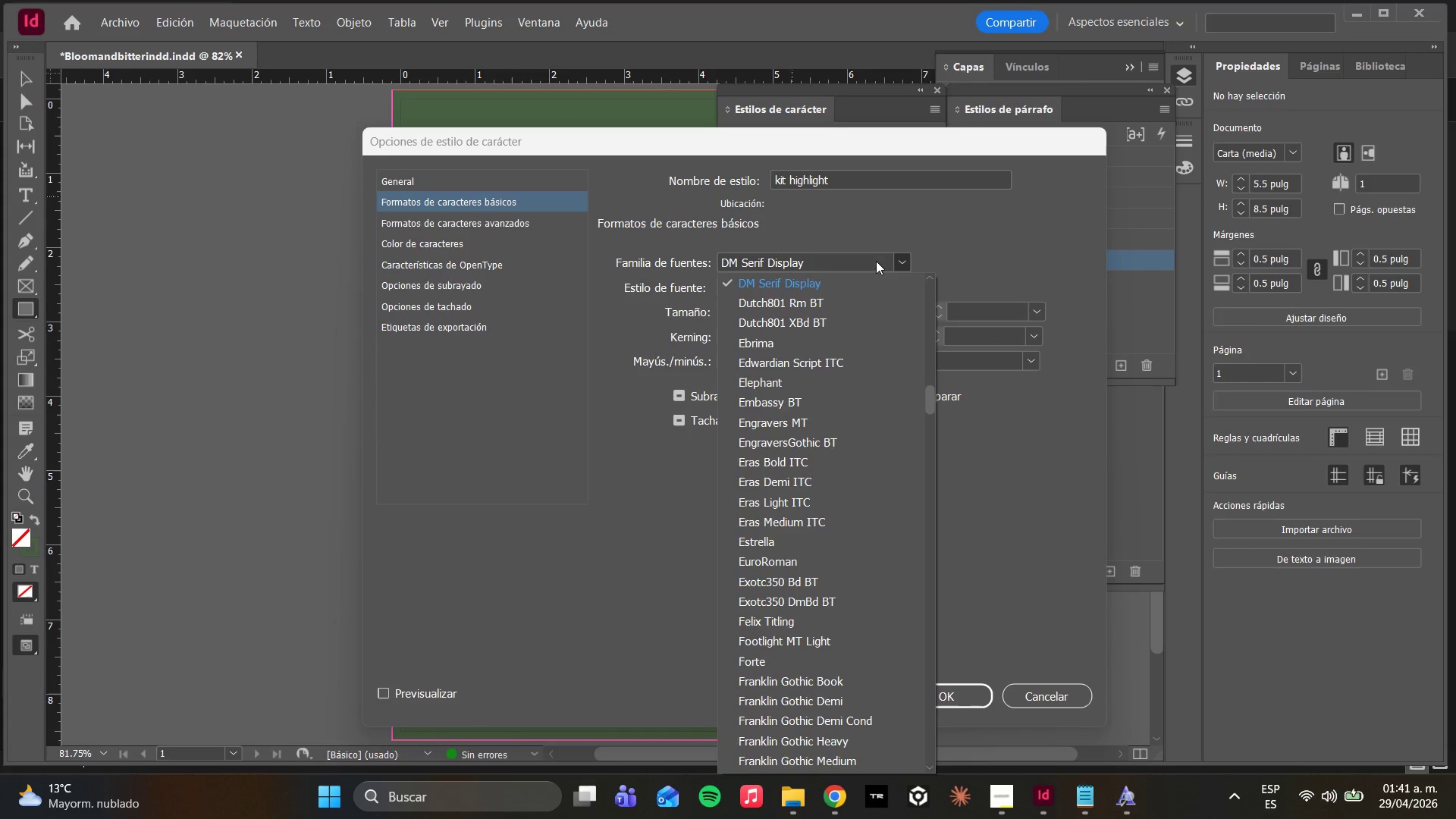 
left_click_drag(start_coordinate=[868, 261], to_coordinate=[655, 266])
 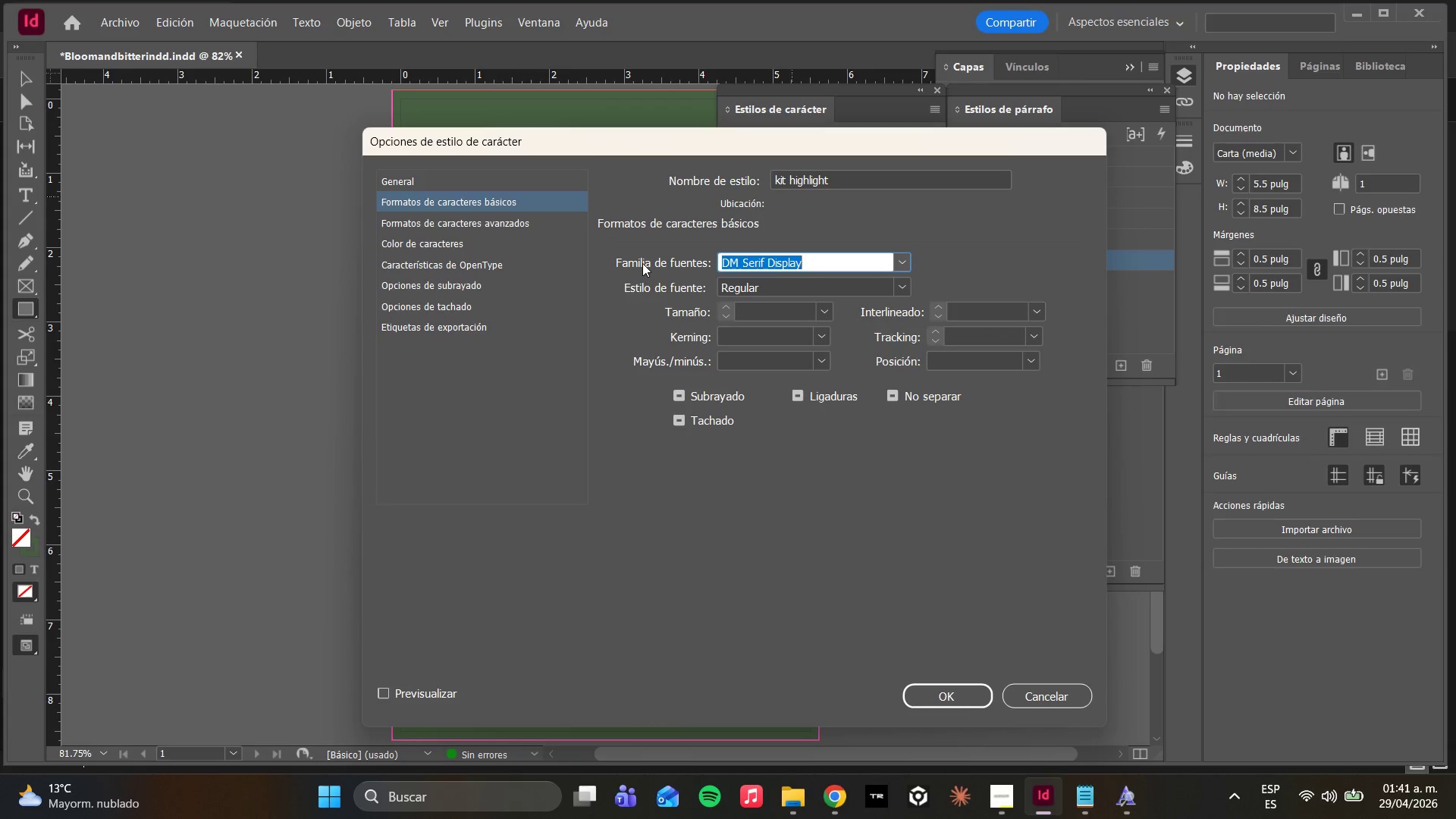 
type(mraarce)
 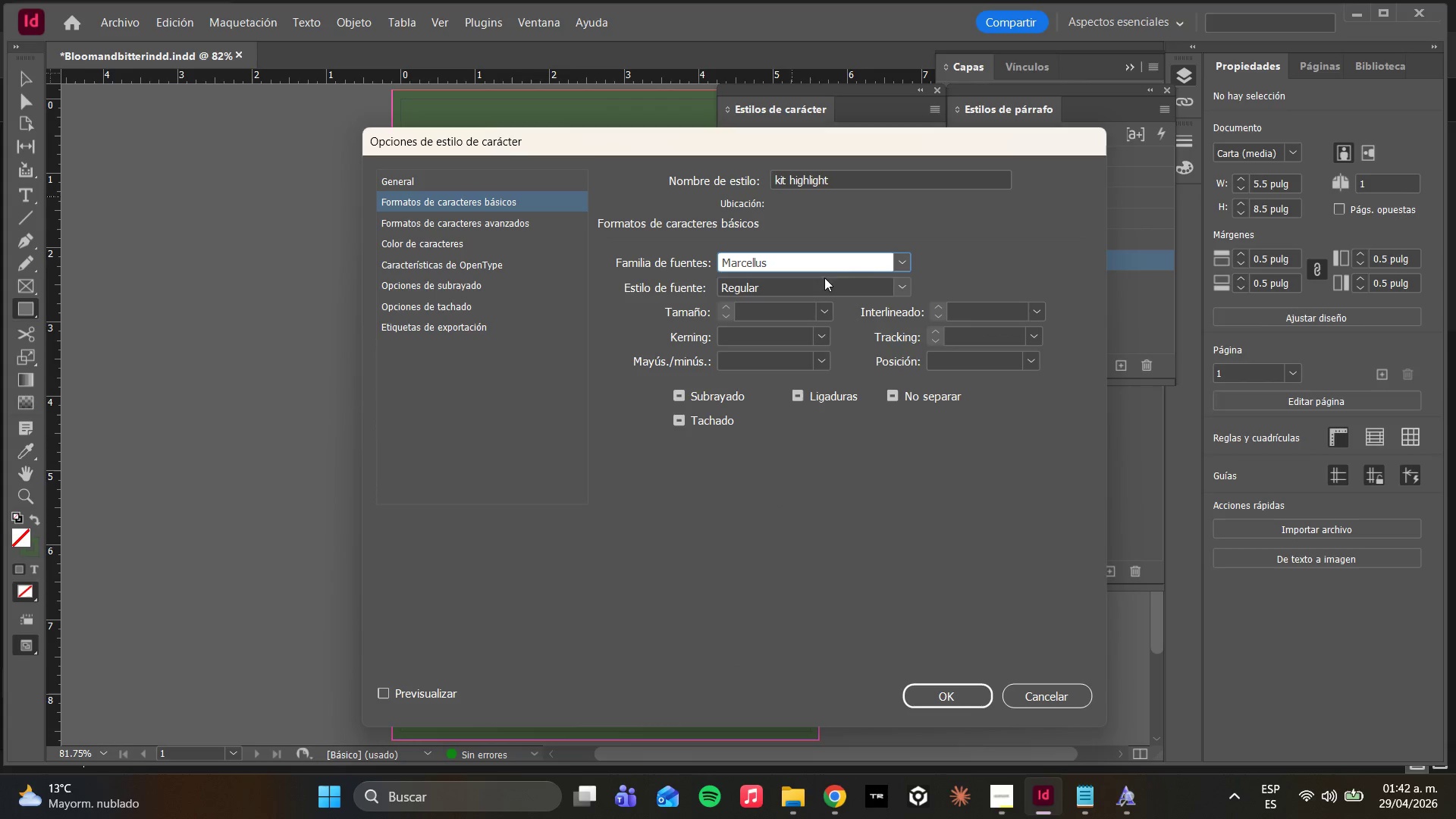 
left_click([911, 262])
 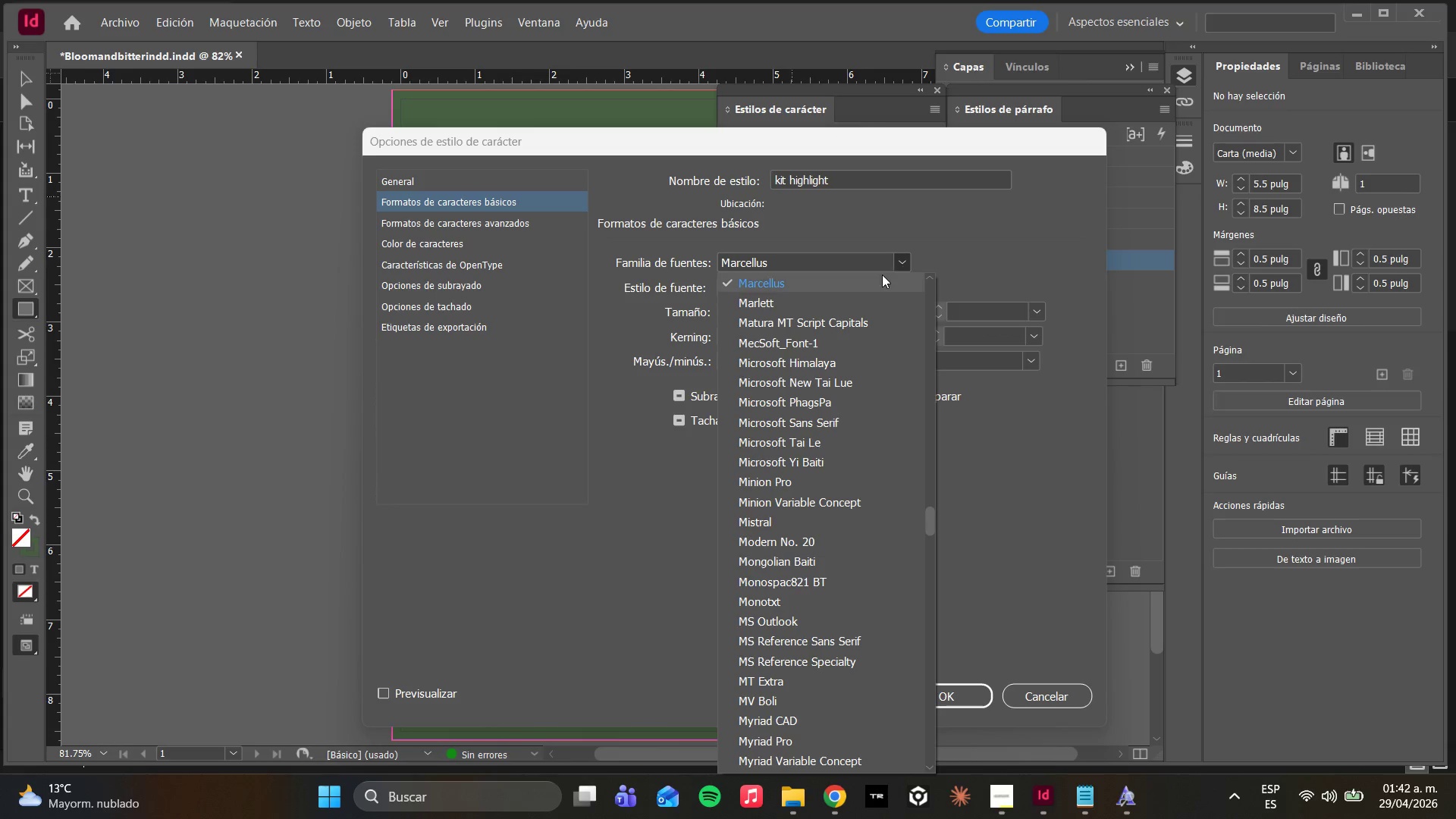 
left_click([874, 276])
 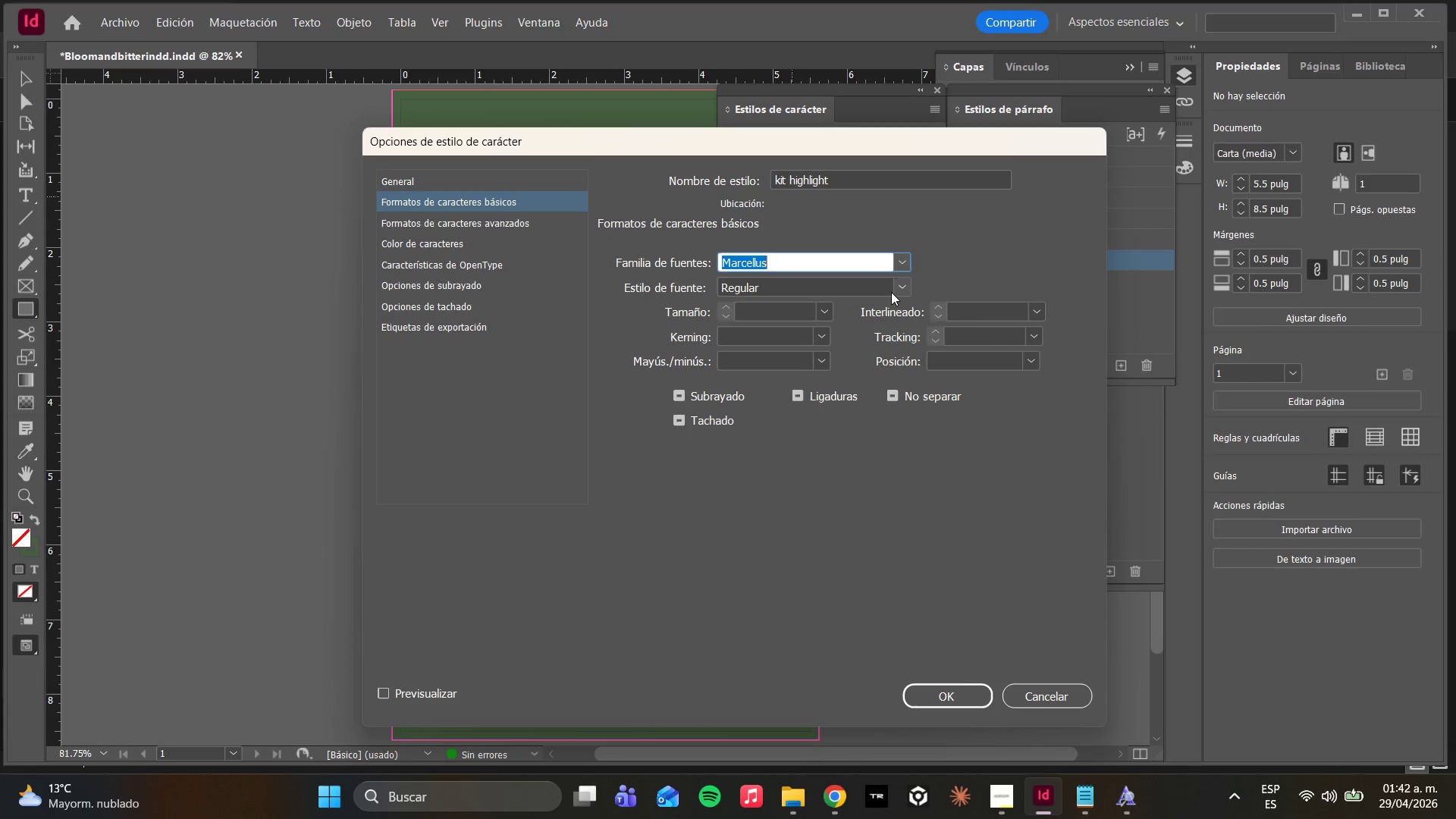 
triple_click([894, 290])
 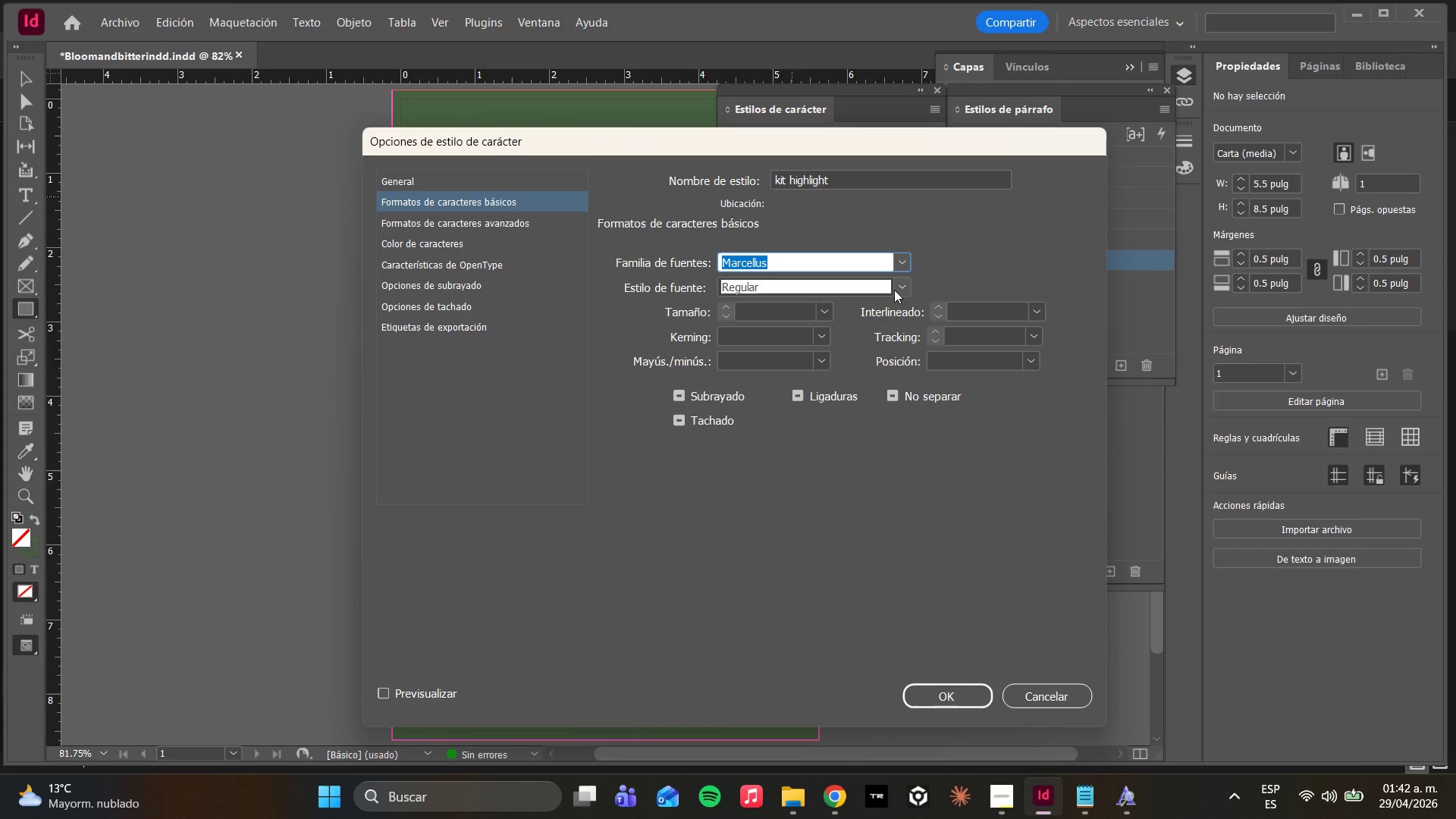 
left_click_drag(start_coordinate=[894, 290], to_coordinate=[902, 290])
 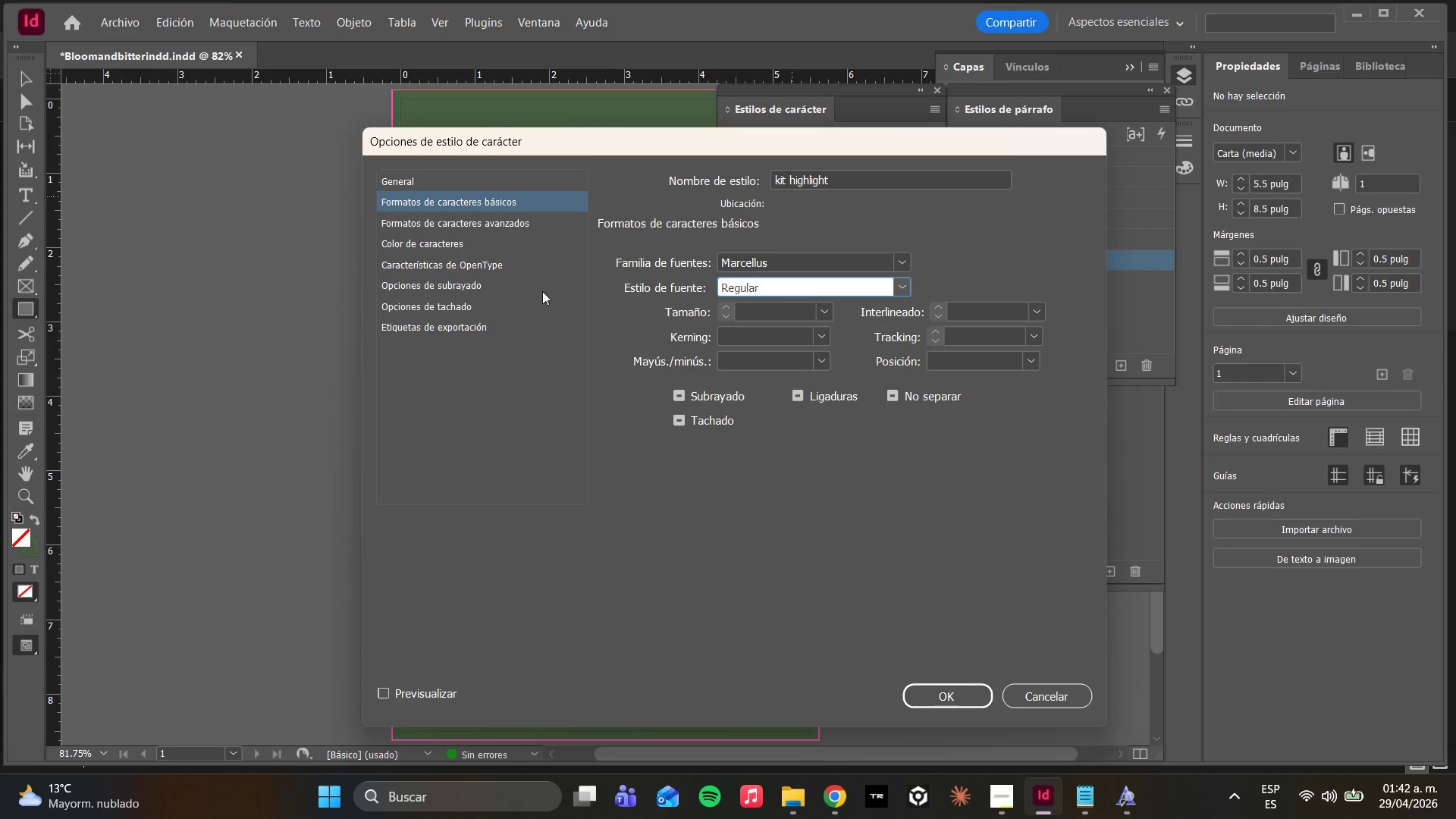 
triple_click([902, 290])
 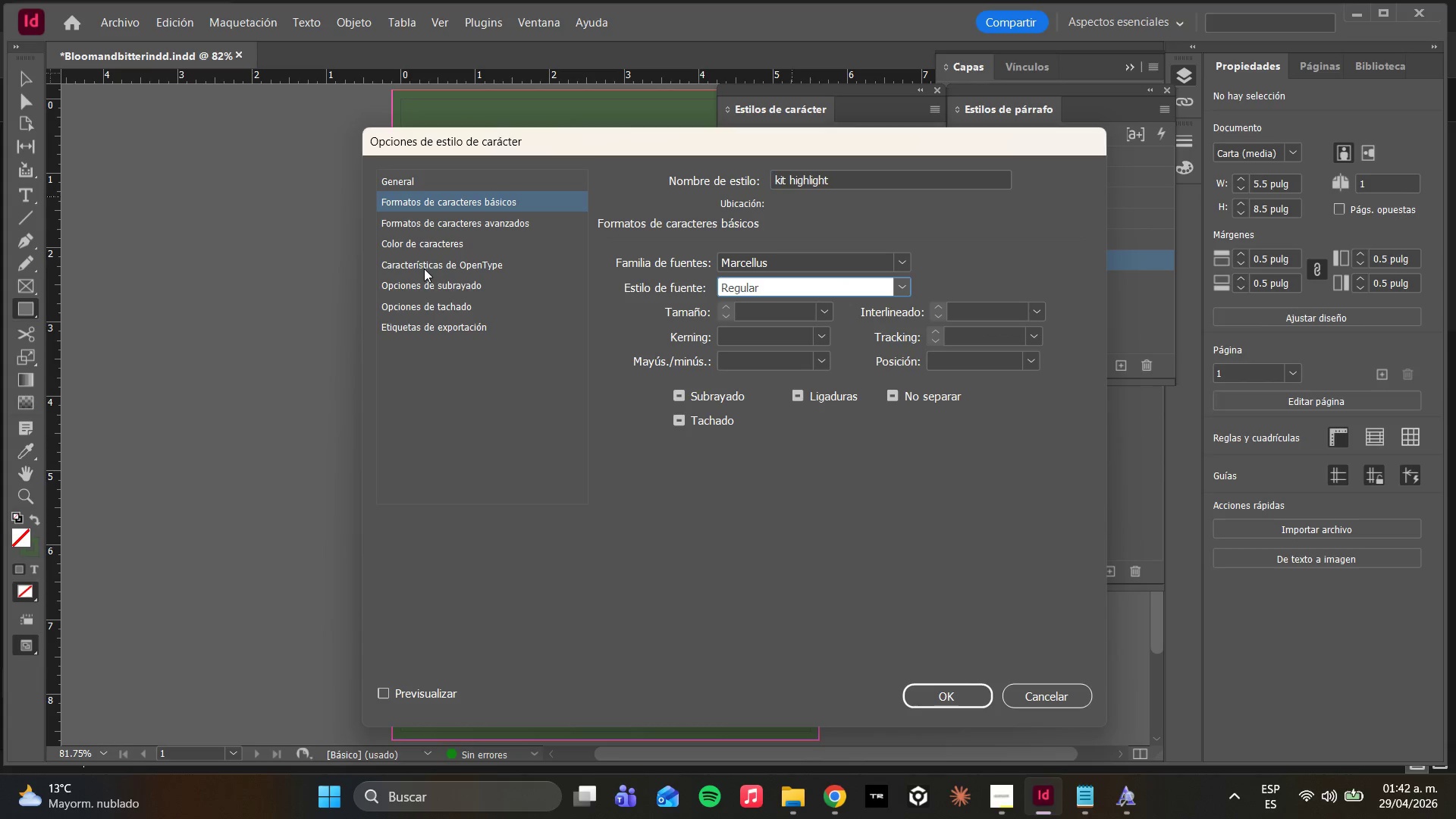 
left_click([412, 247])
 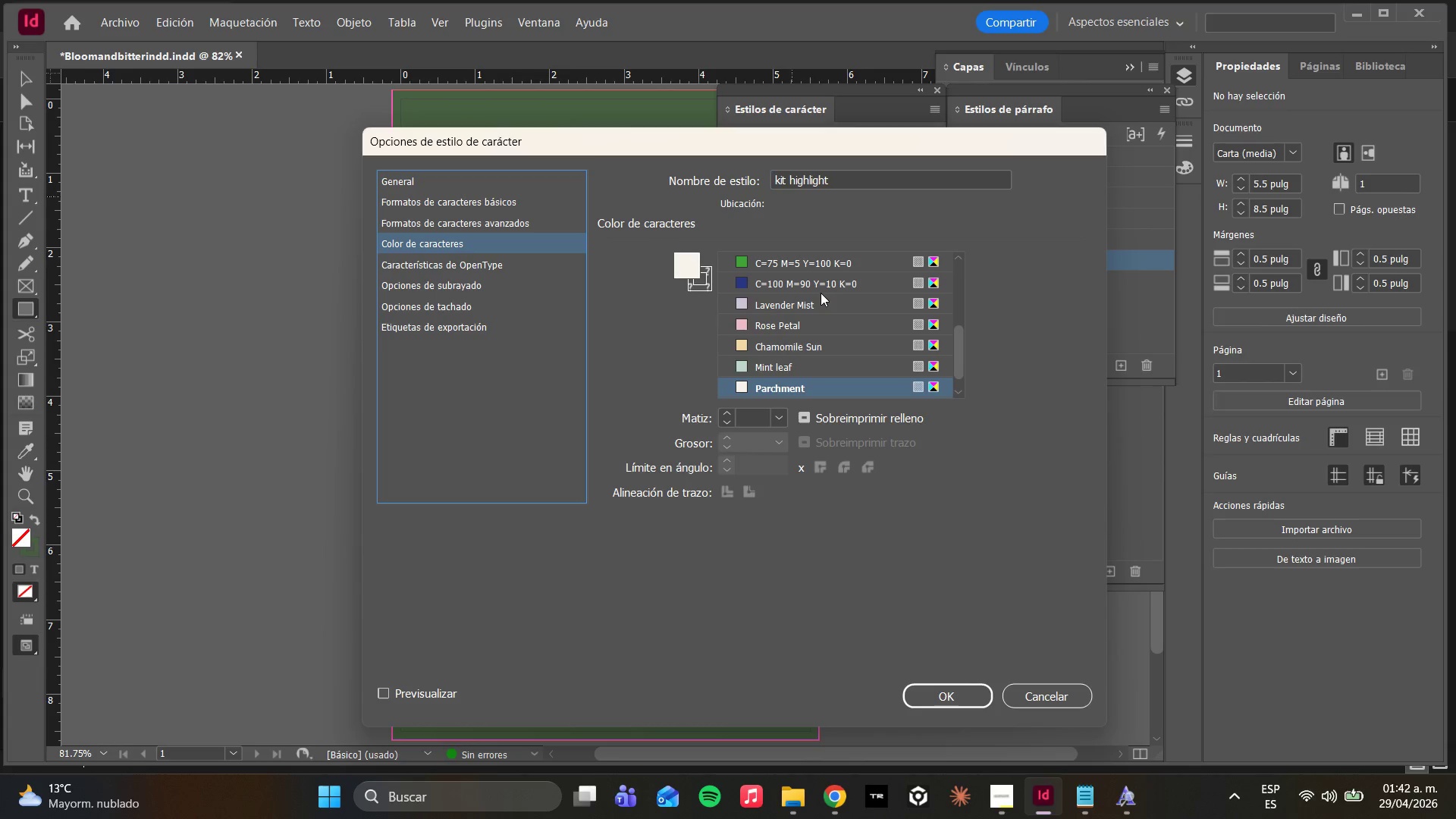 
left_click([815, 298])
 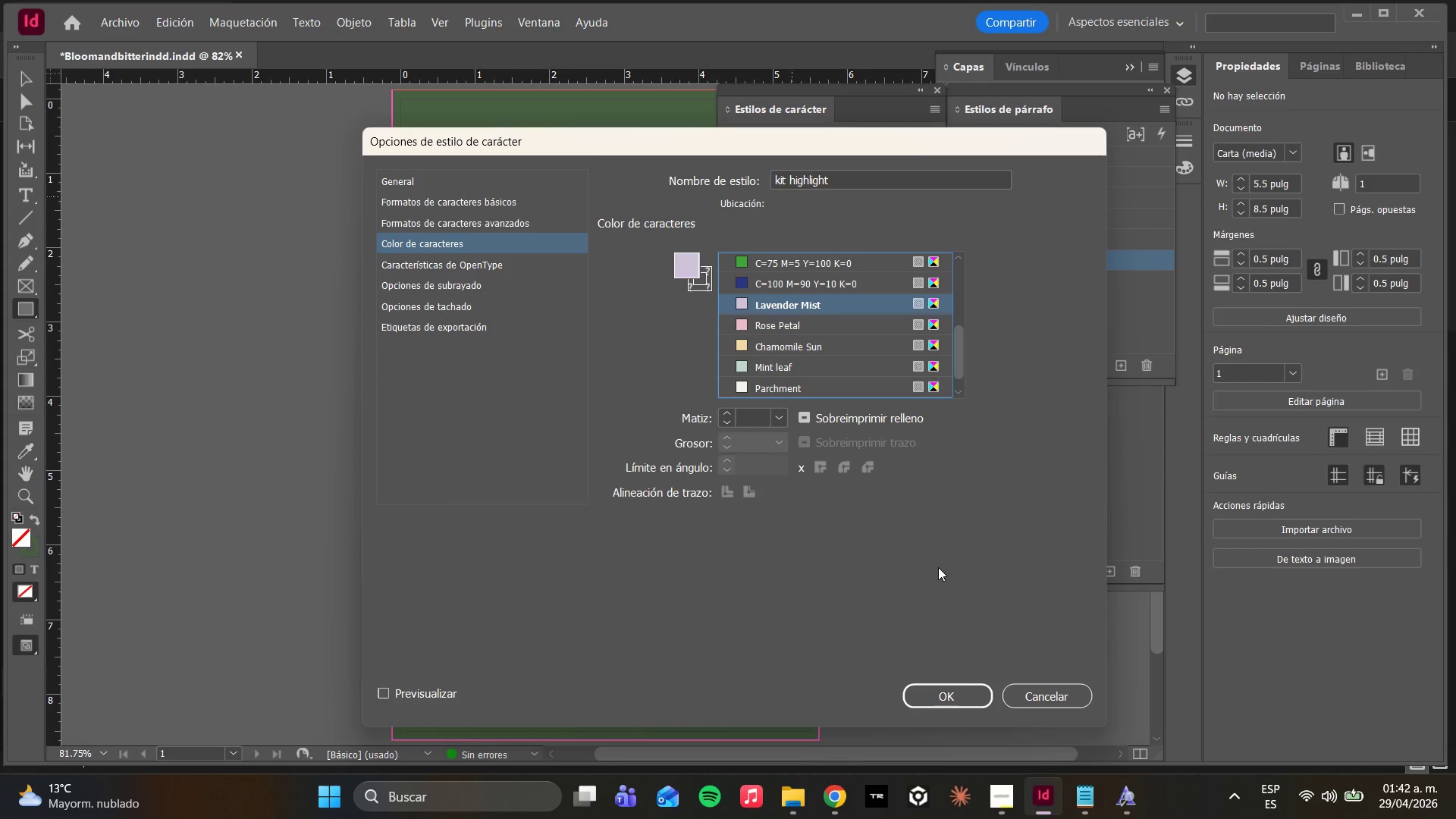 
left_click([930, 692])
 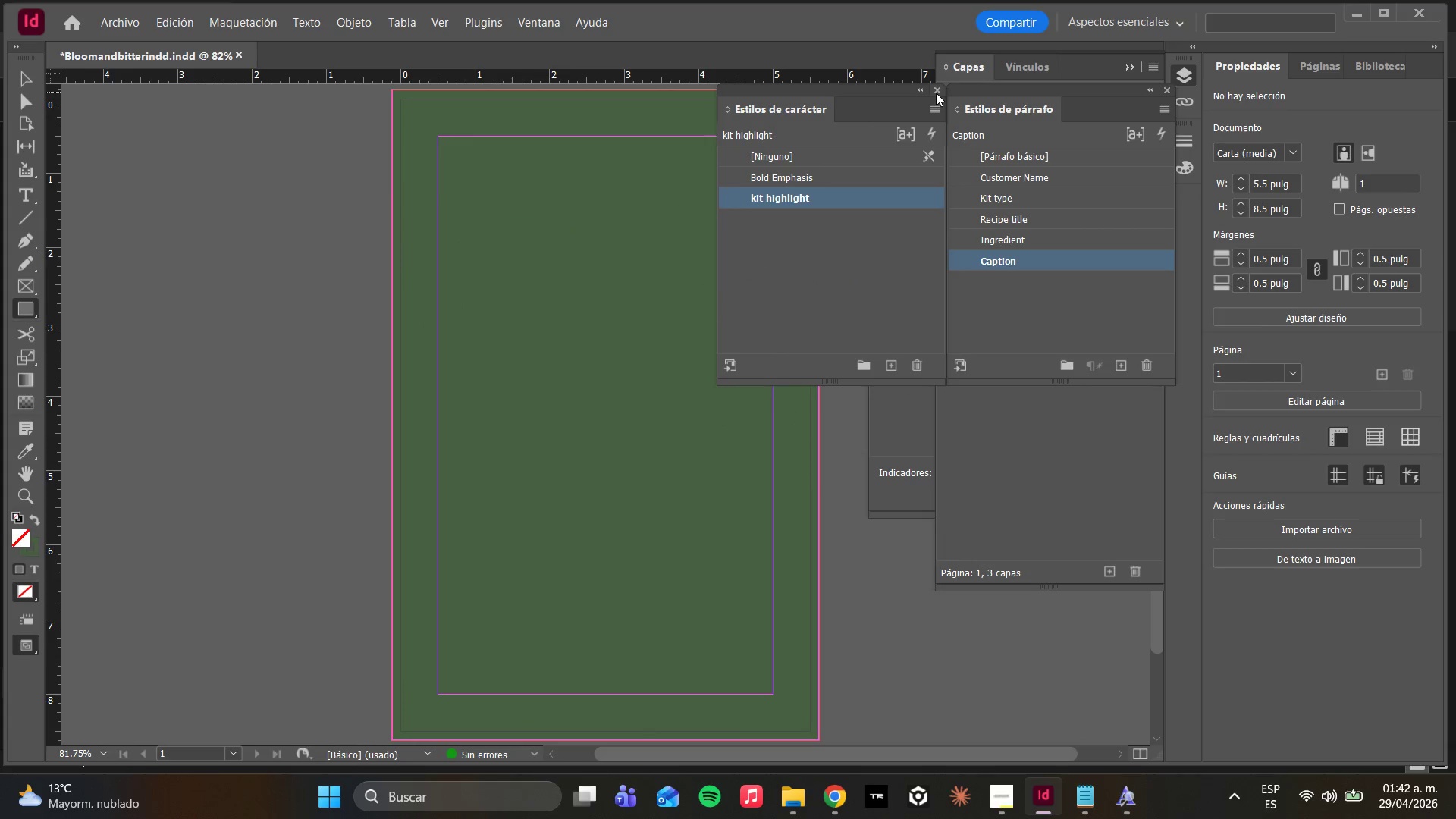 
left_click([936, 93])
 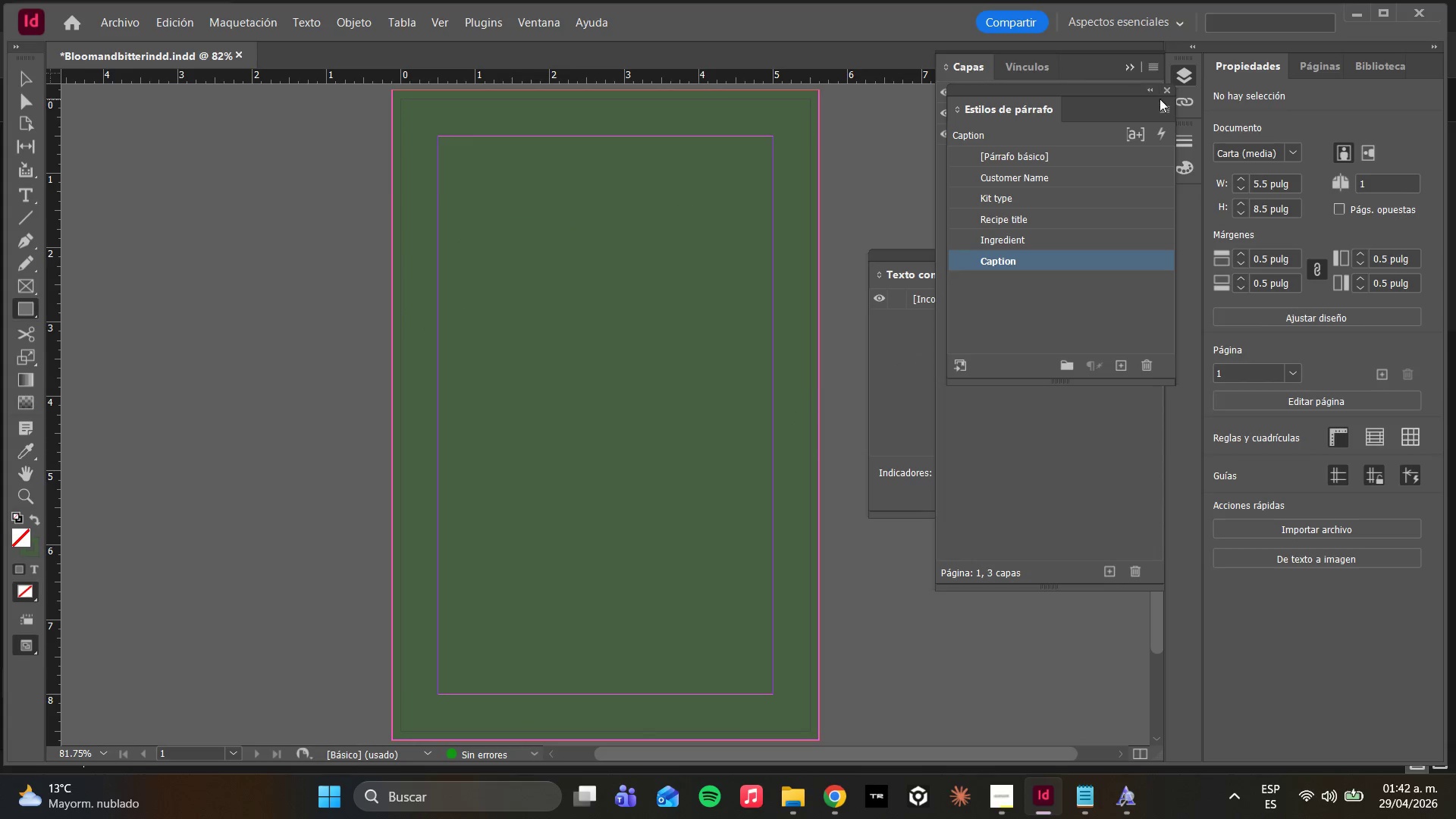 
left_click([1169, 93])
 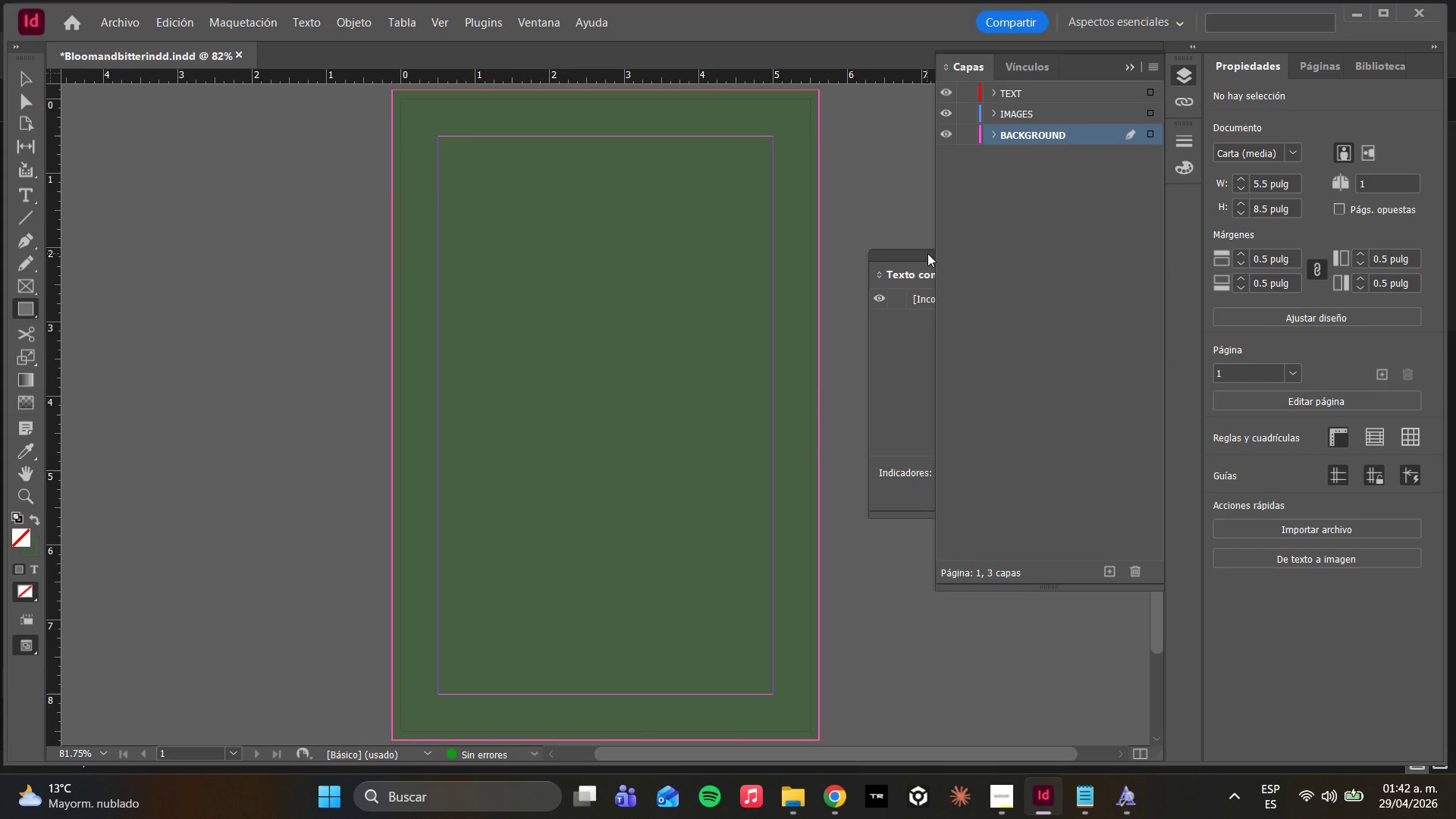 
left_click([920, 260])
 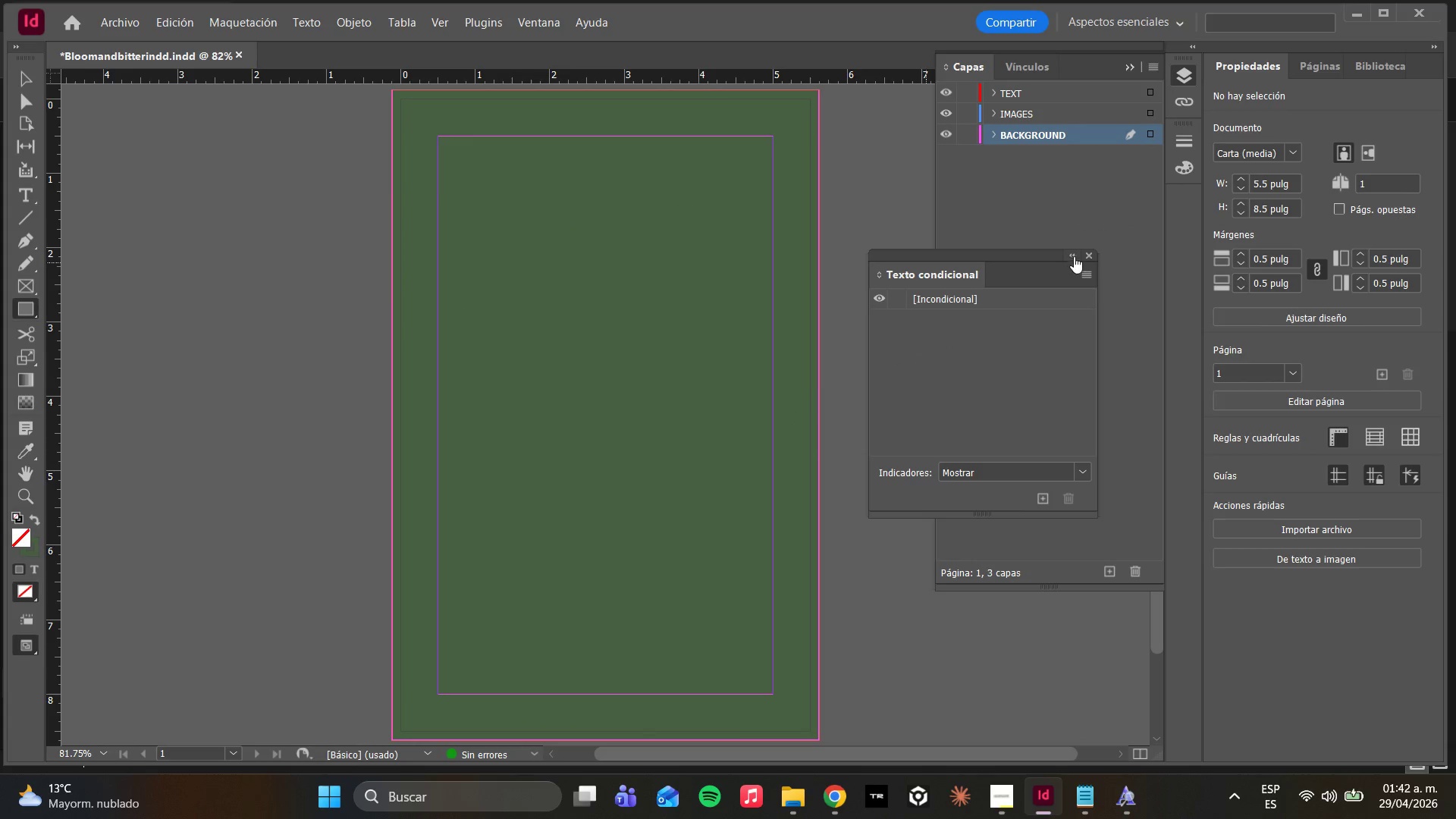 
left_click([1090, 256])
 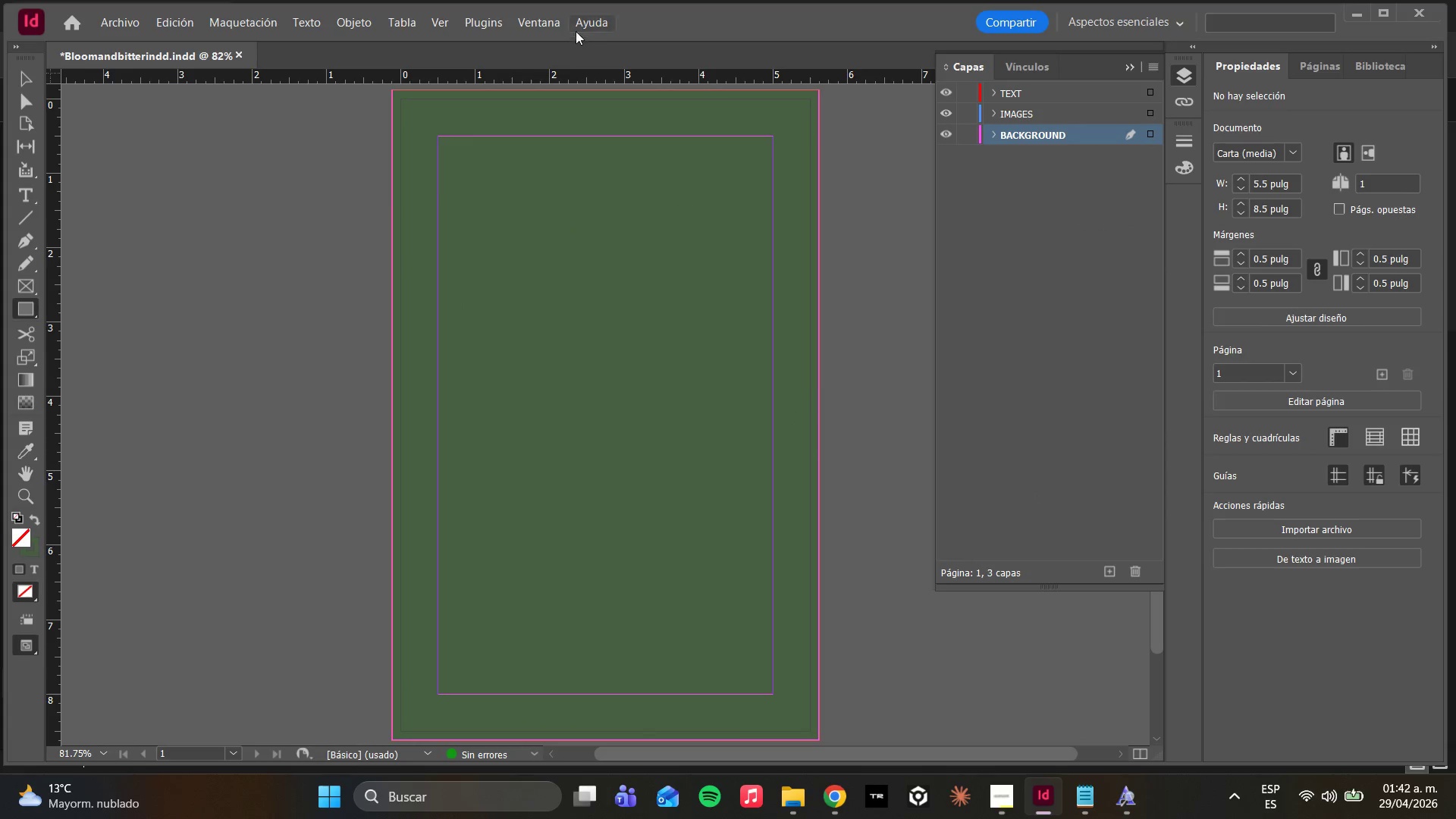 
left_click([553, 18])
 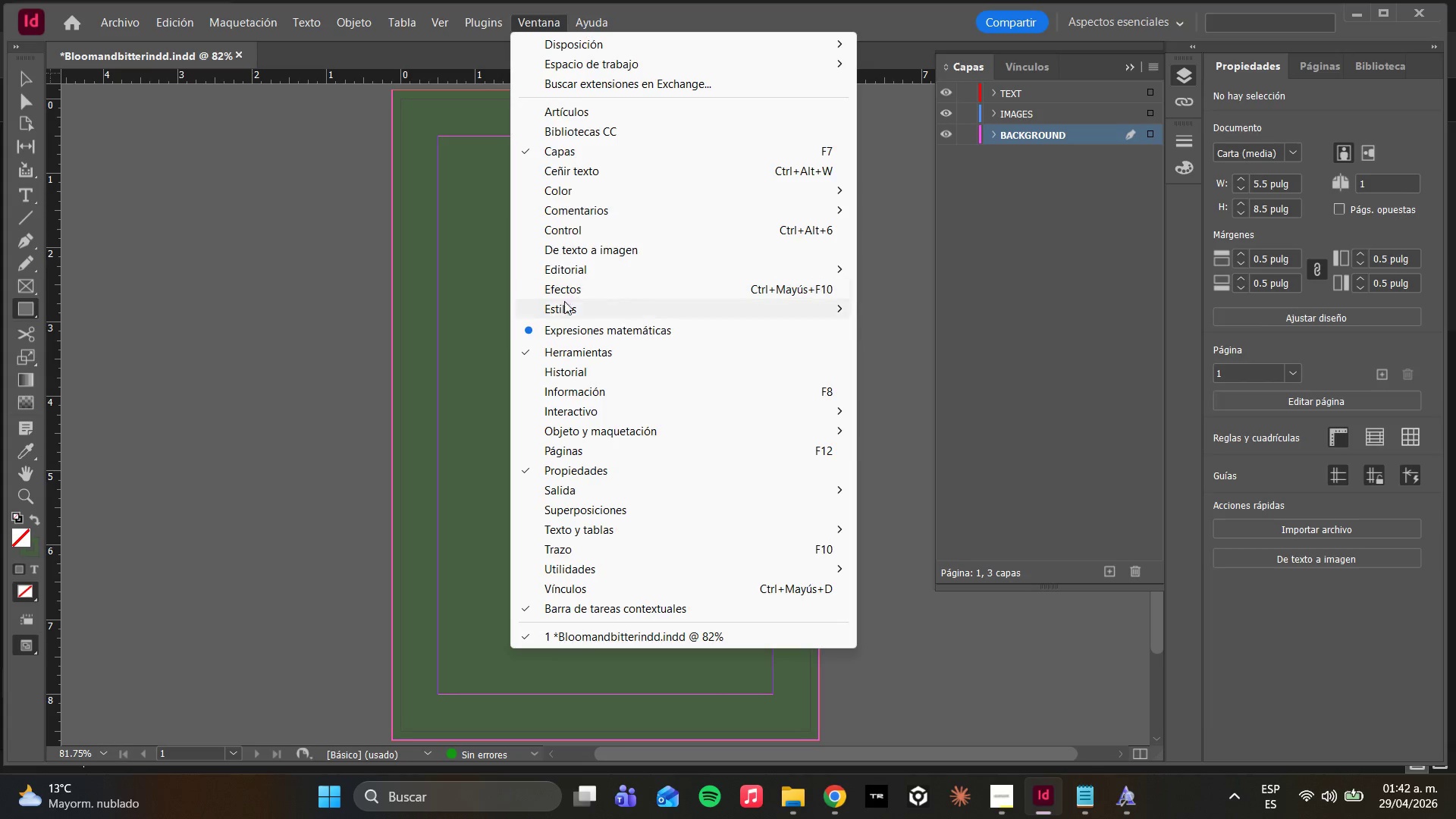 
left_click([573, 308])
 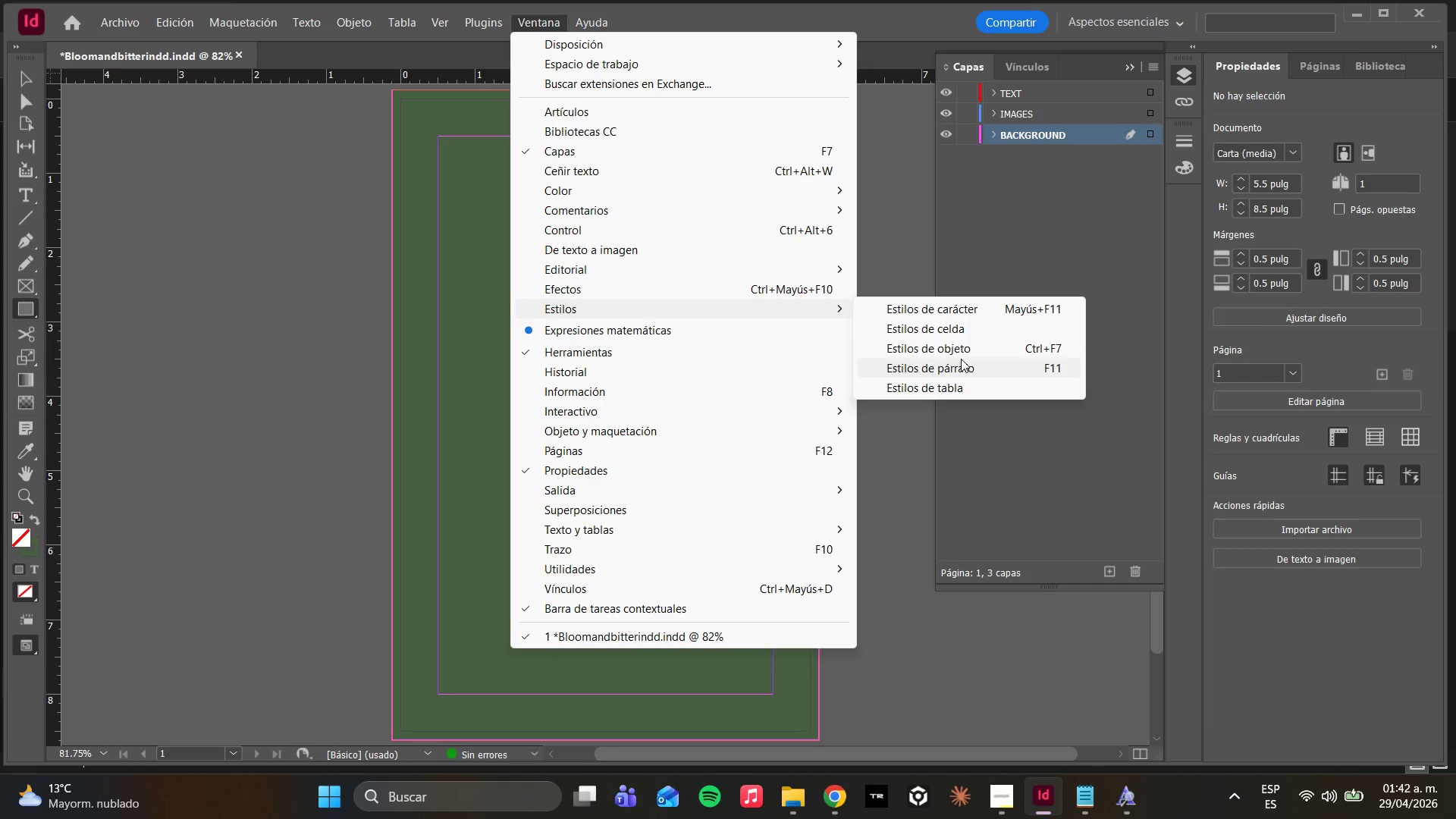 
left_click([952, 350])
 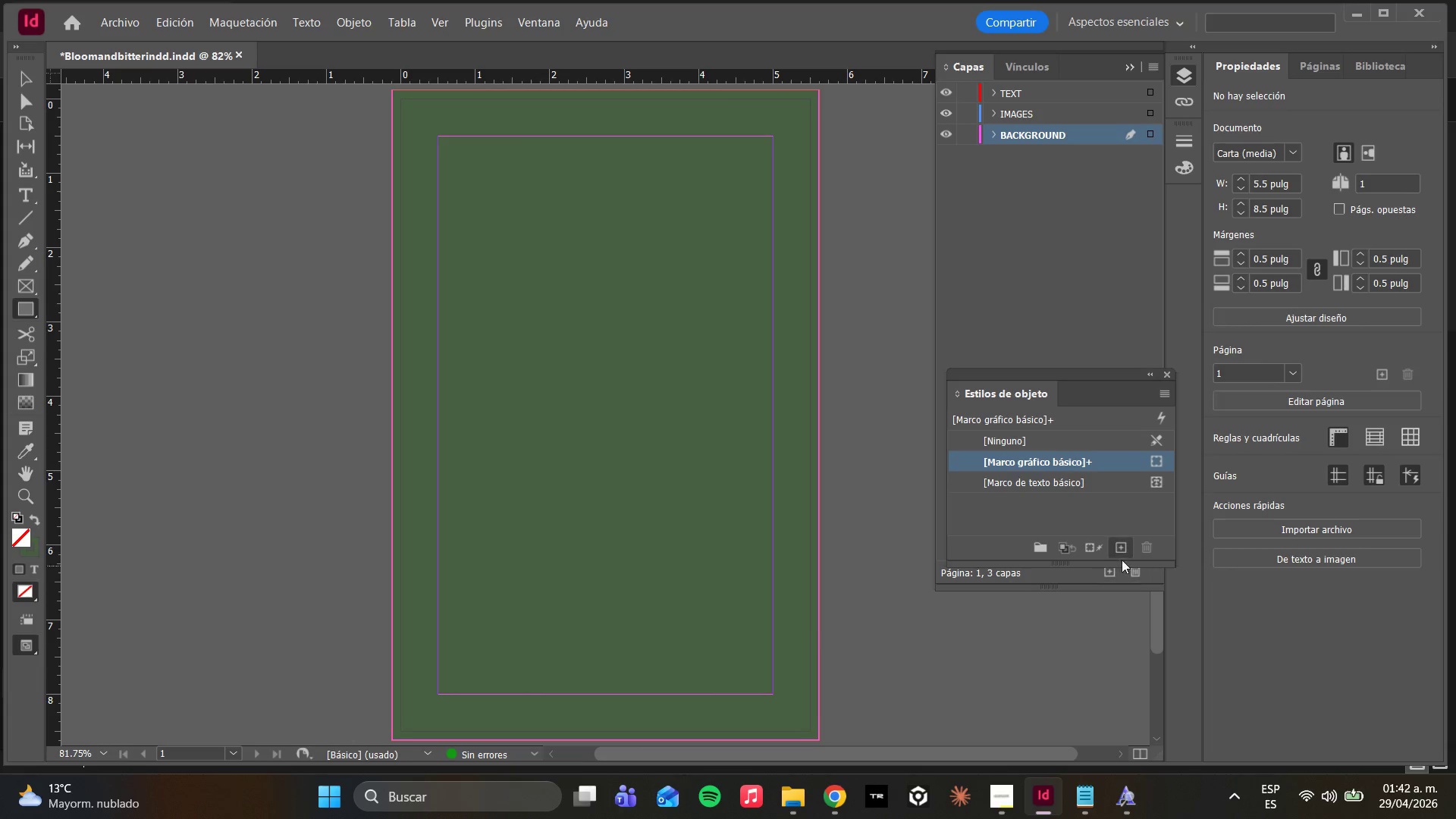 
left_click([1119, 544])
 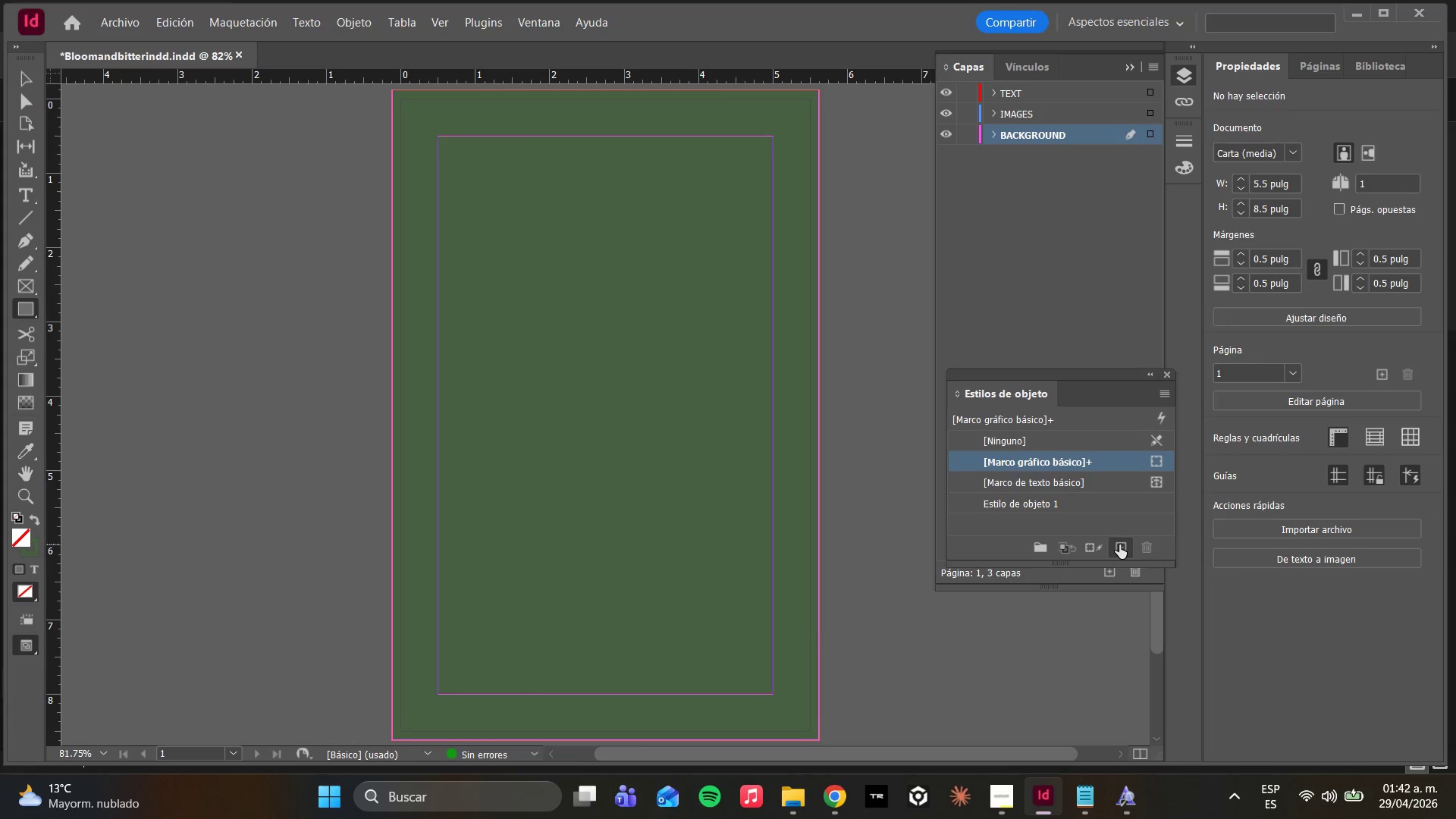 
mouse_move([1100, 542])
 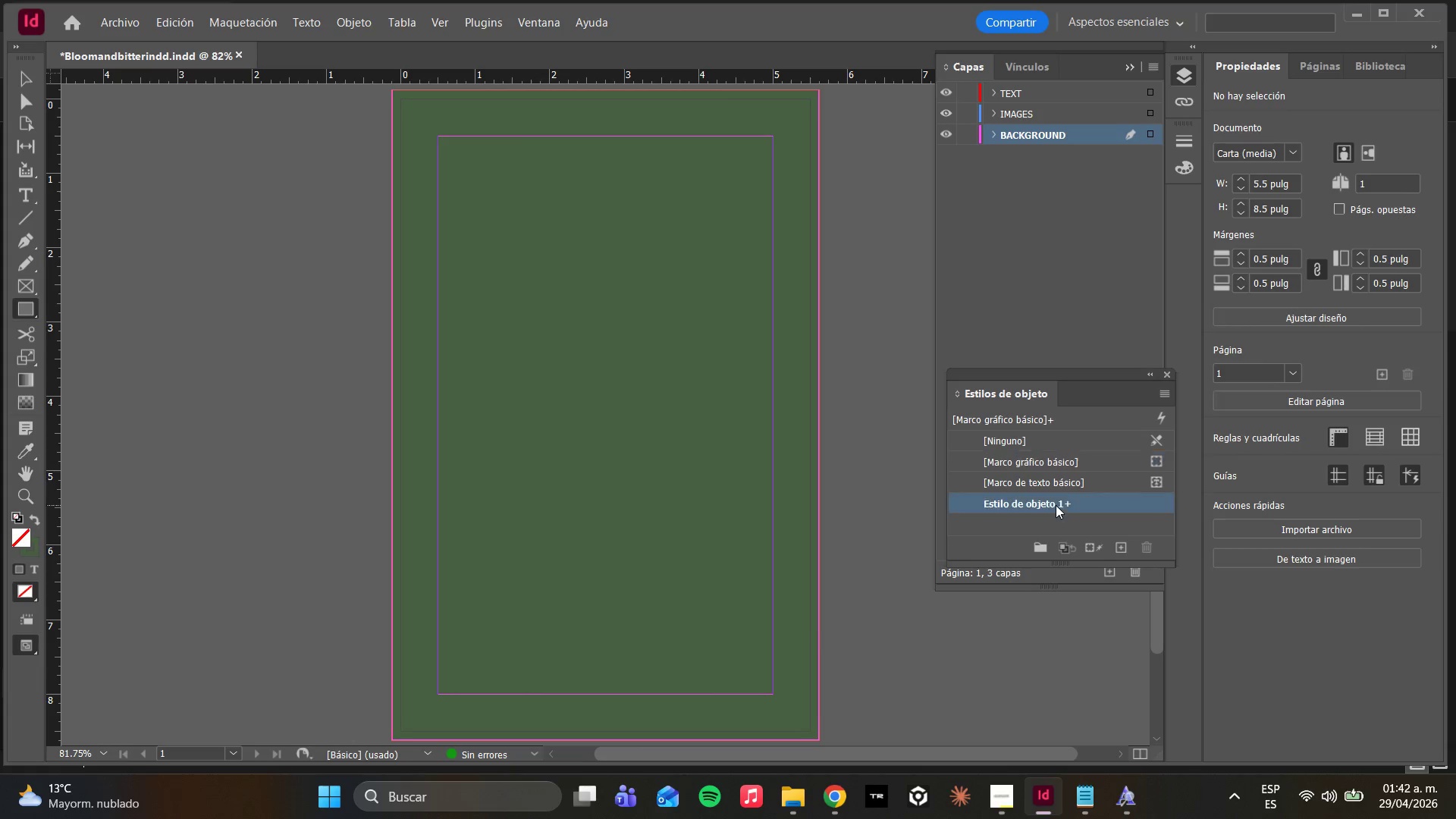 
double_click([1056, 505])
 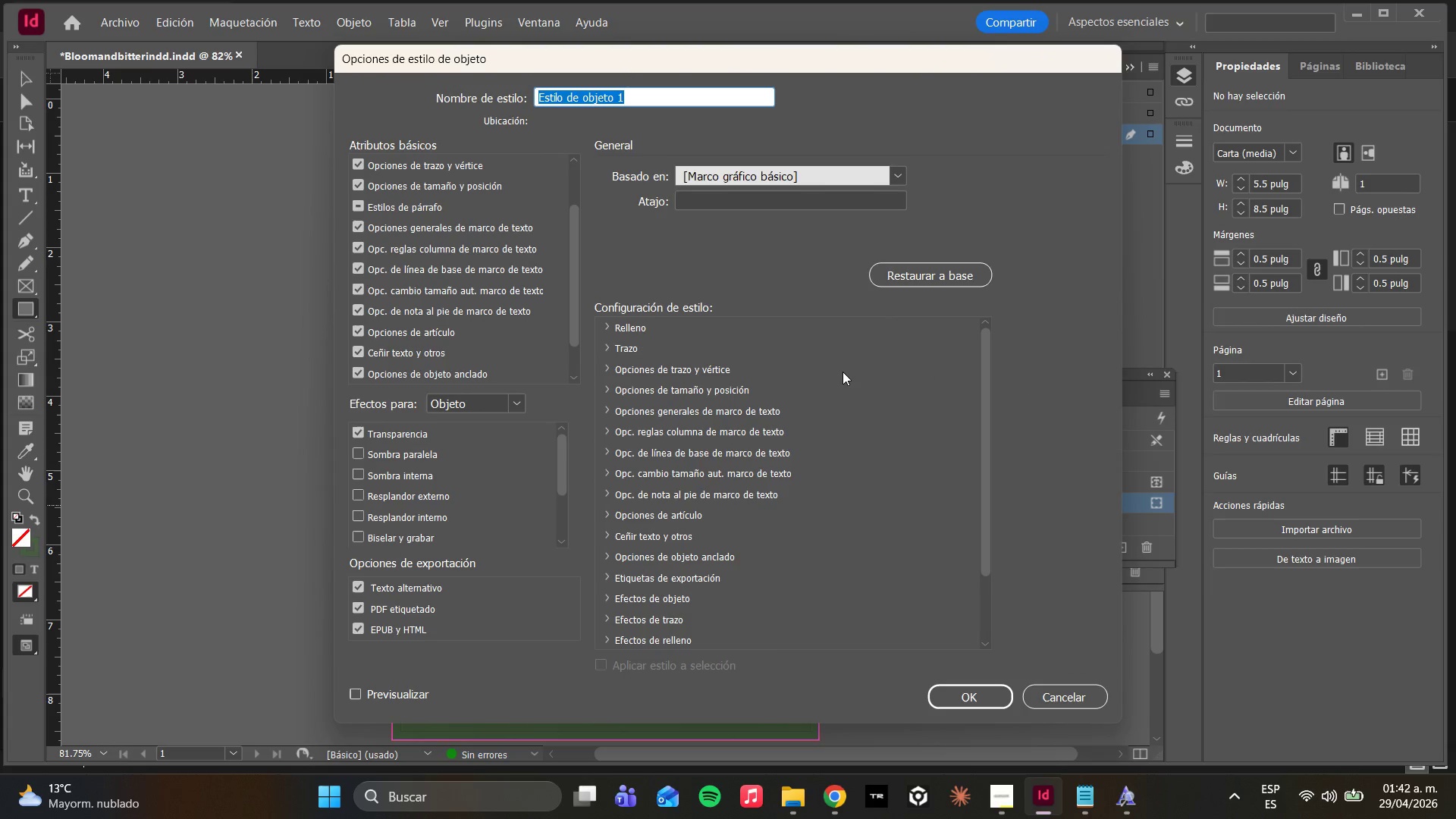 
type(BOTANICL)
key(Backspace)
type(AL FRAME)
 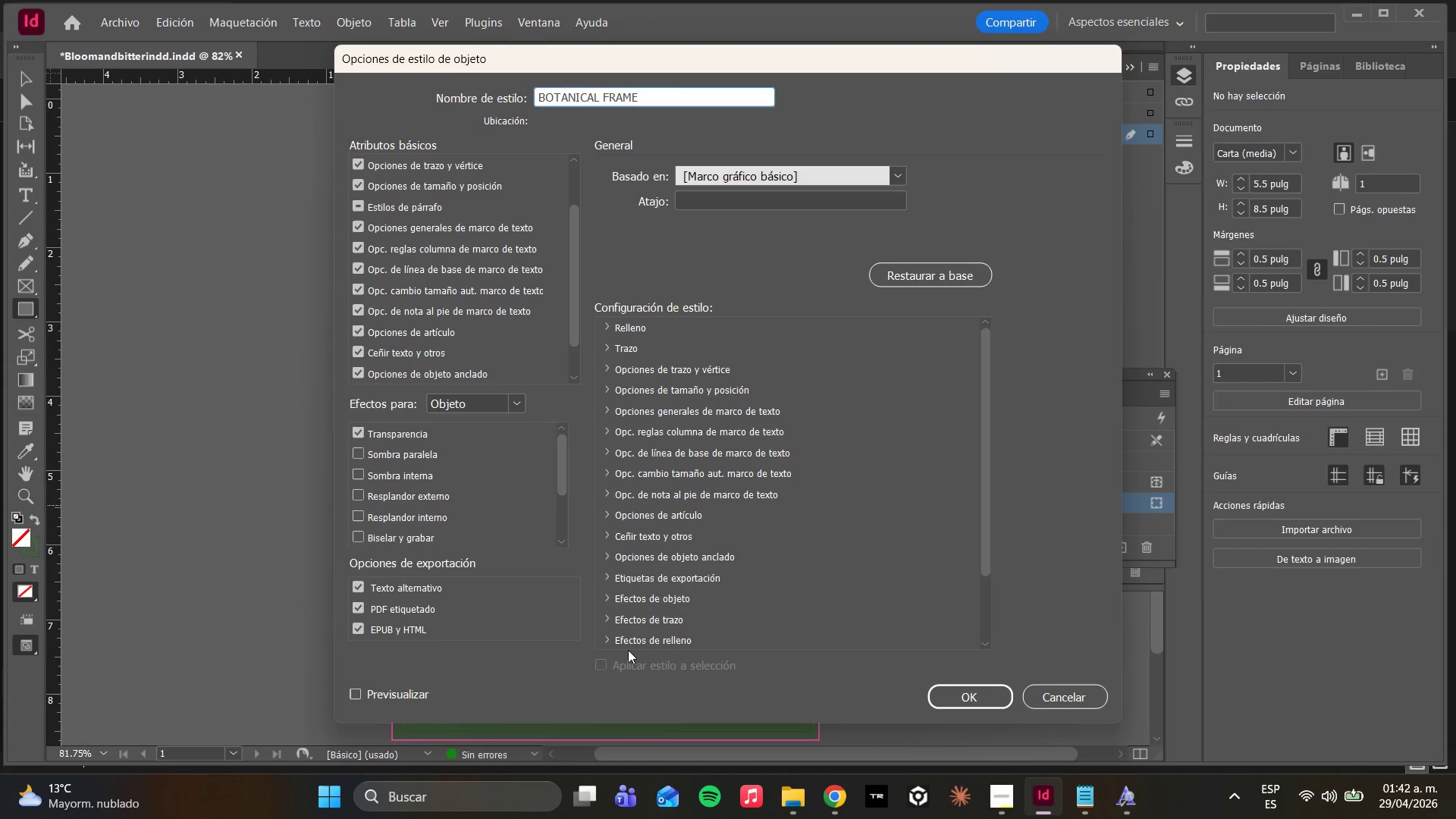 
wait(5.09)
 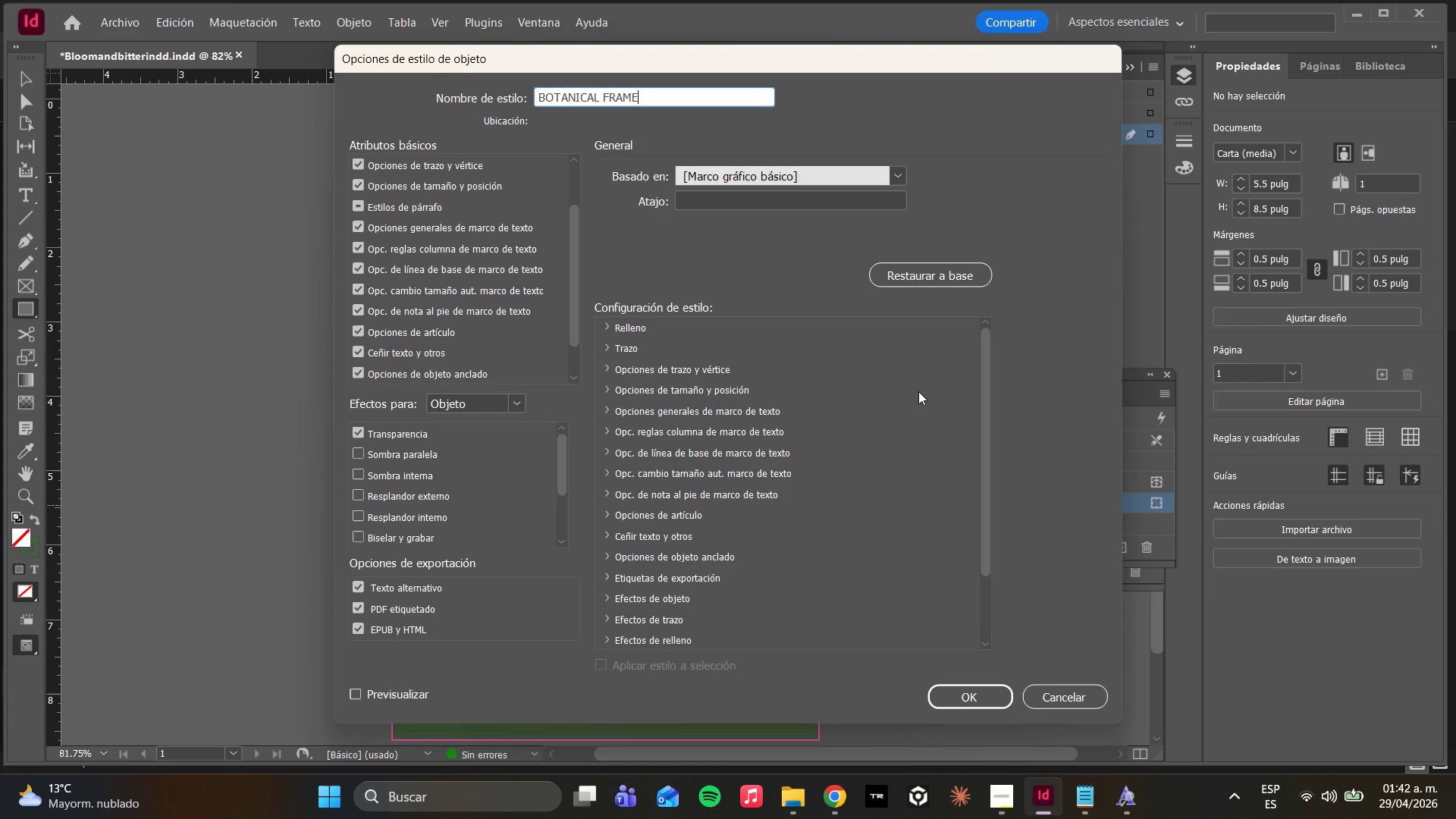 
left_click([452, 168])
 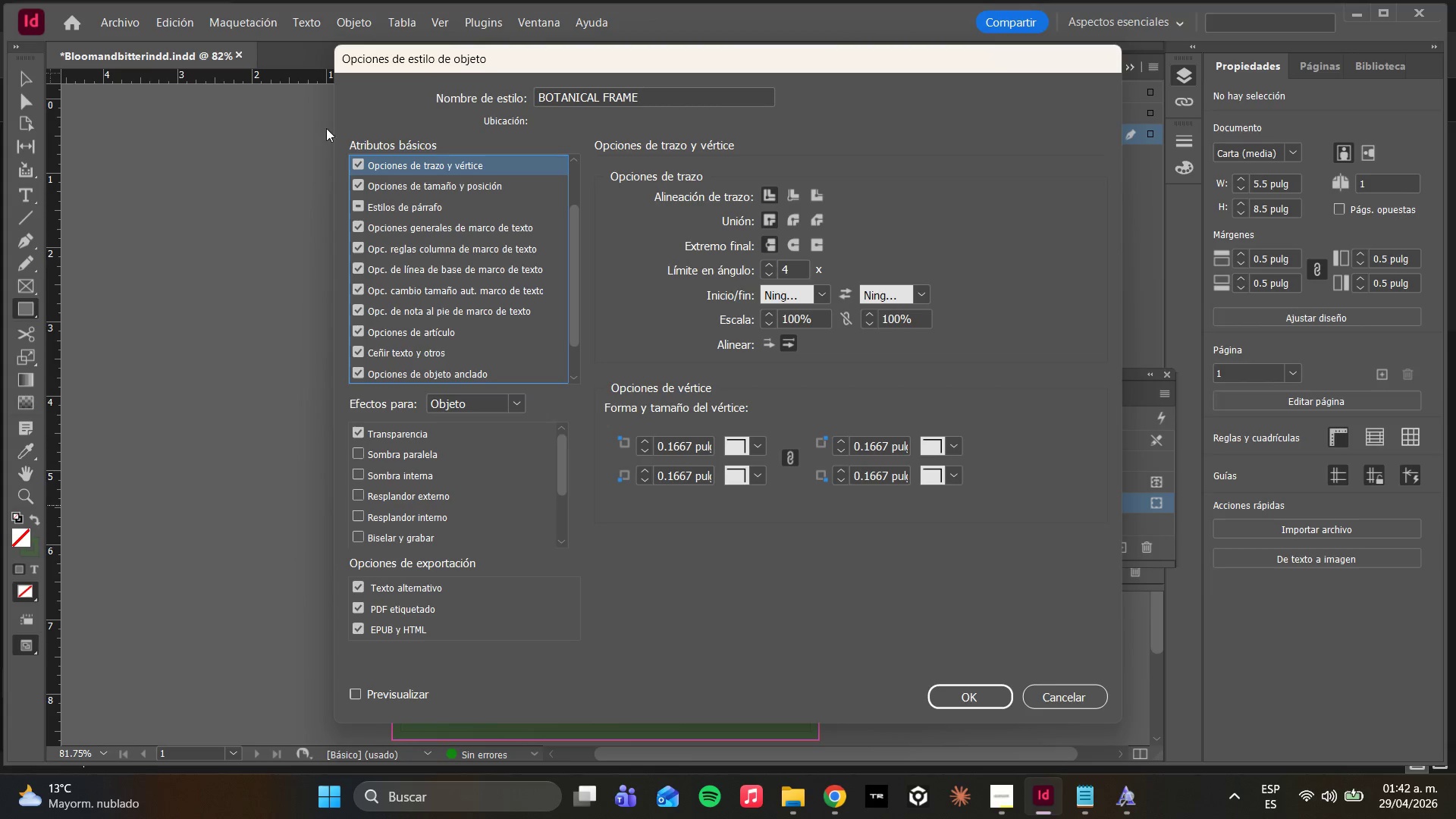 
left_click([406, 169])
 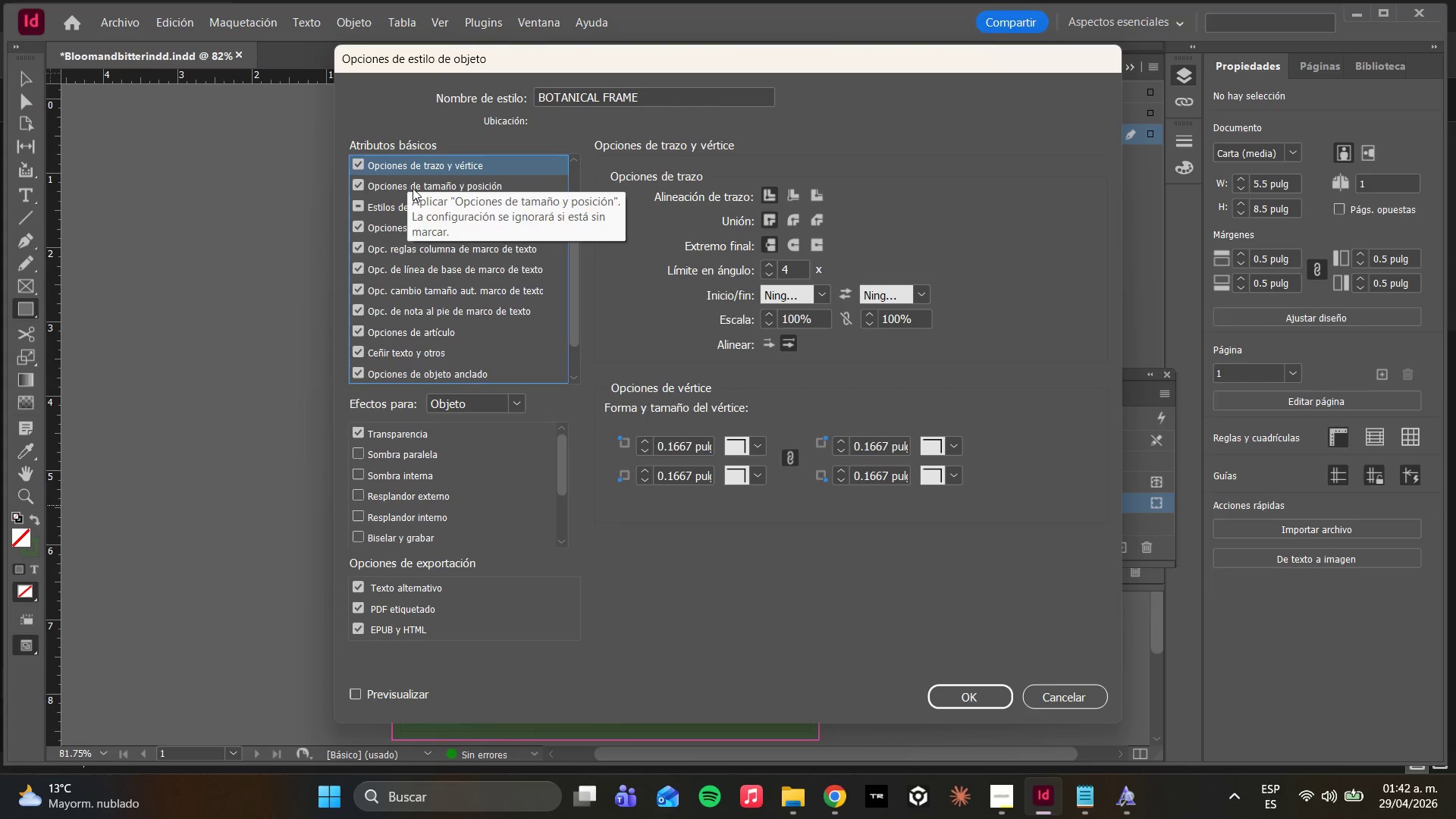 
left_click([413, 188])
 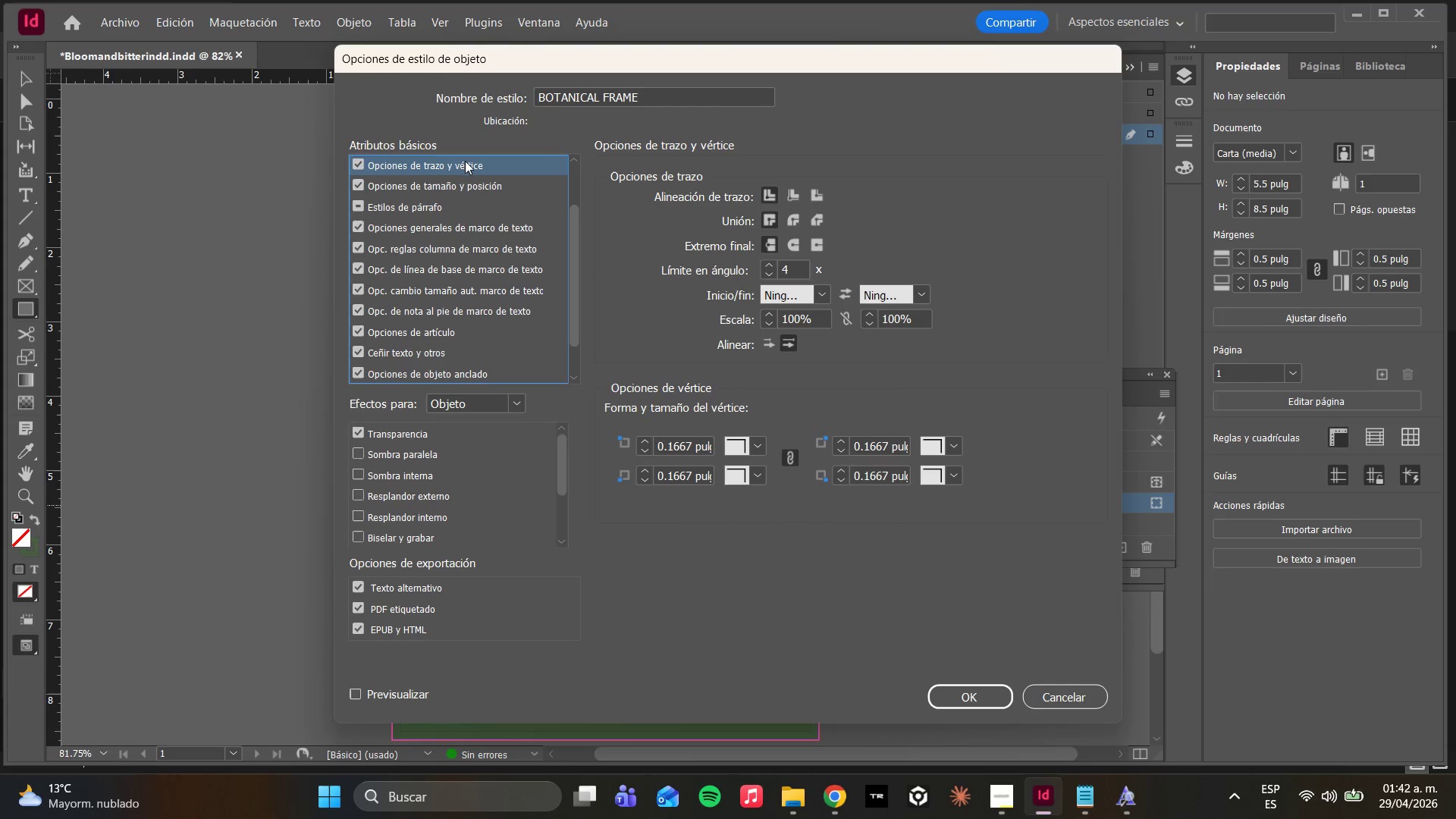 
double_click([463, 162])
 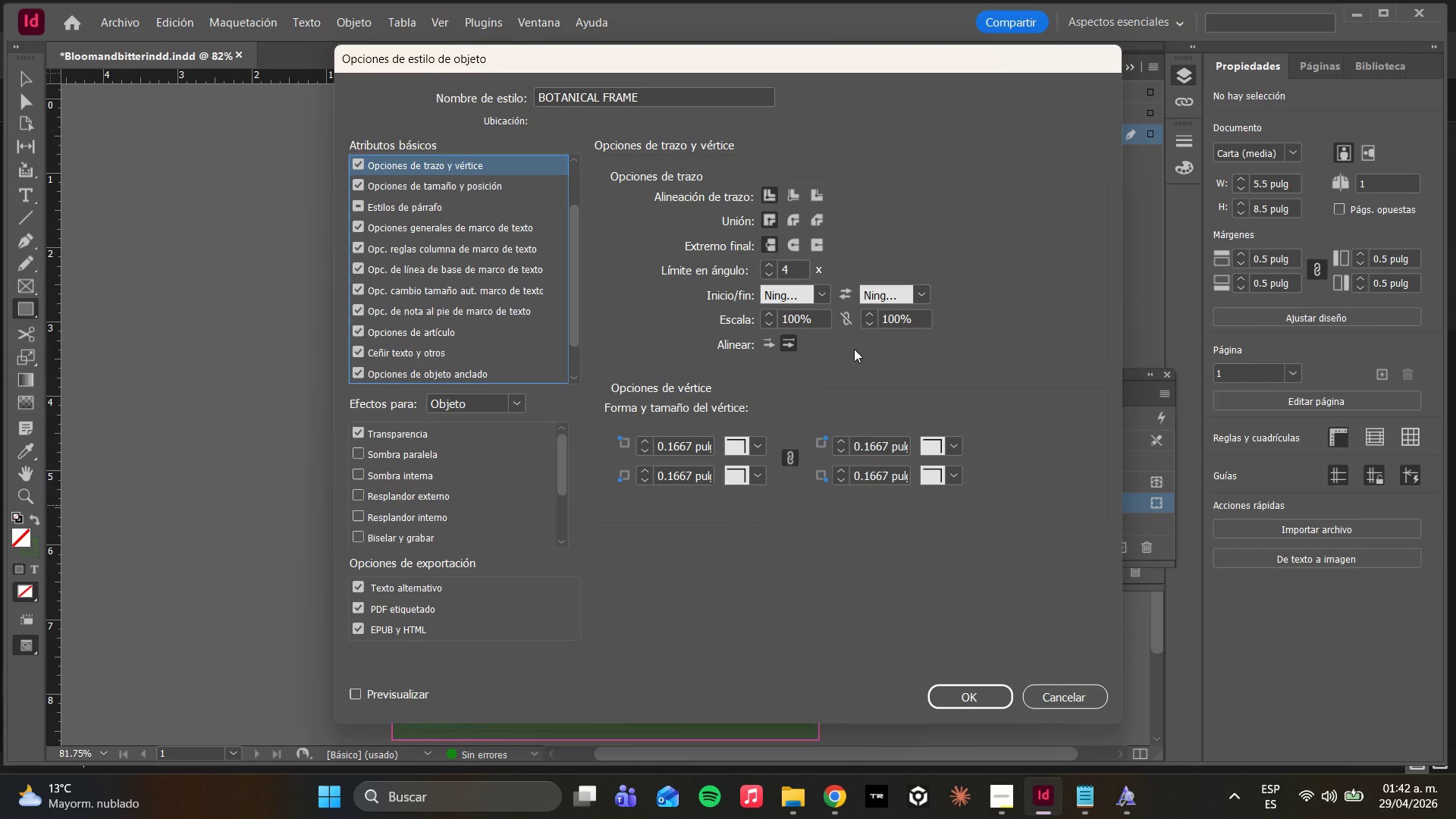 
scroll: coordinate [833, 384], scroll_direction: down, amount: 4.0
 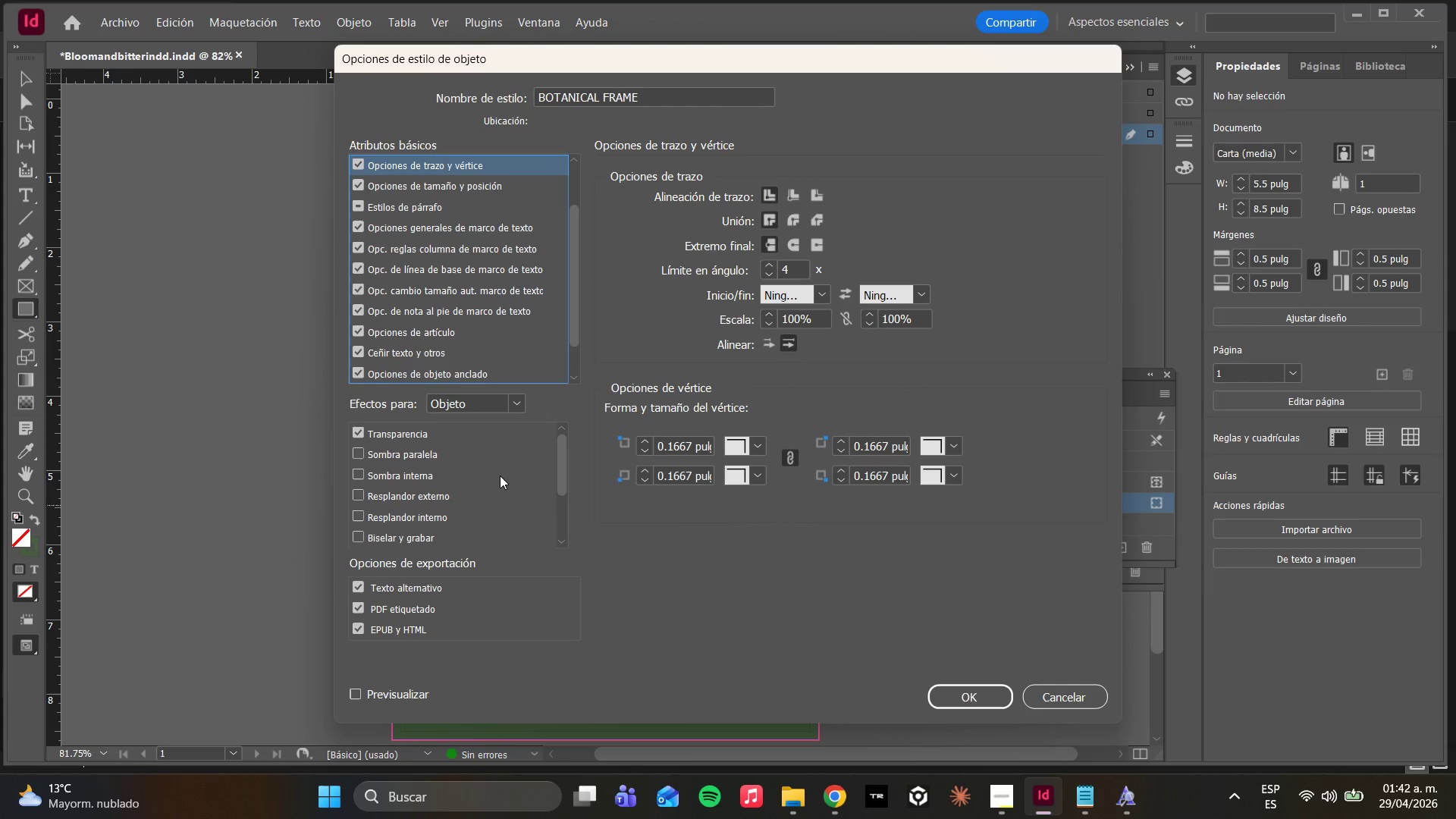 
scroll: coordinate [444, 193], scroll_direction: up, amount: 9.0
 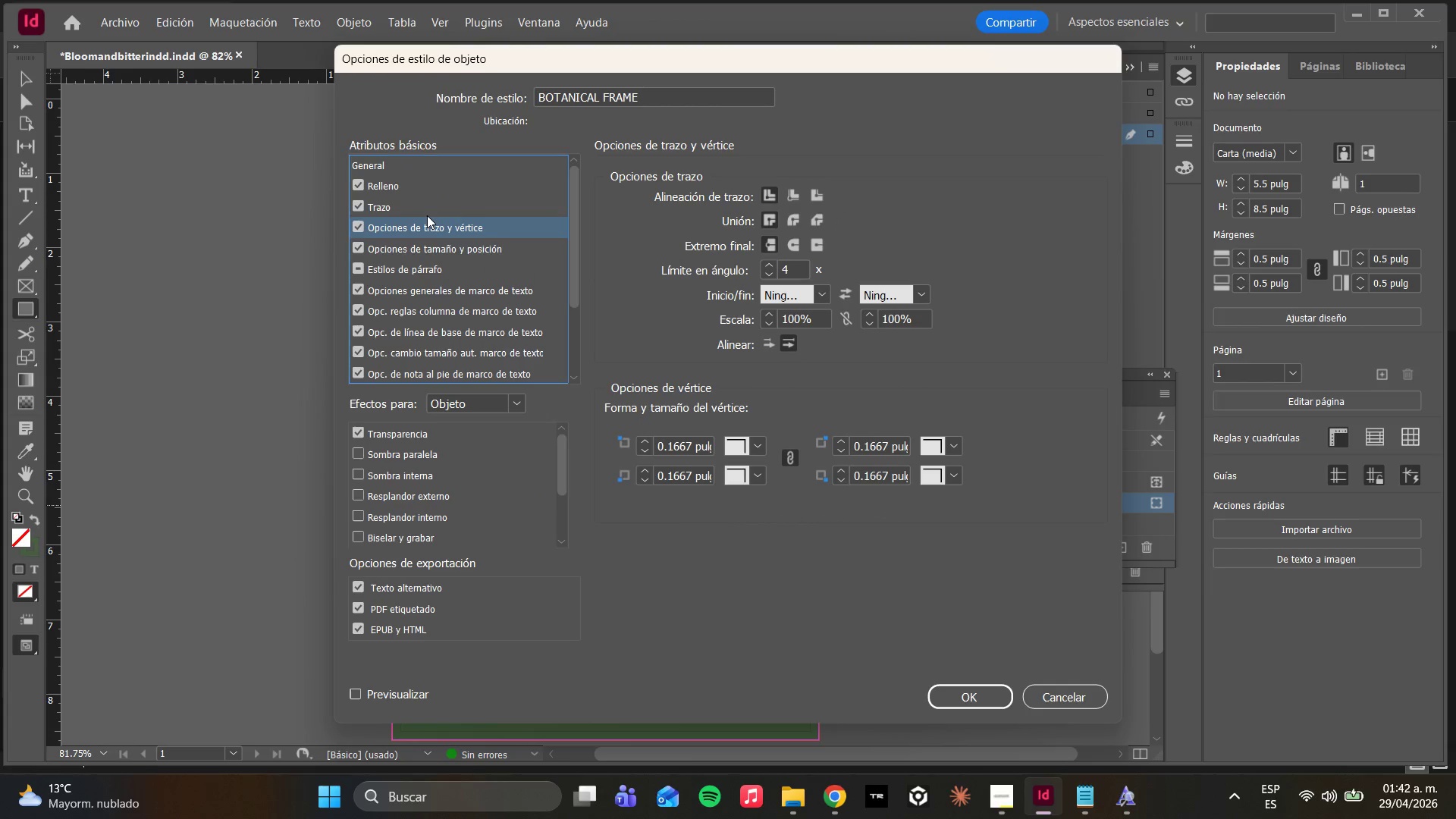 
mouse_move([429, 224])
 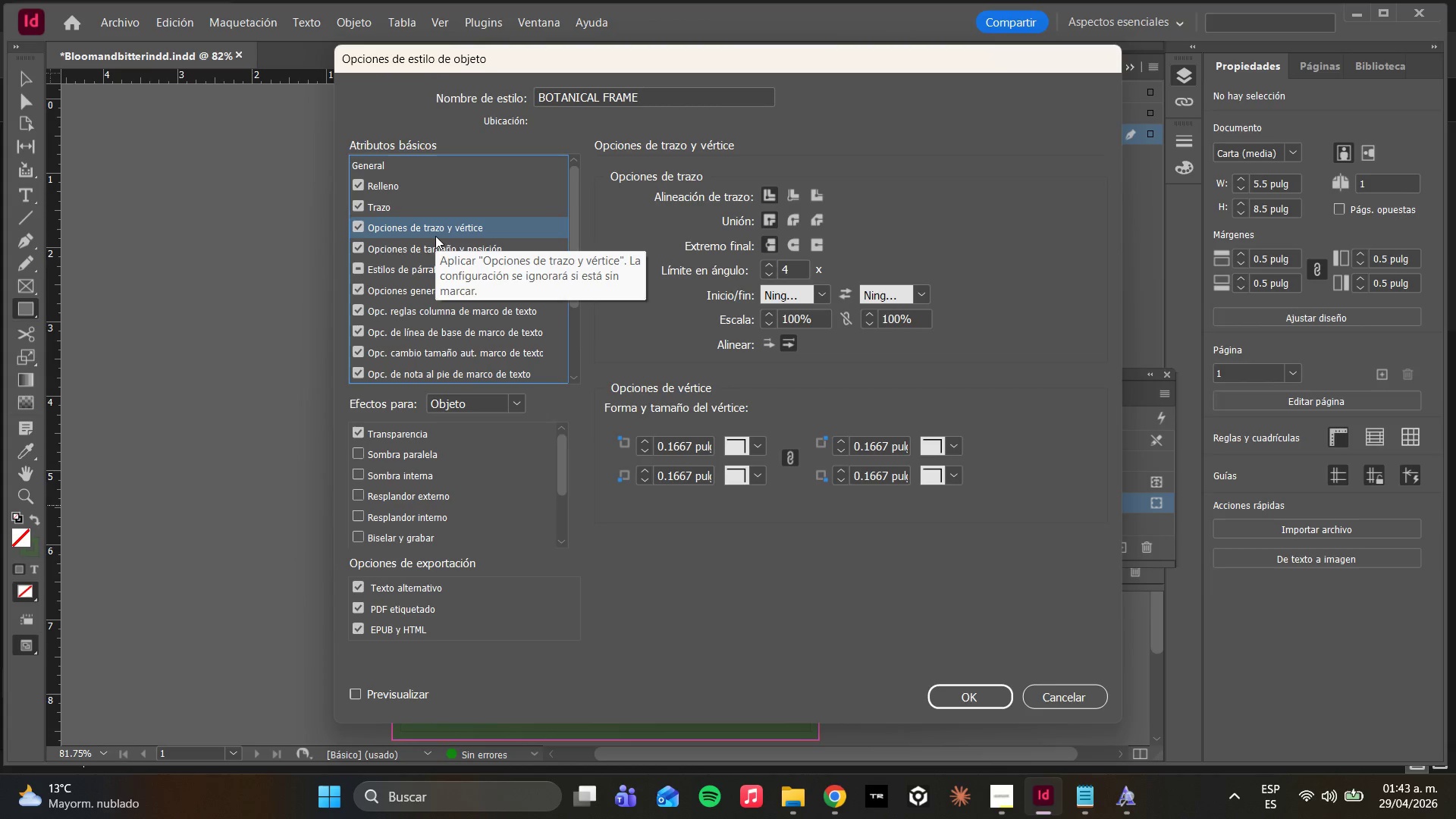 
mouse_move([452, 231])
 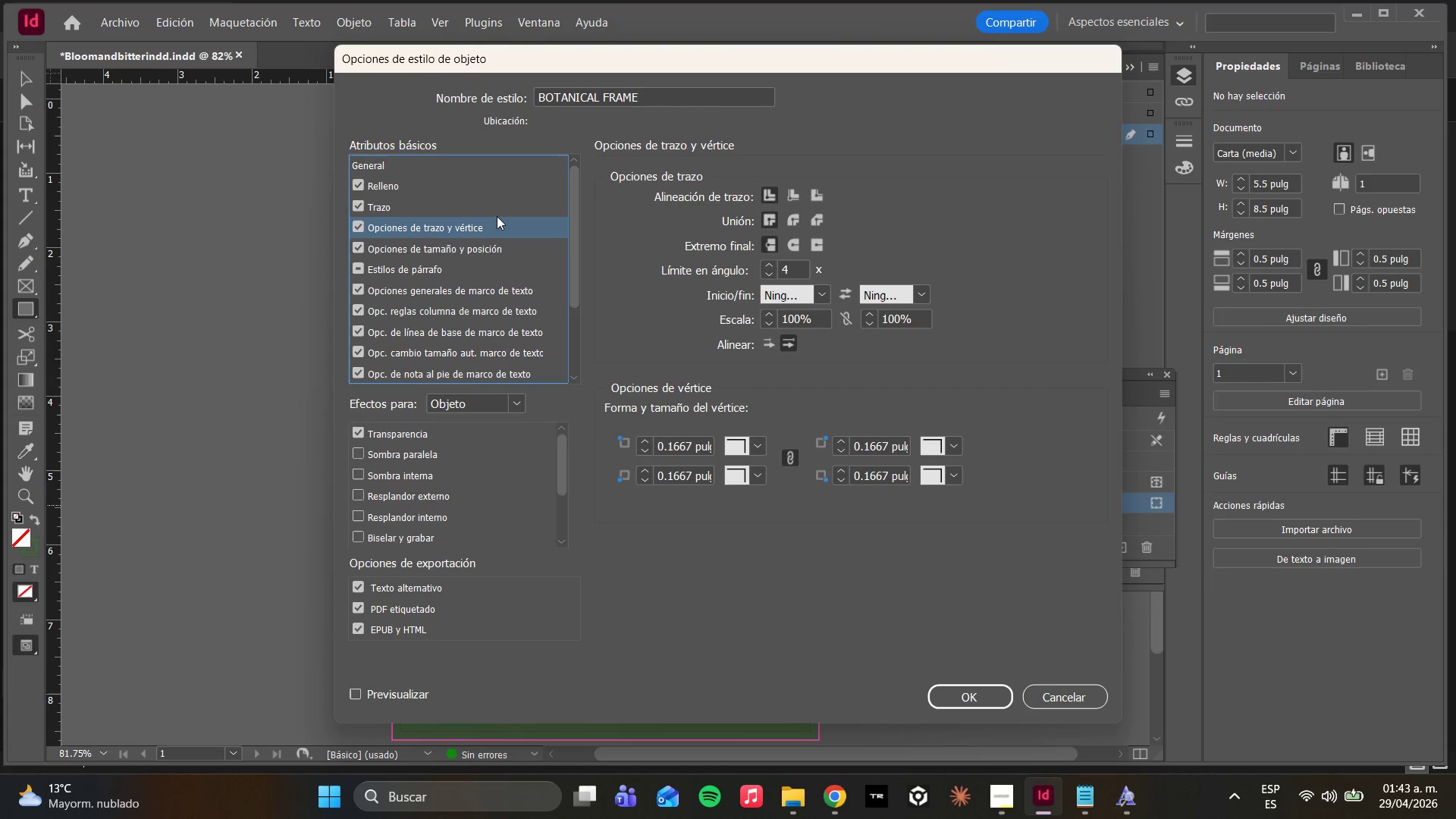 
left_click([458, 209])
 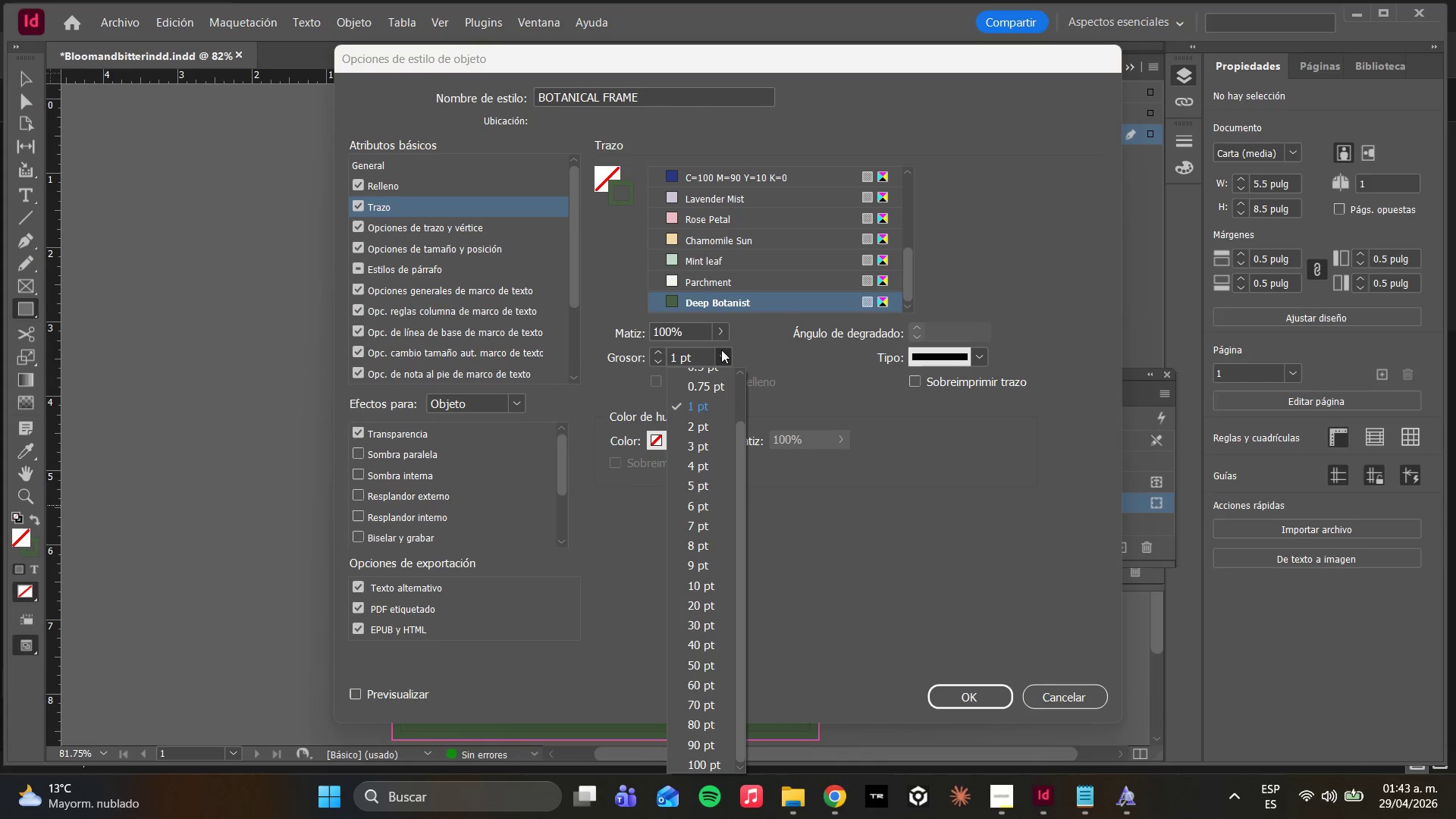 
scroll: coordinate [689, 388], scroll_direction: up, amount: 3.0
 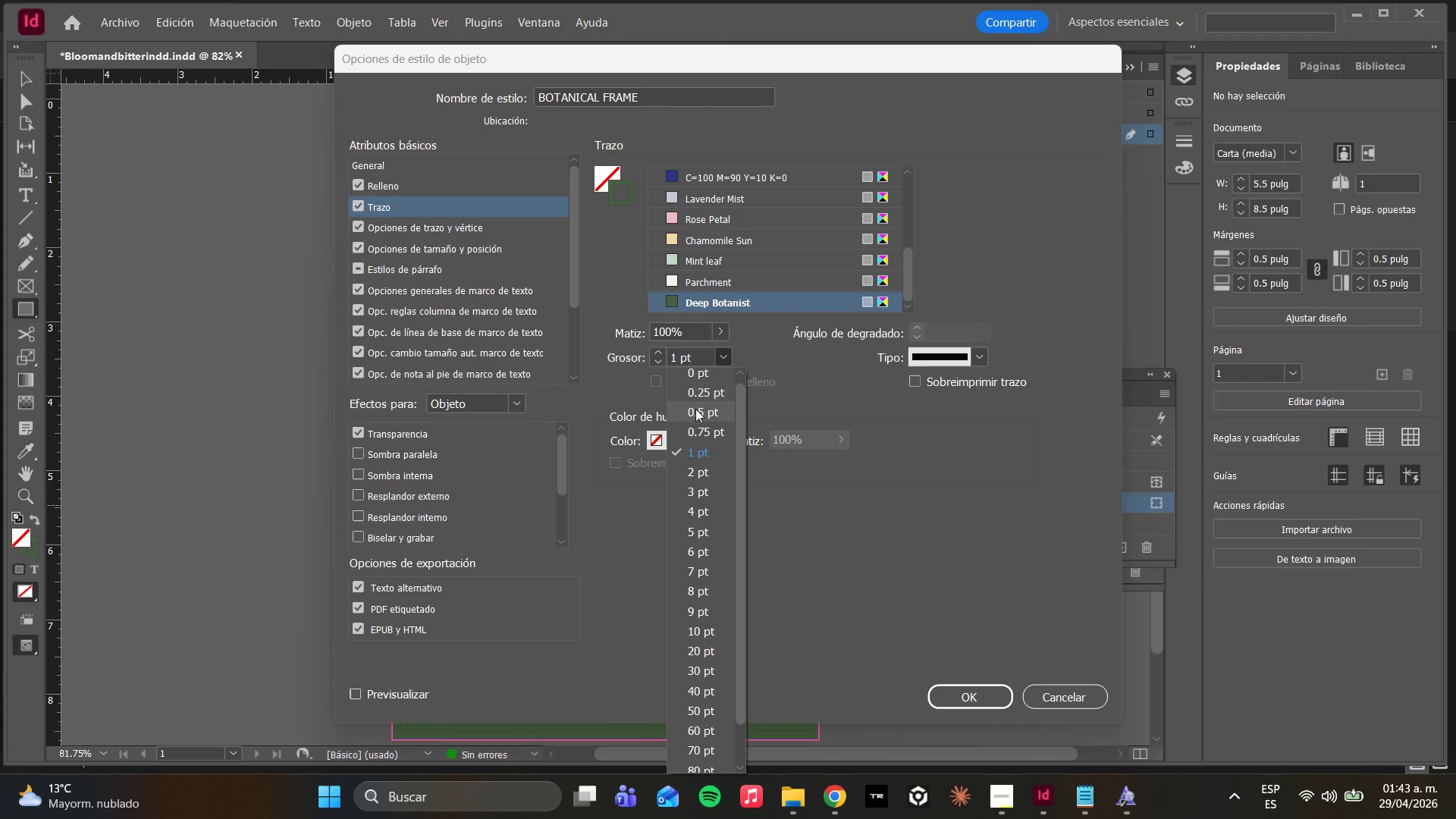 
left_click([695, 411])
 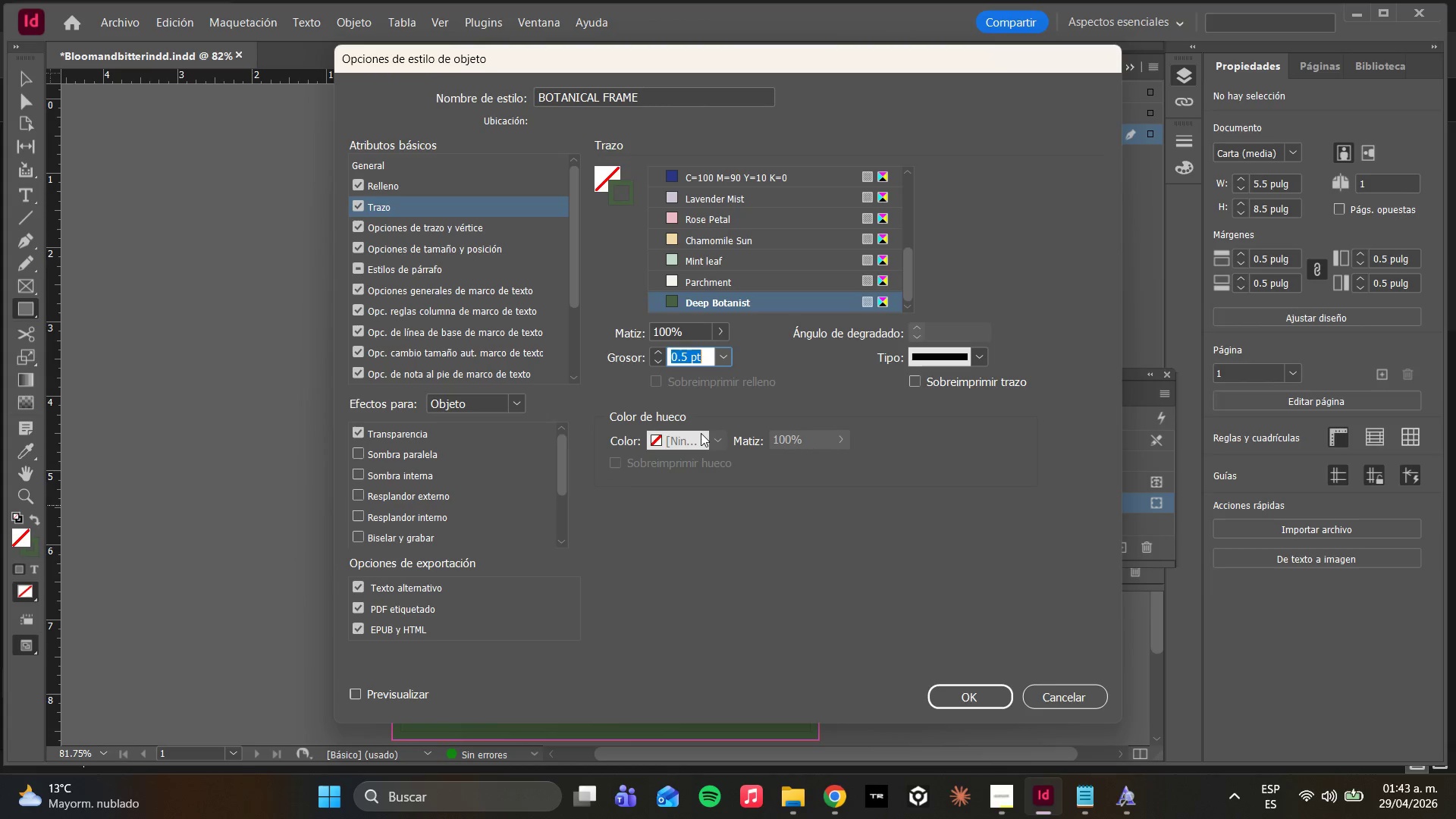 
wait(17.47)
 